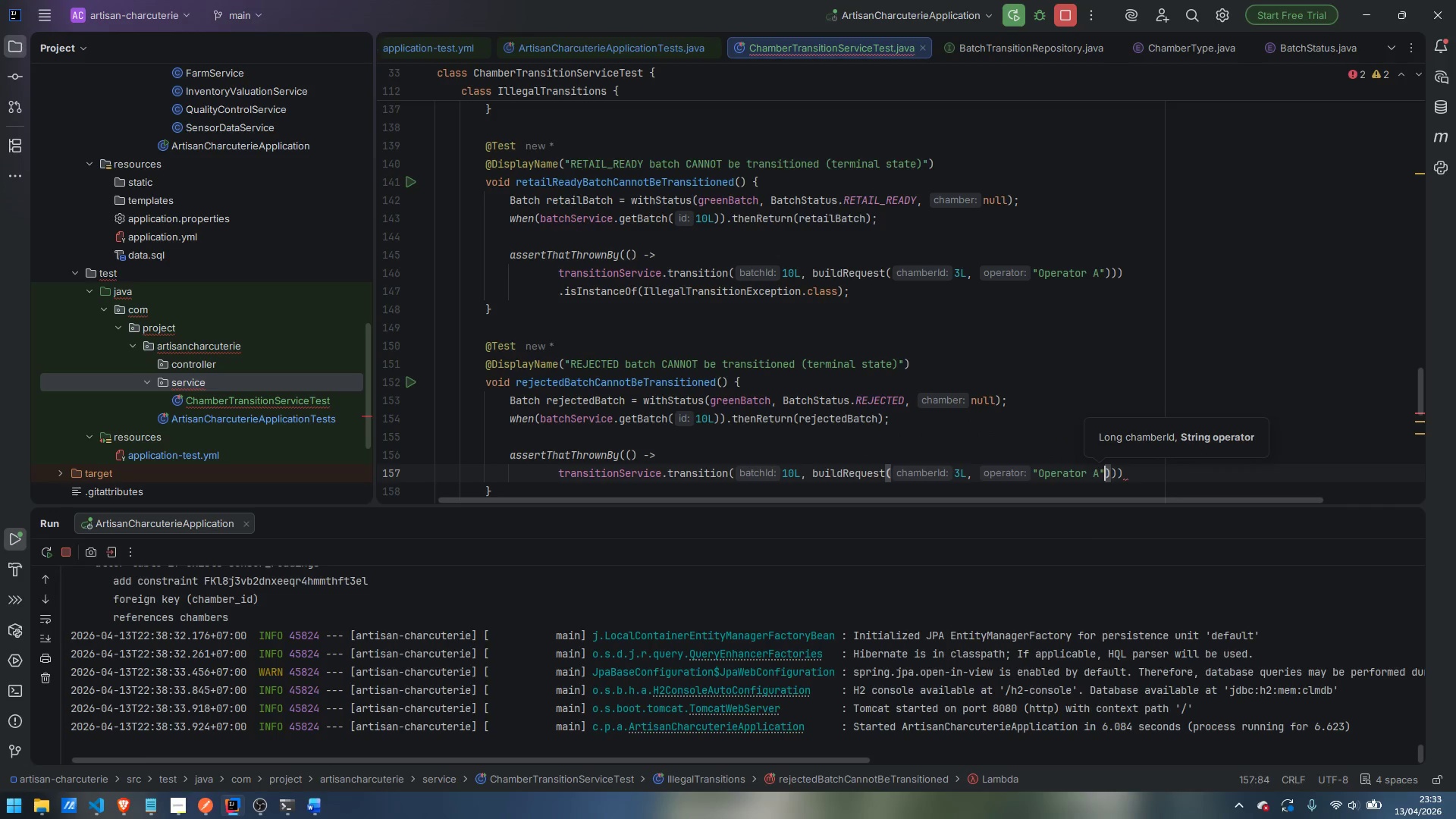 
key(ArrowRight)
 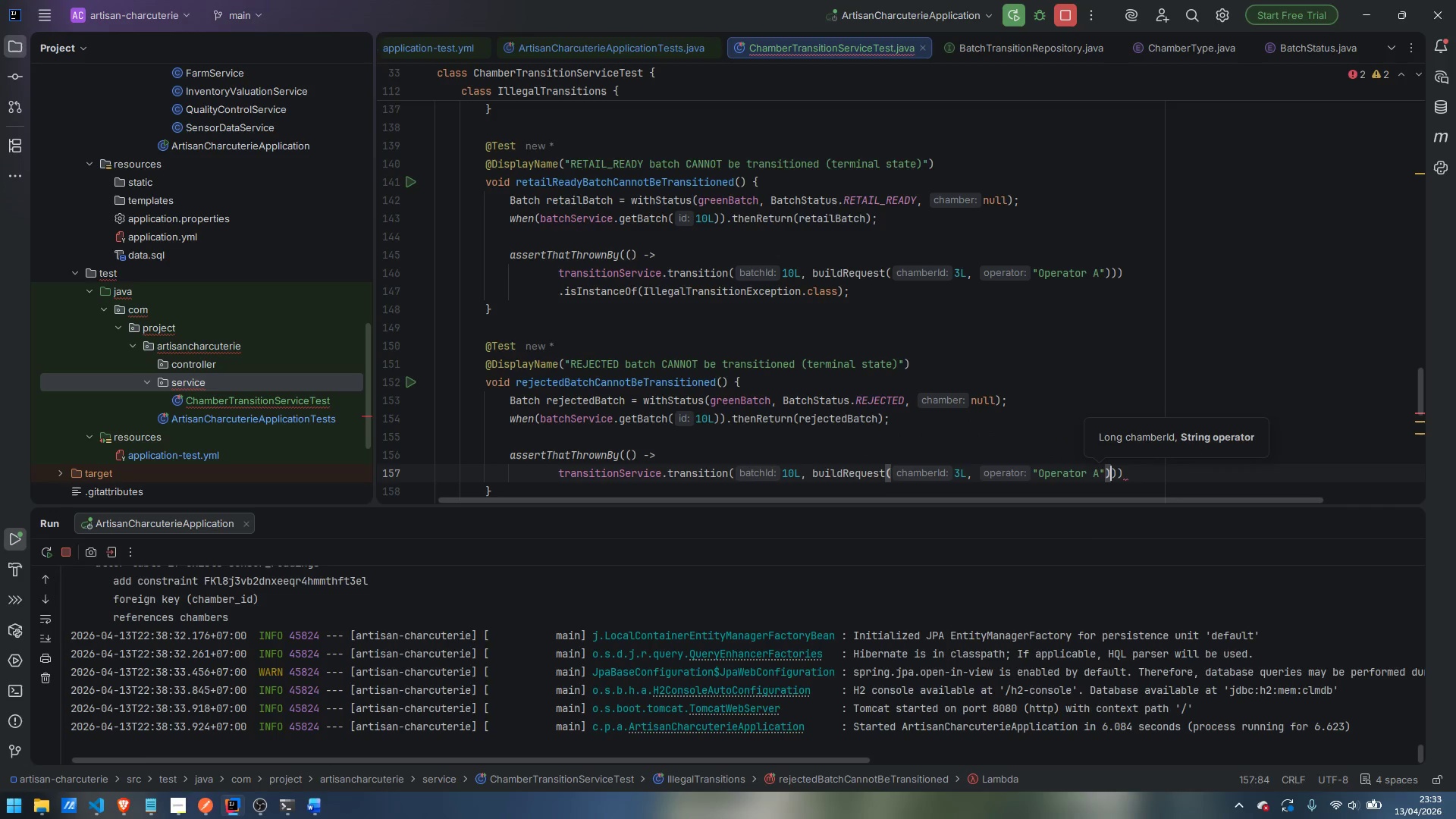 
key(ArrowRight)
 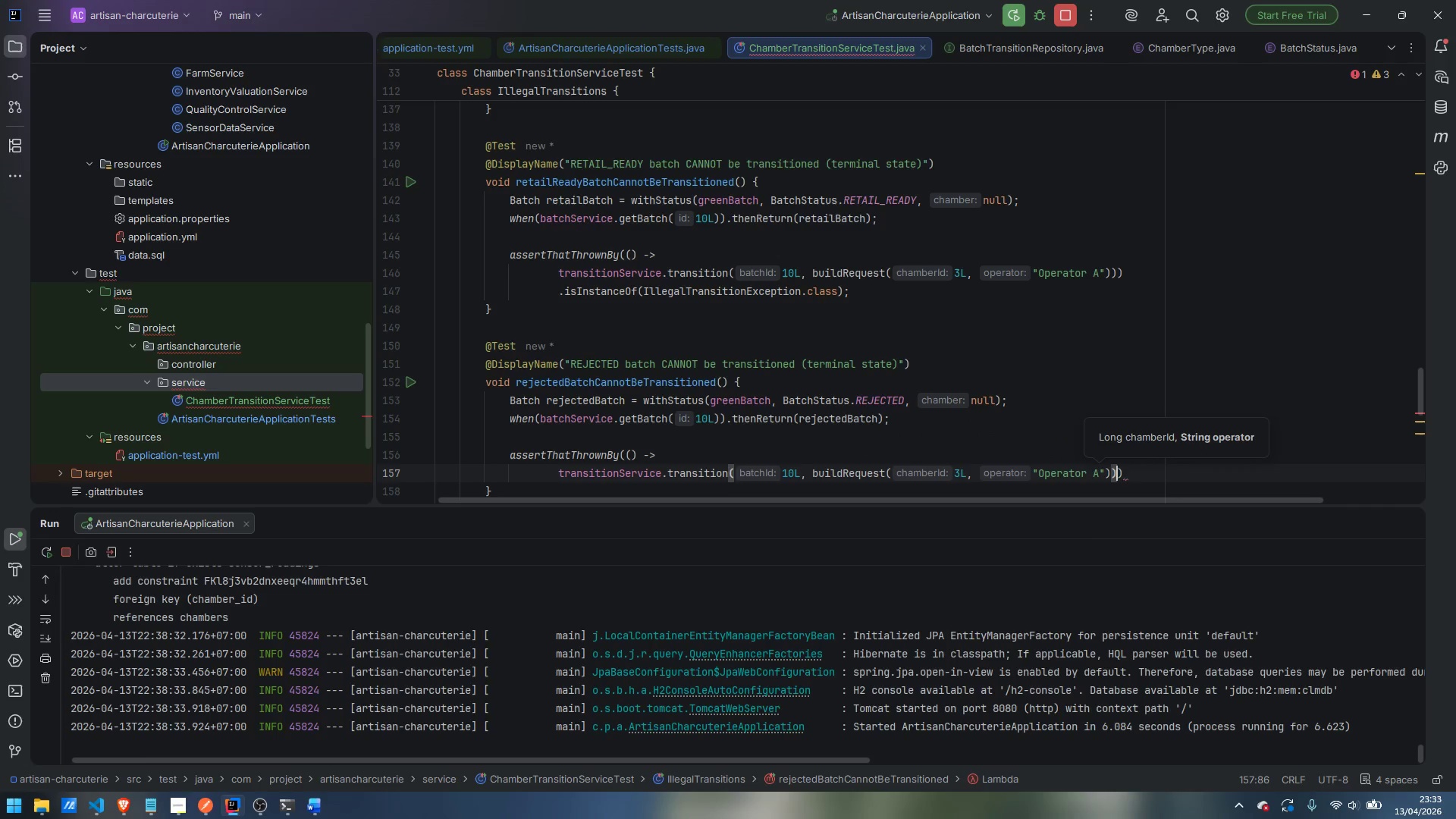 
key(ArrowRight)
 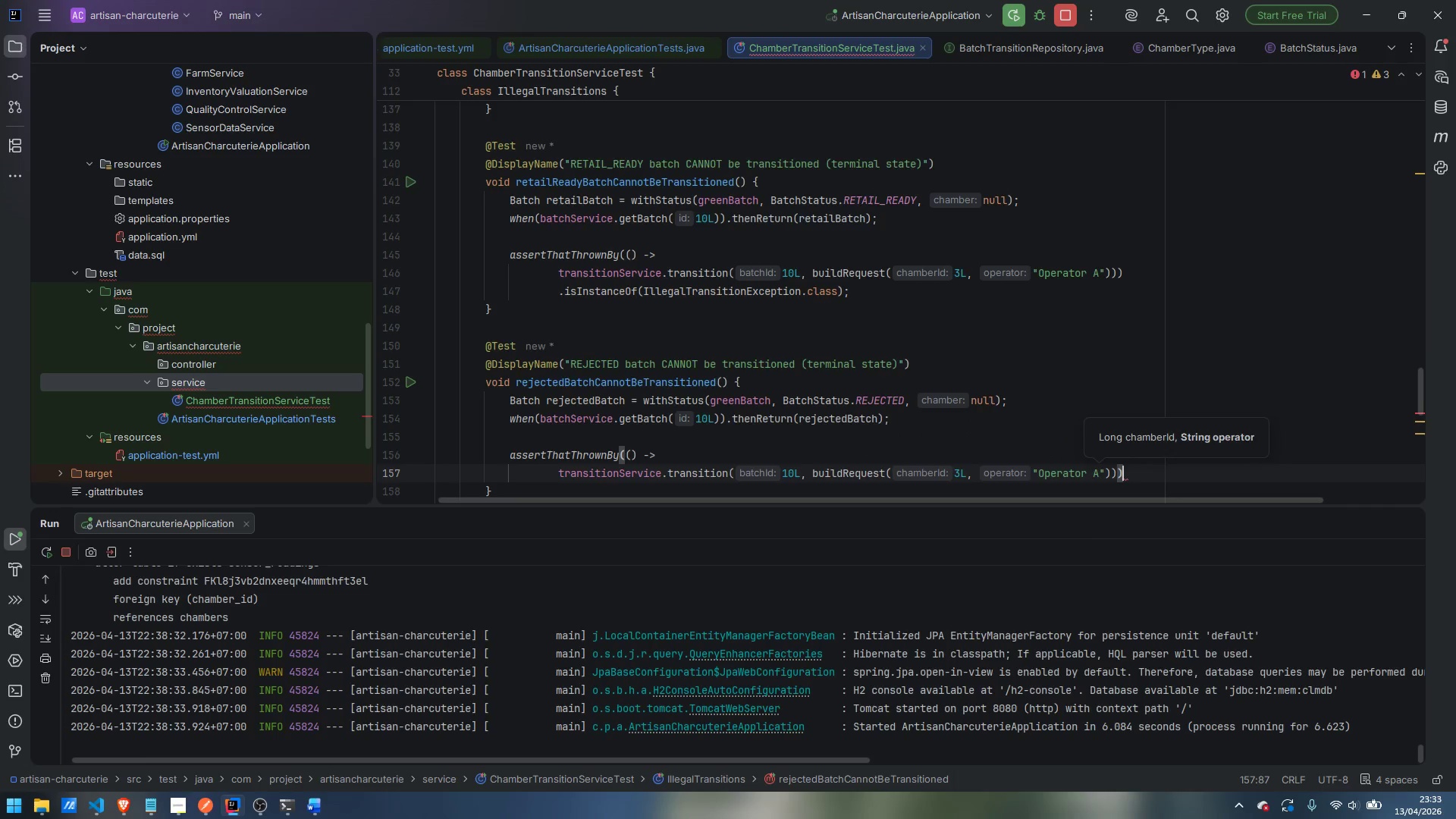 
key(Enter)
 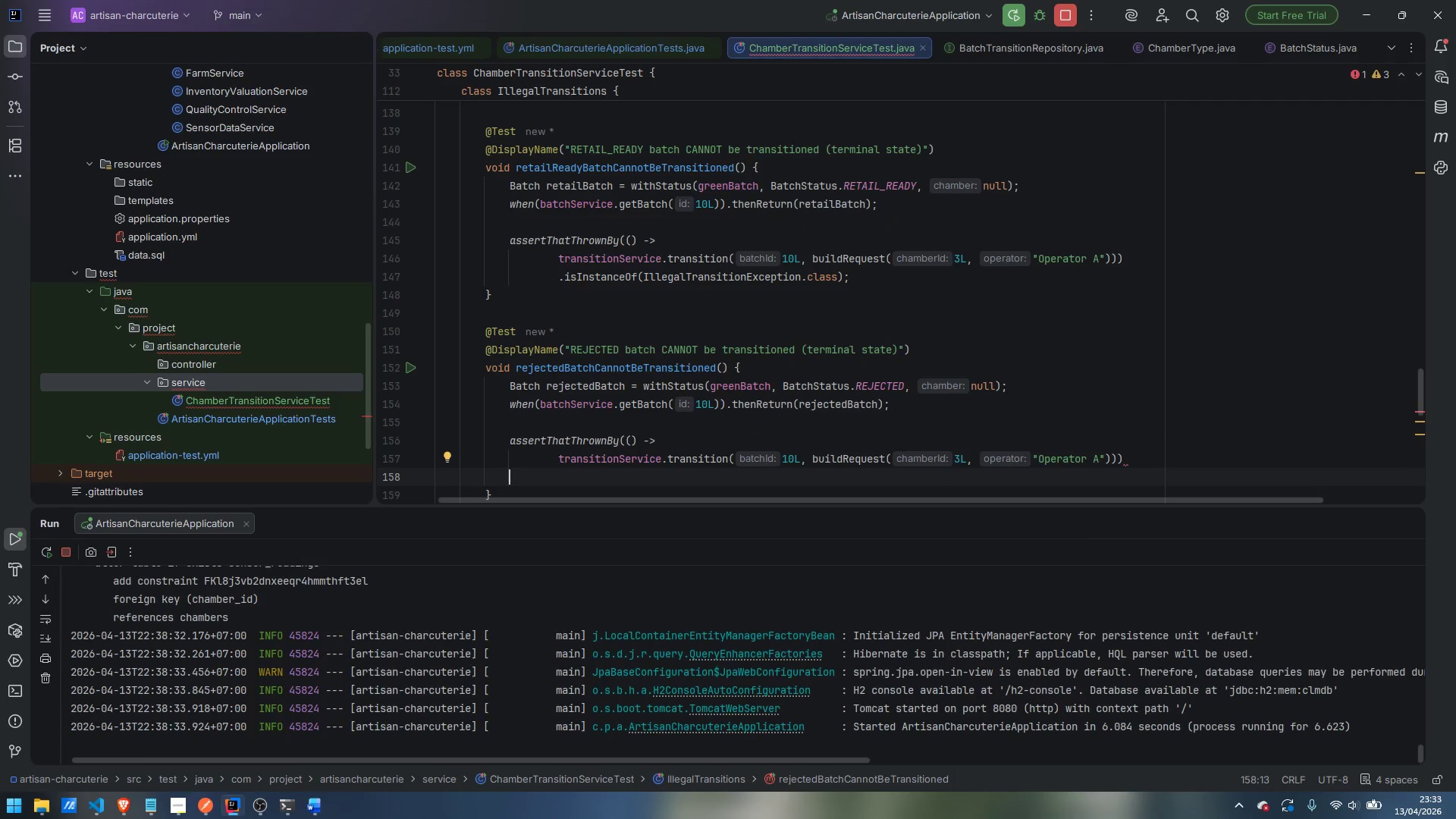 
type(.isInstanceOf)
 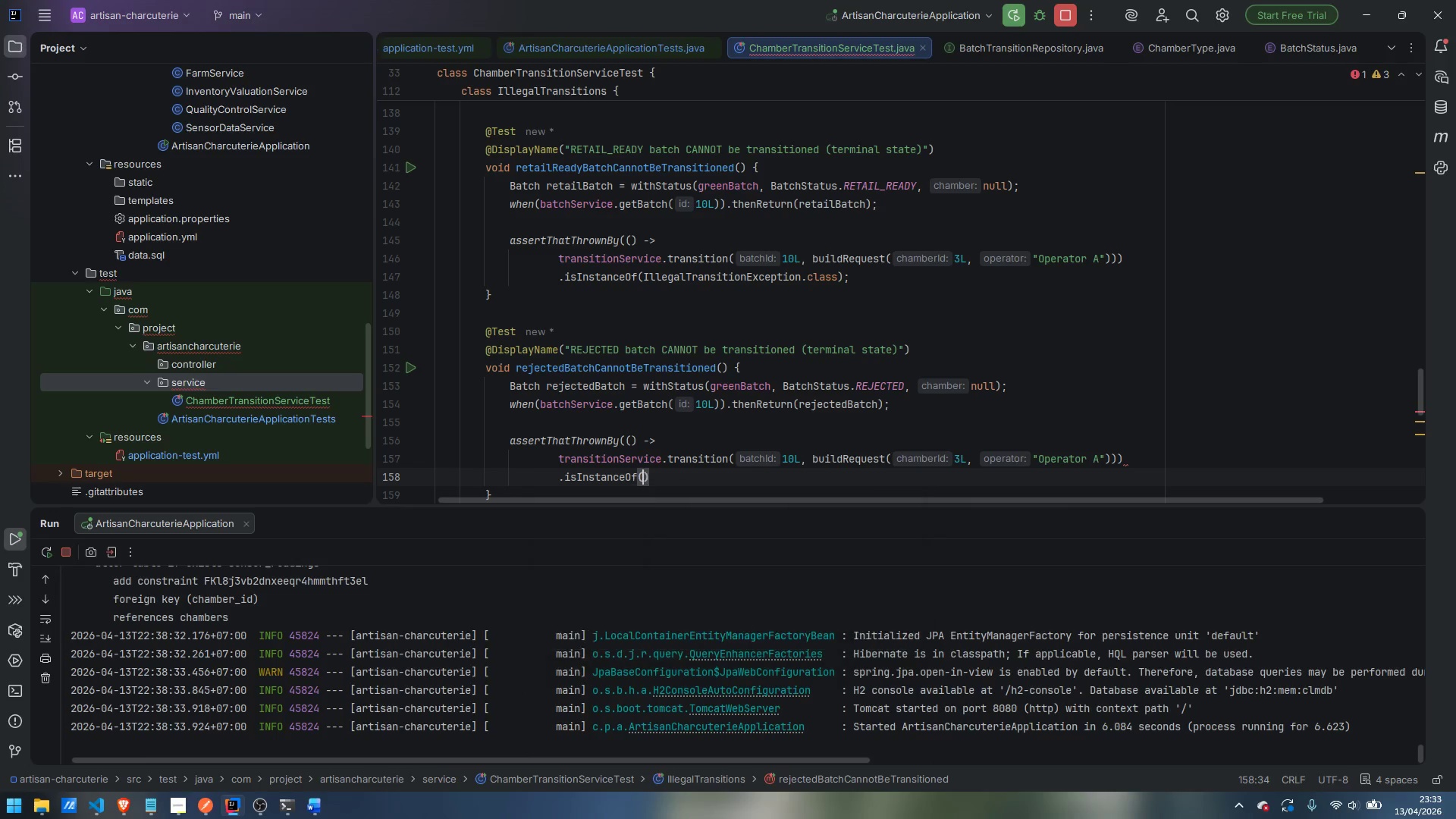 
key(Enter)
 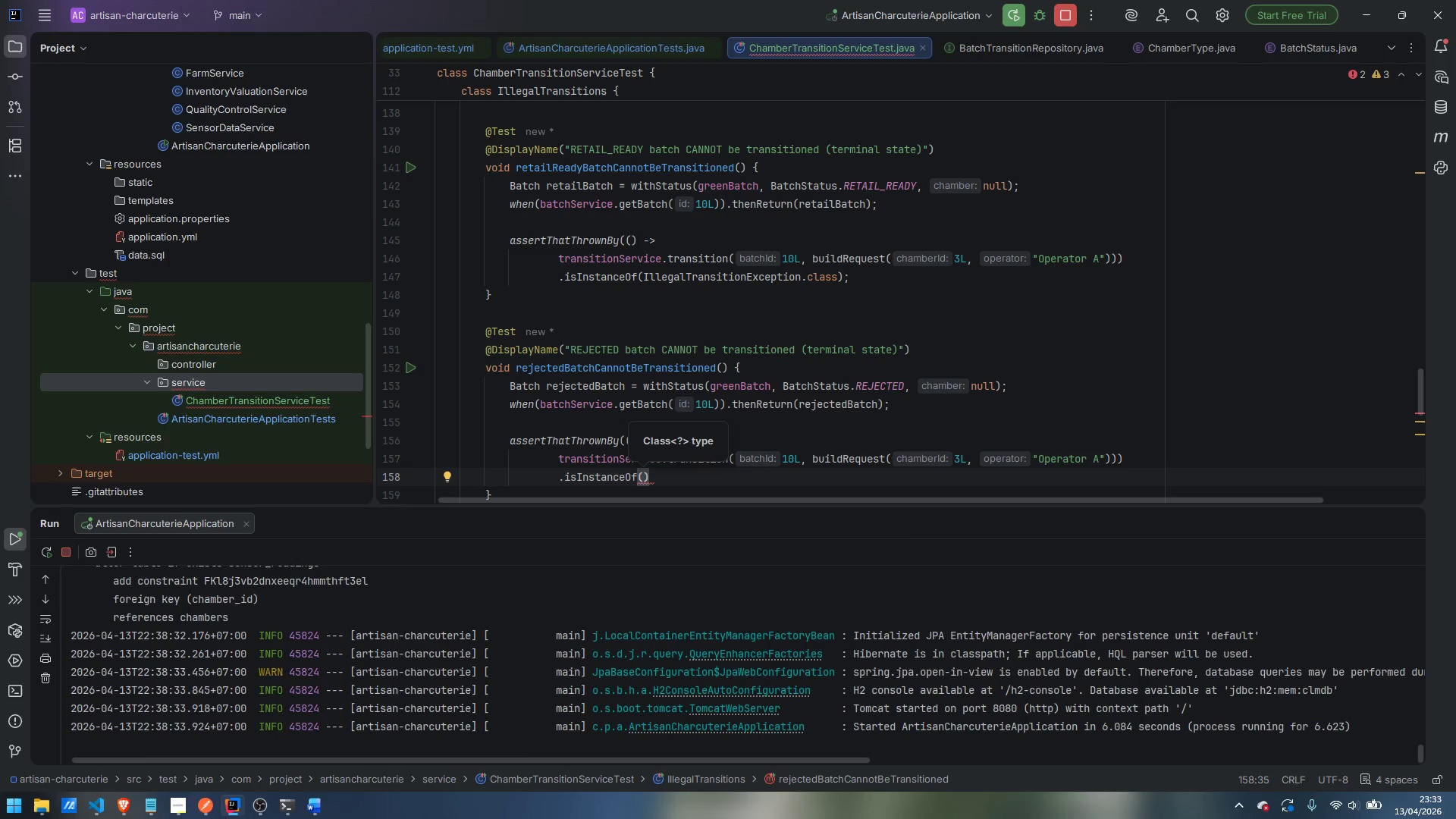 
type(IllegalTransitionException.class)
 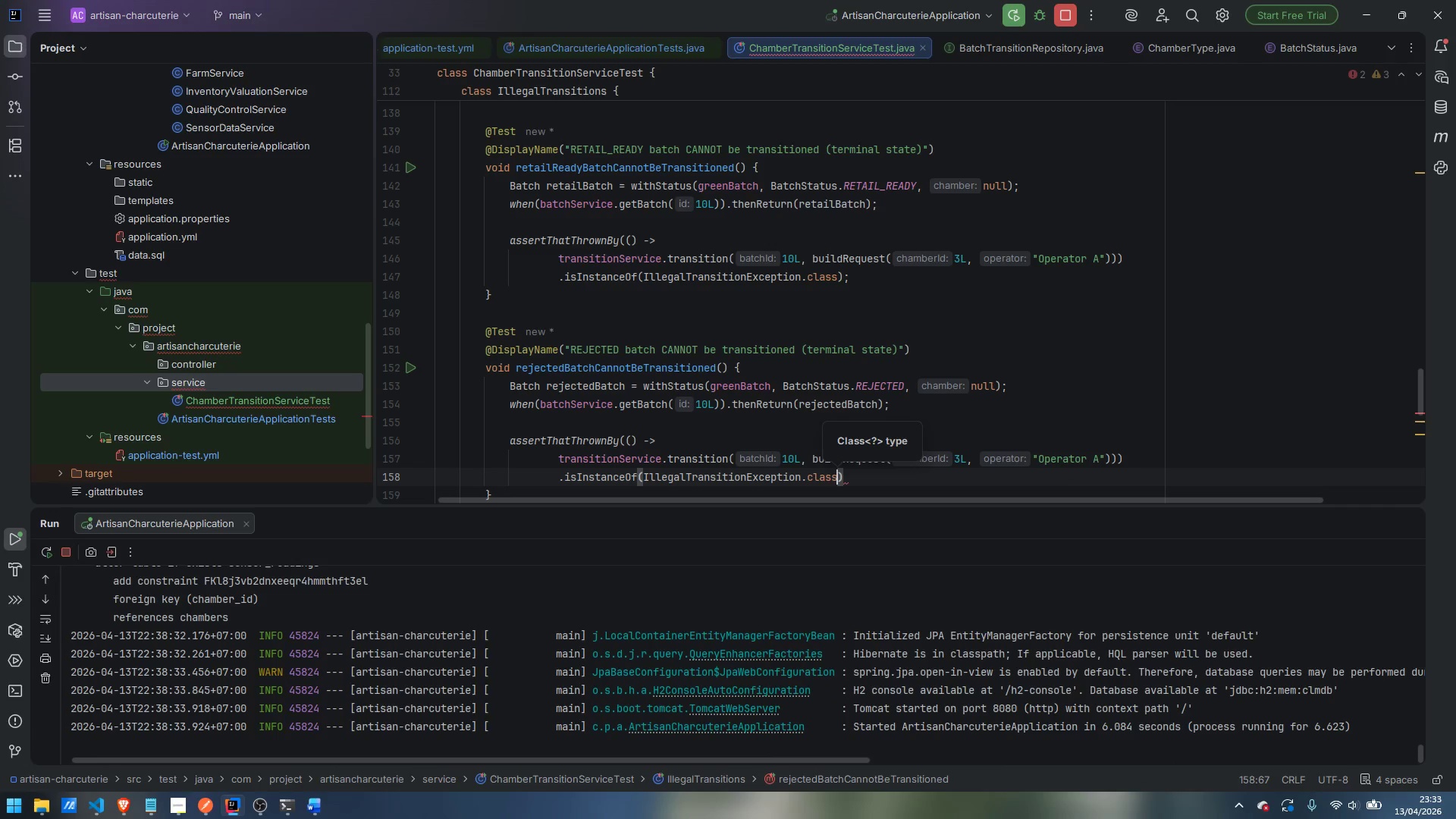 
key(ArrowRight)
 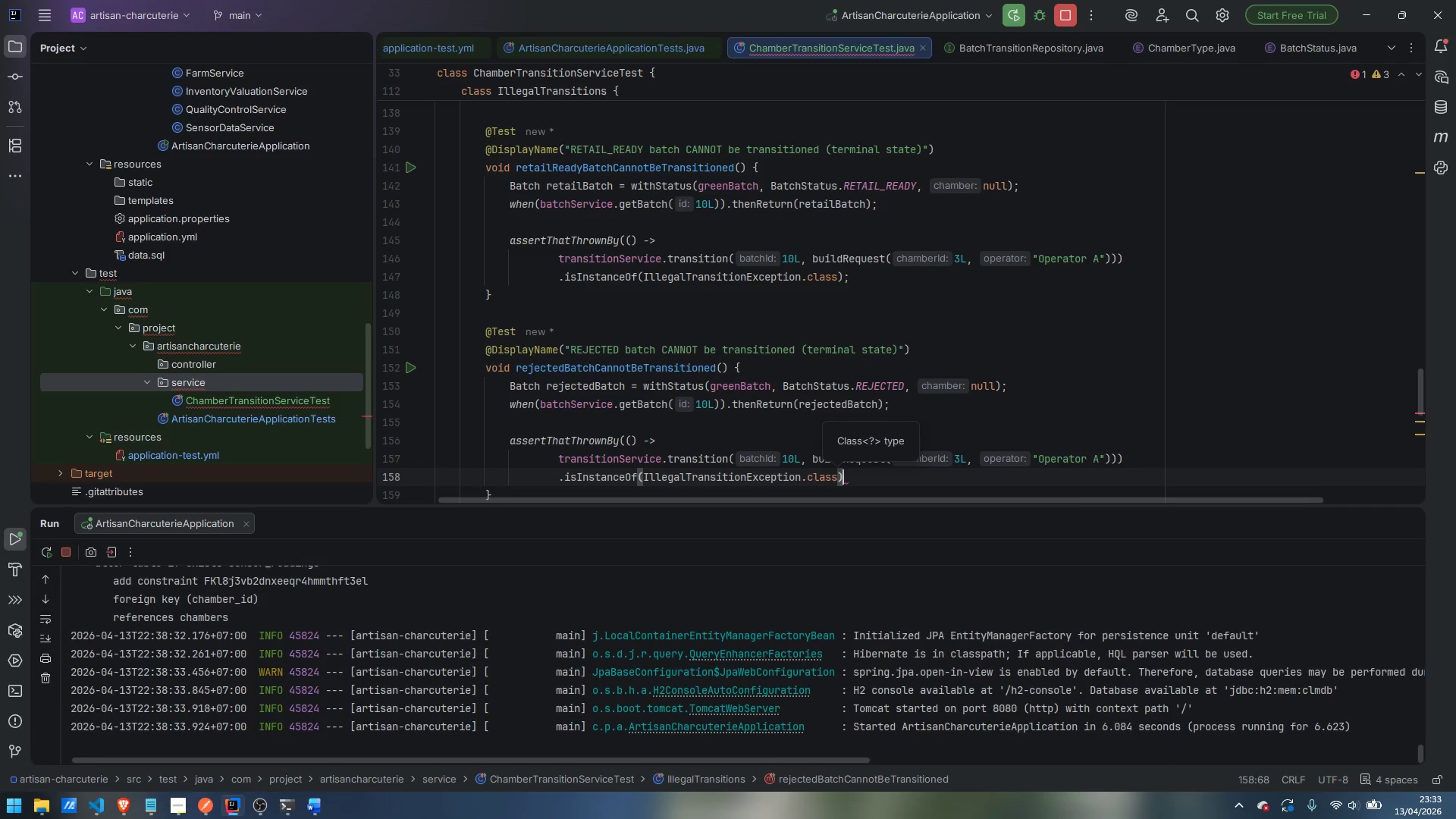 
key(Semicolon)
 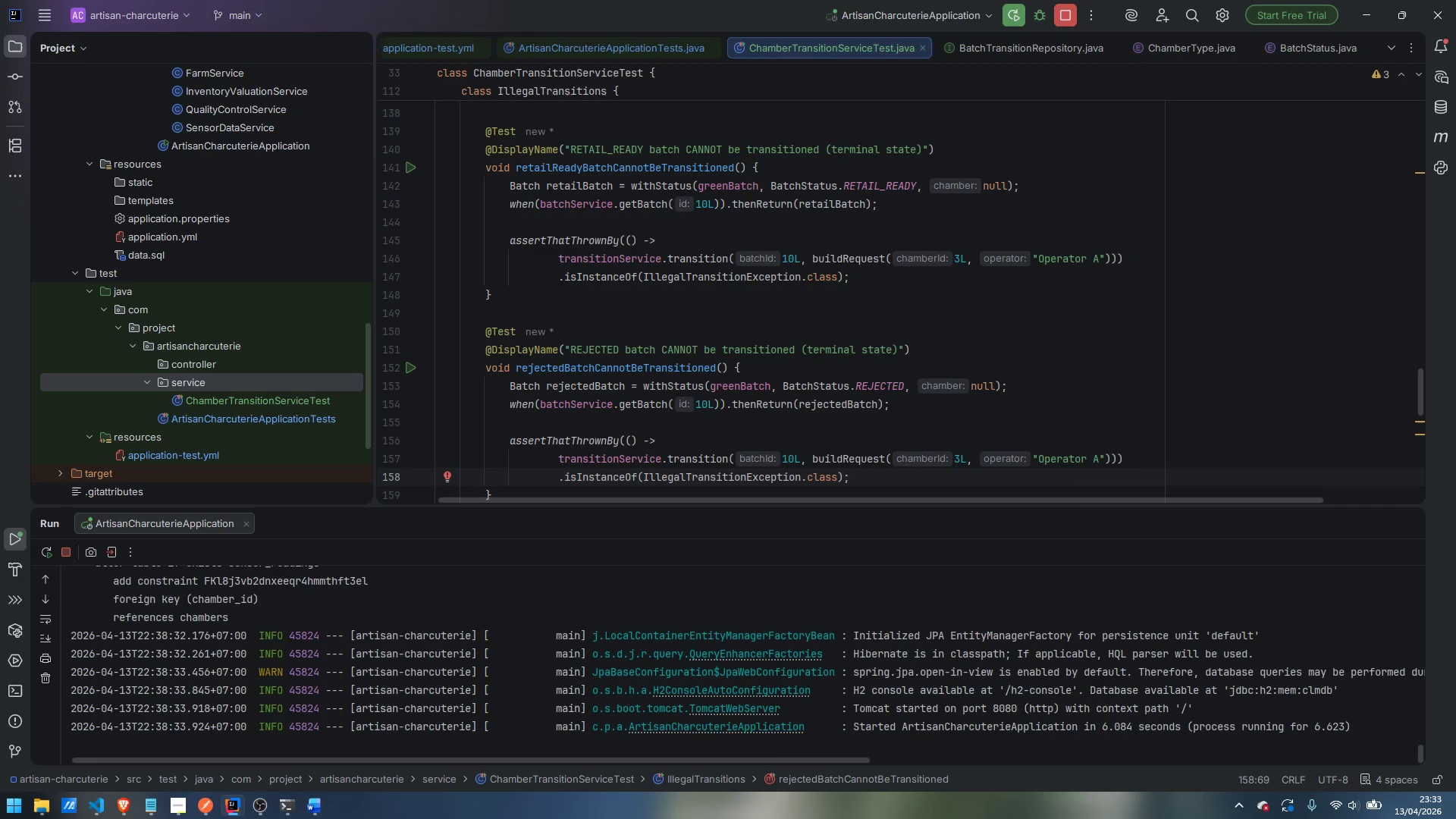 
key(ArrowDown)
 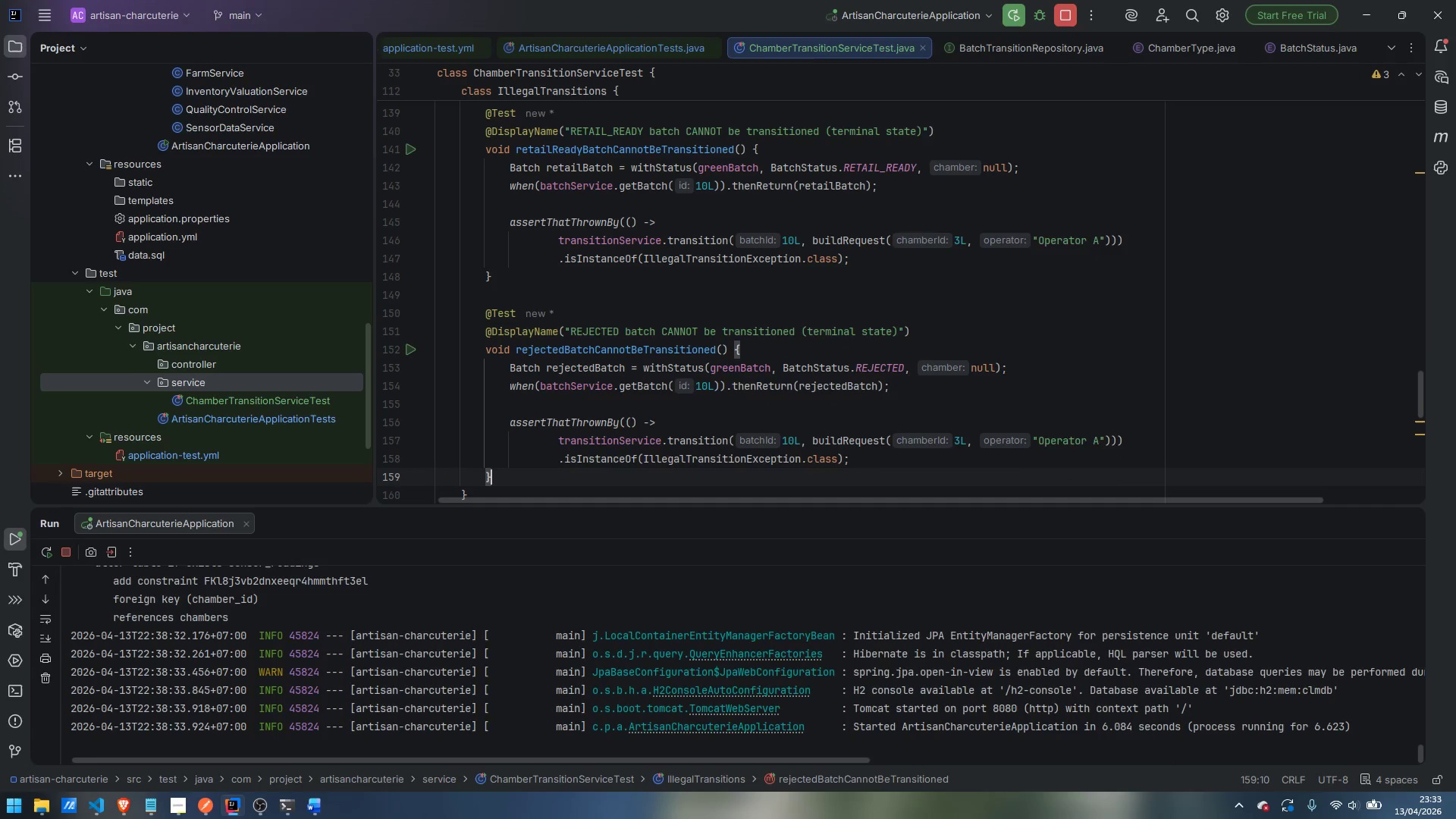 
key(Enter)
 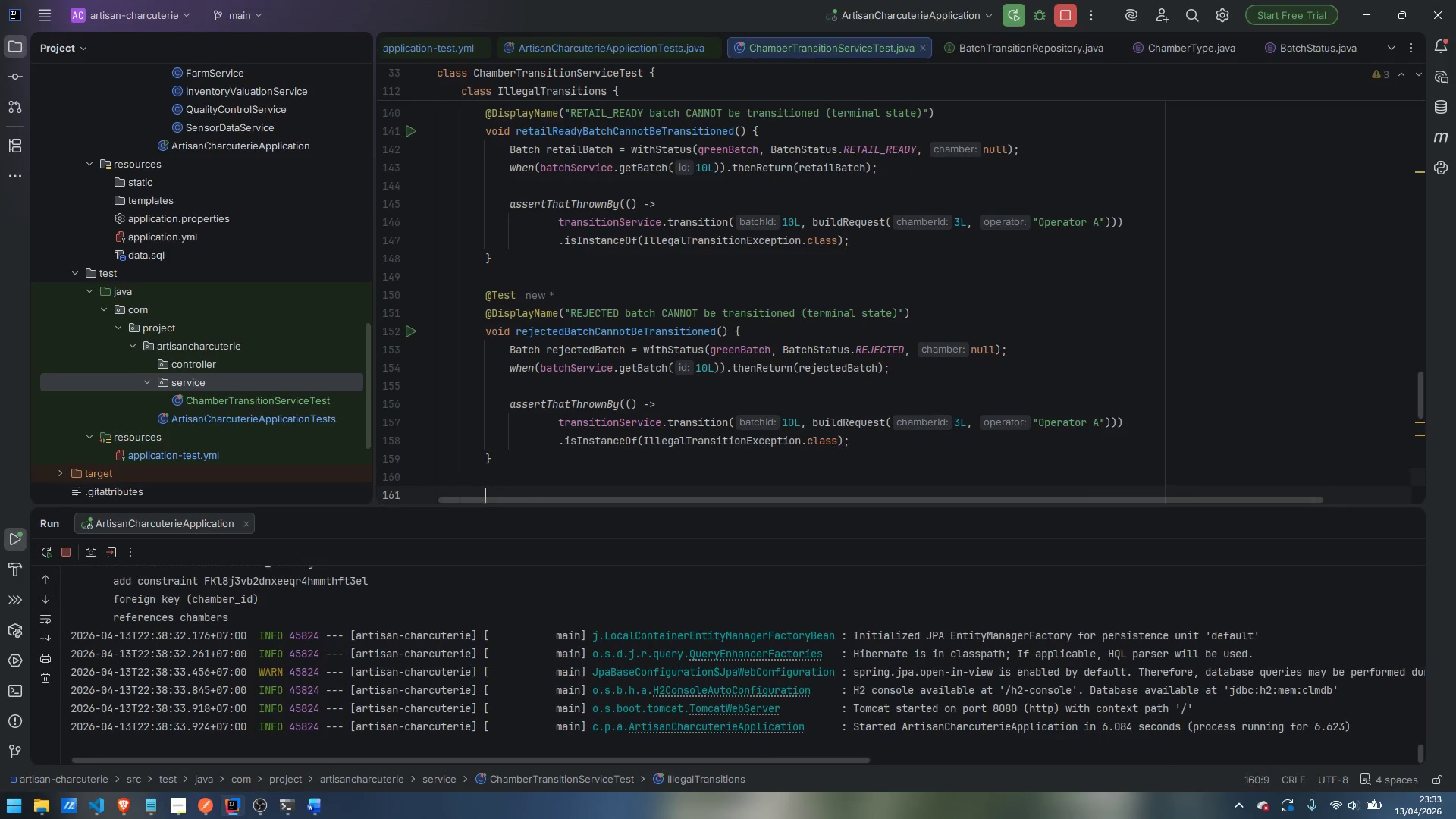 
key(Enter)
 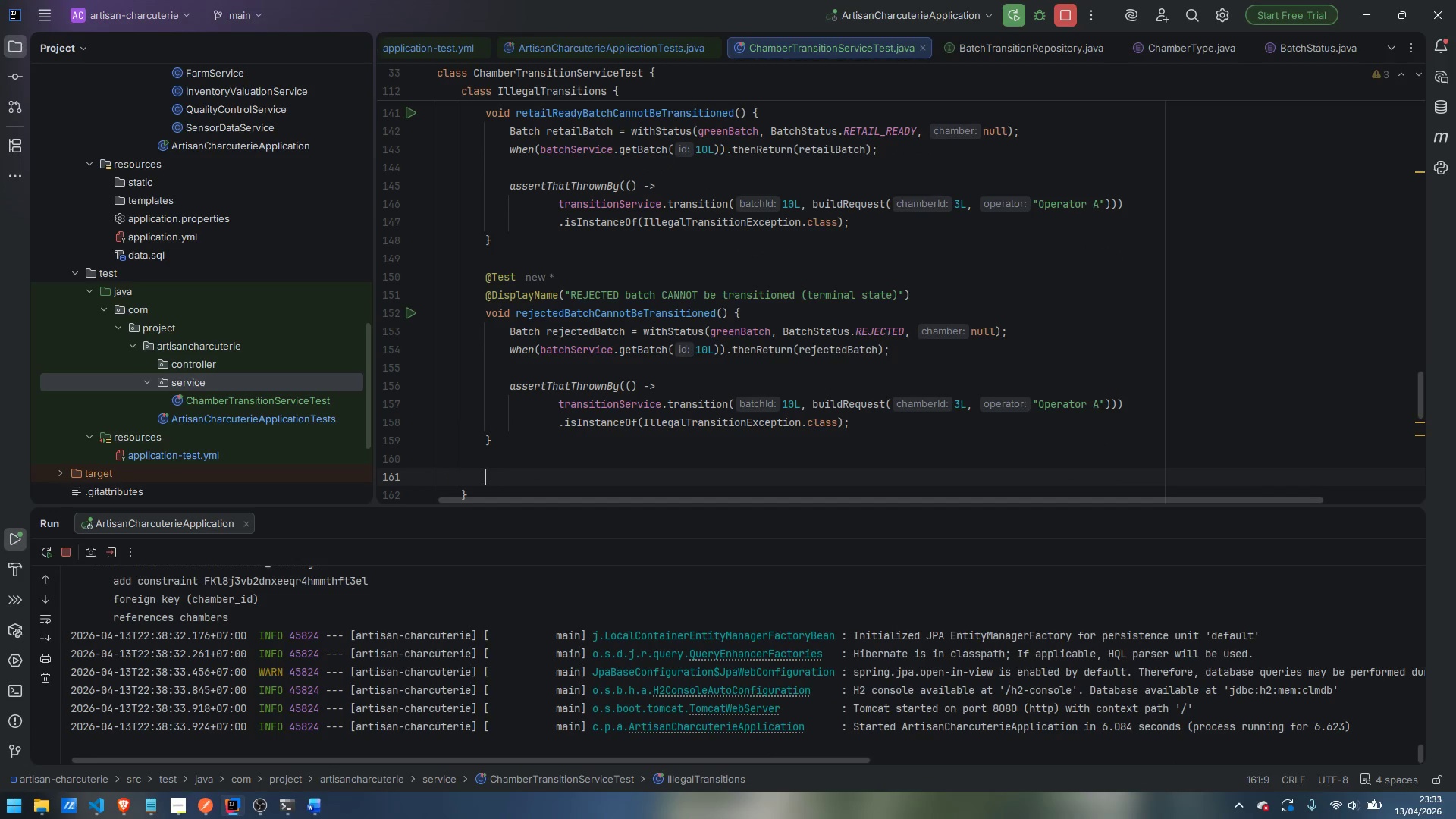 
type(@Test)
 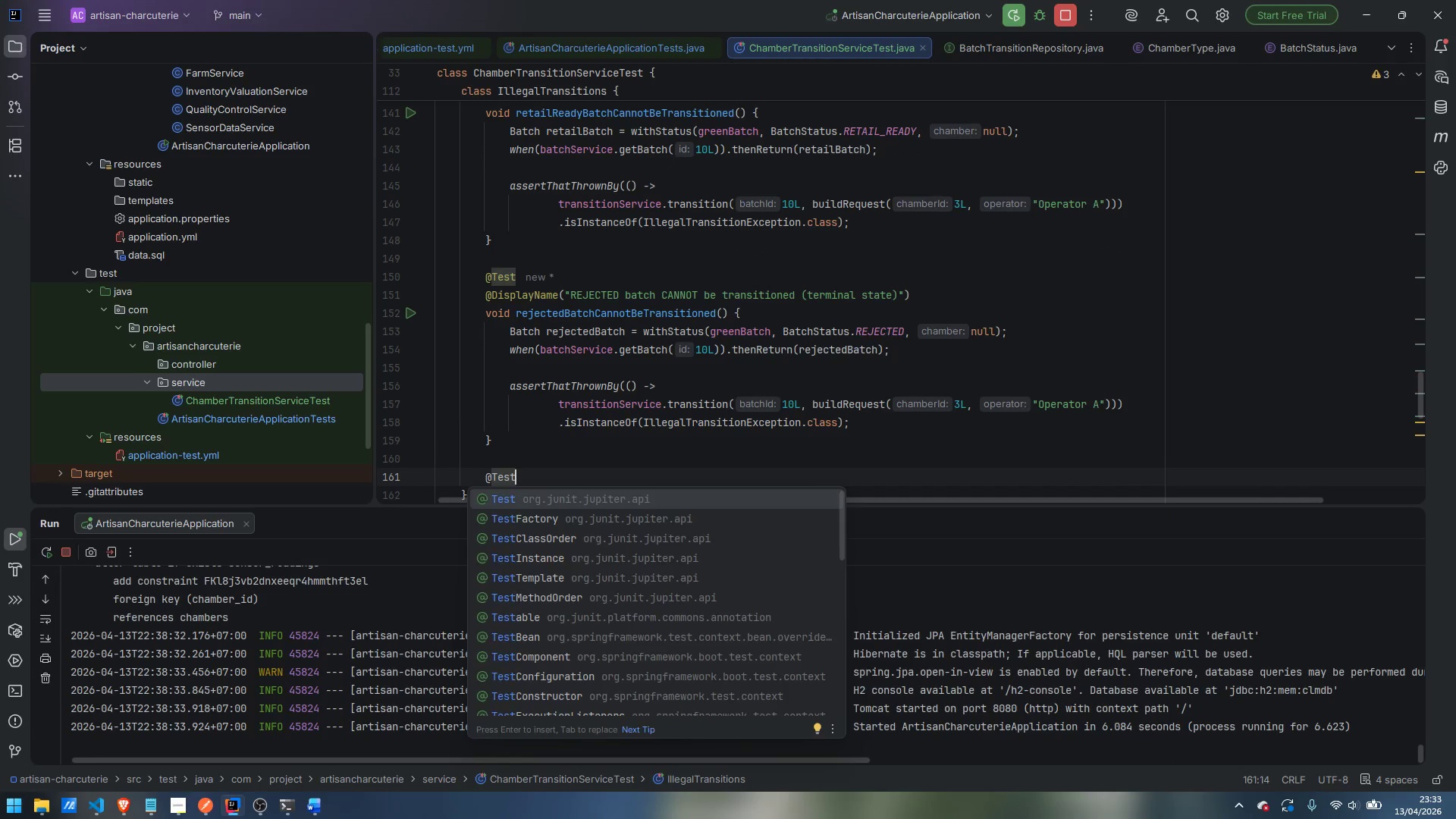 
key(Enter)
 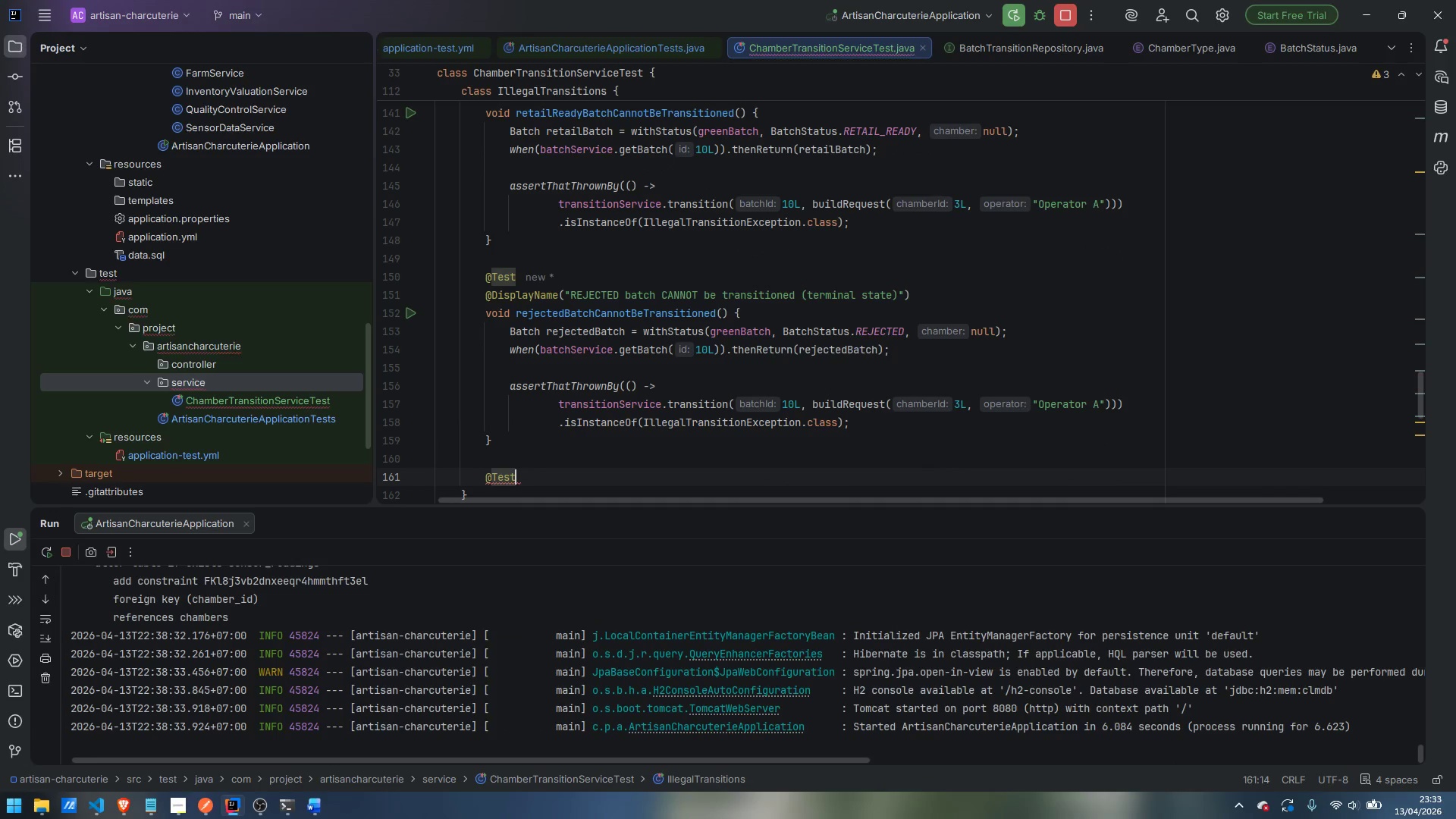 
key(Enter)
 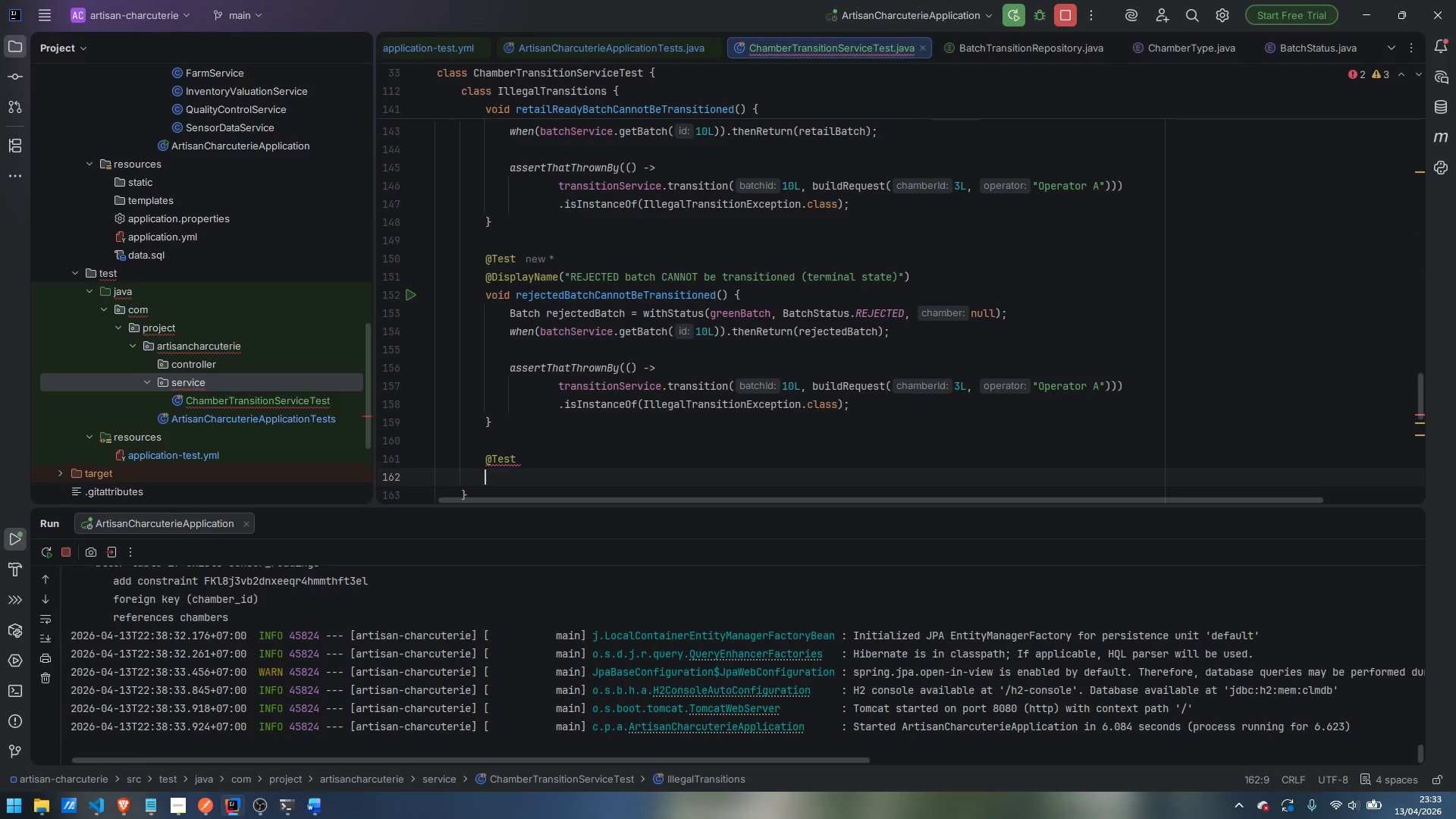 
type(@Display)
 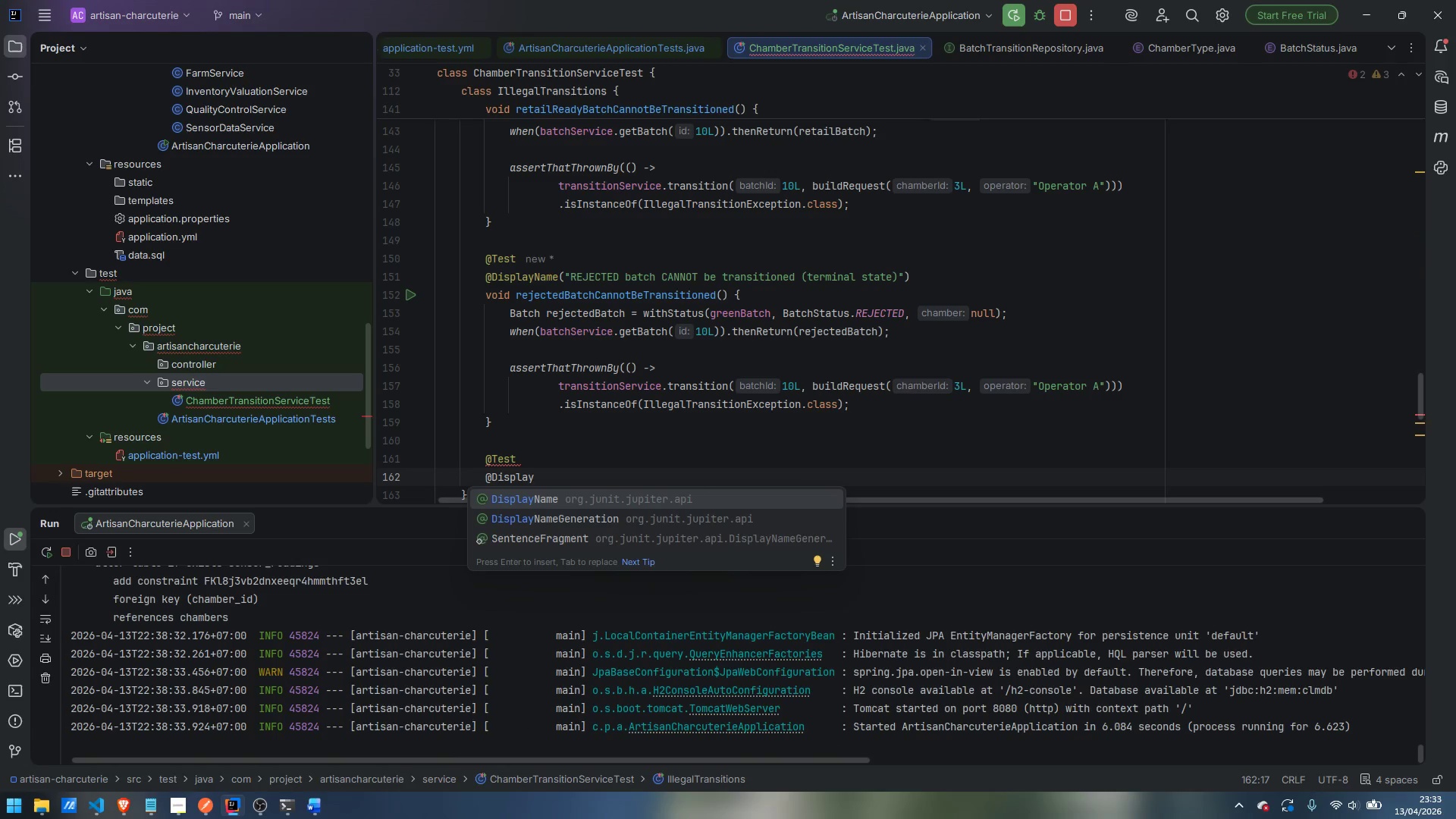 
wait(5.53)
 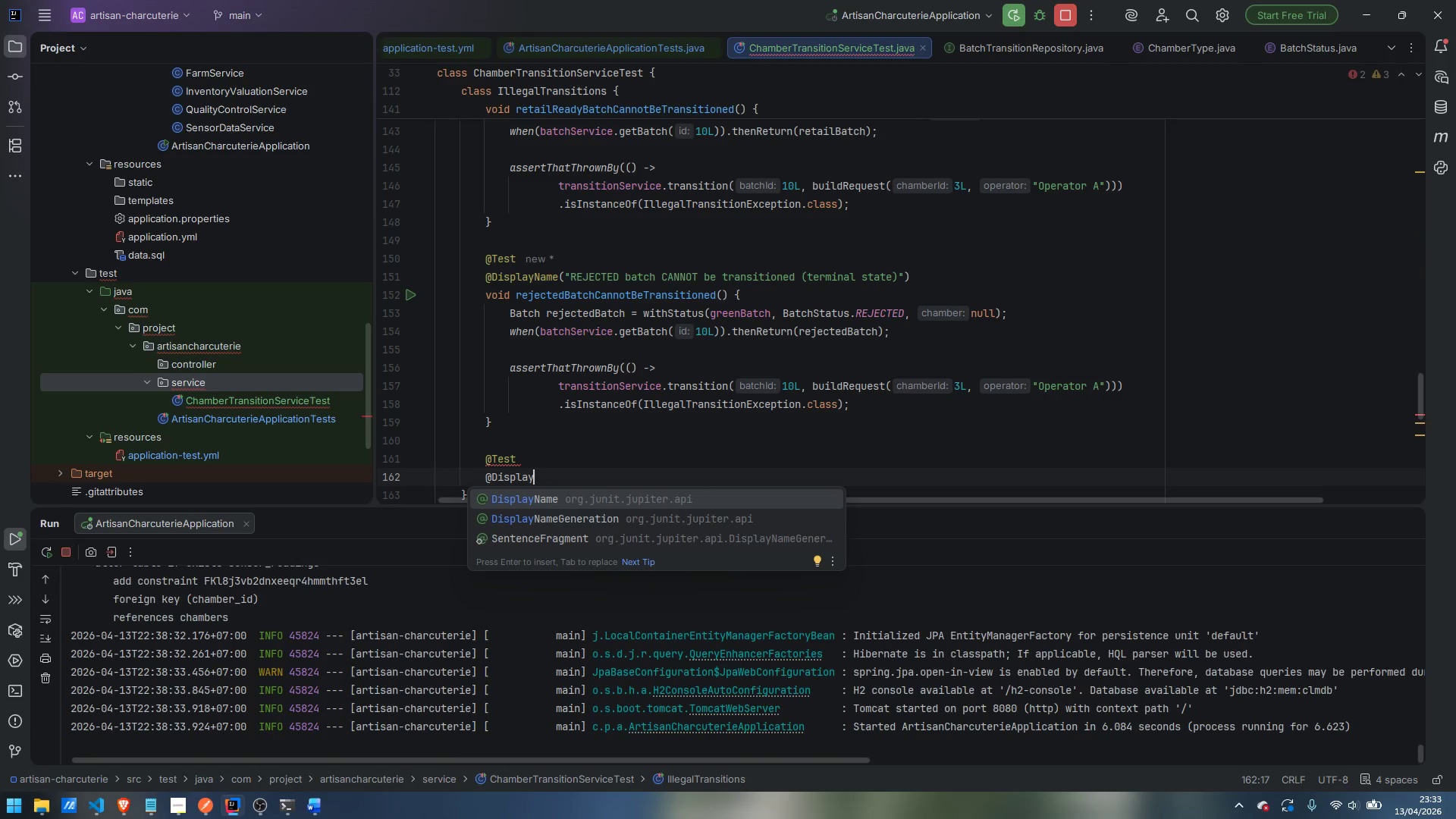 
key(Enter)
 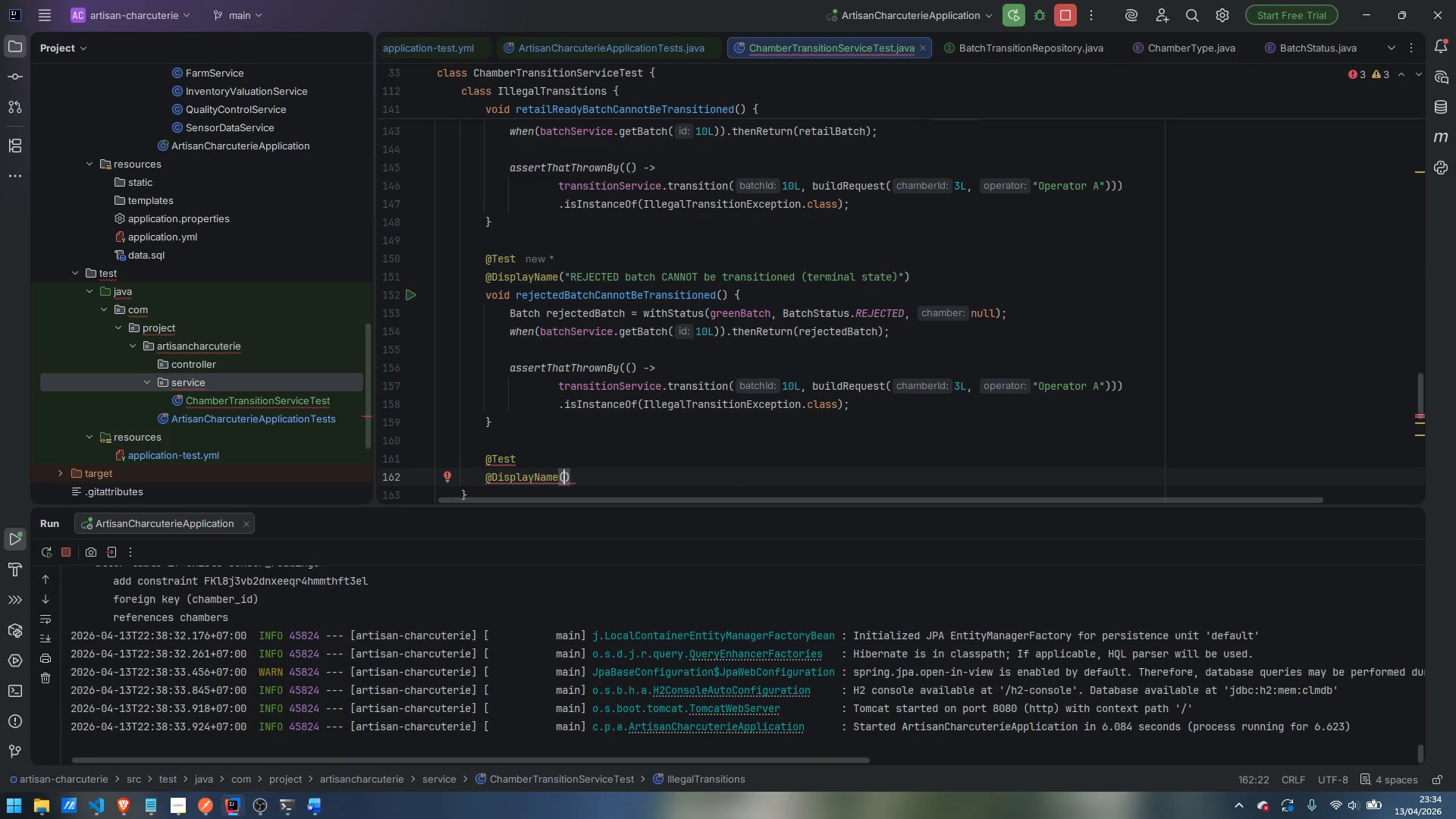 
type("GREEN batch CANNOT enter a second Cold Smoke after any phase change)
 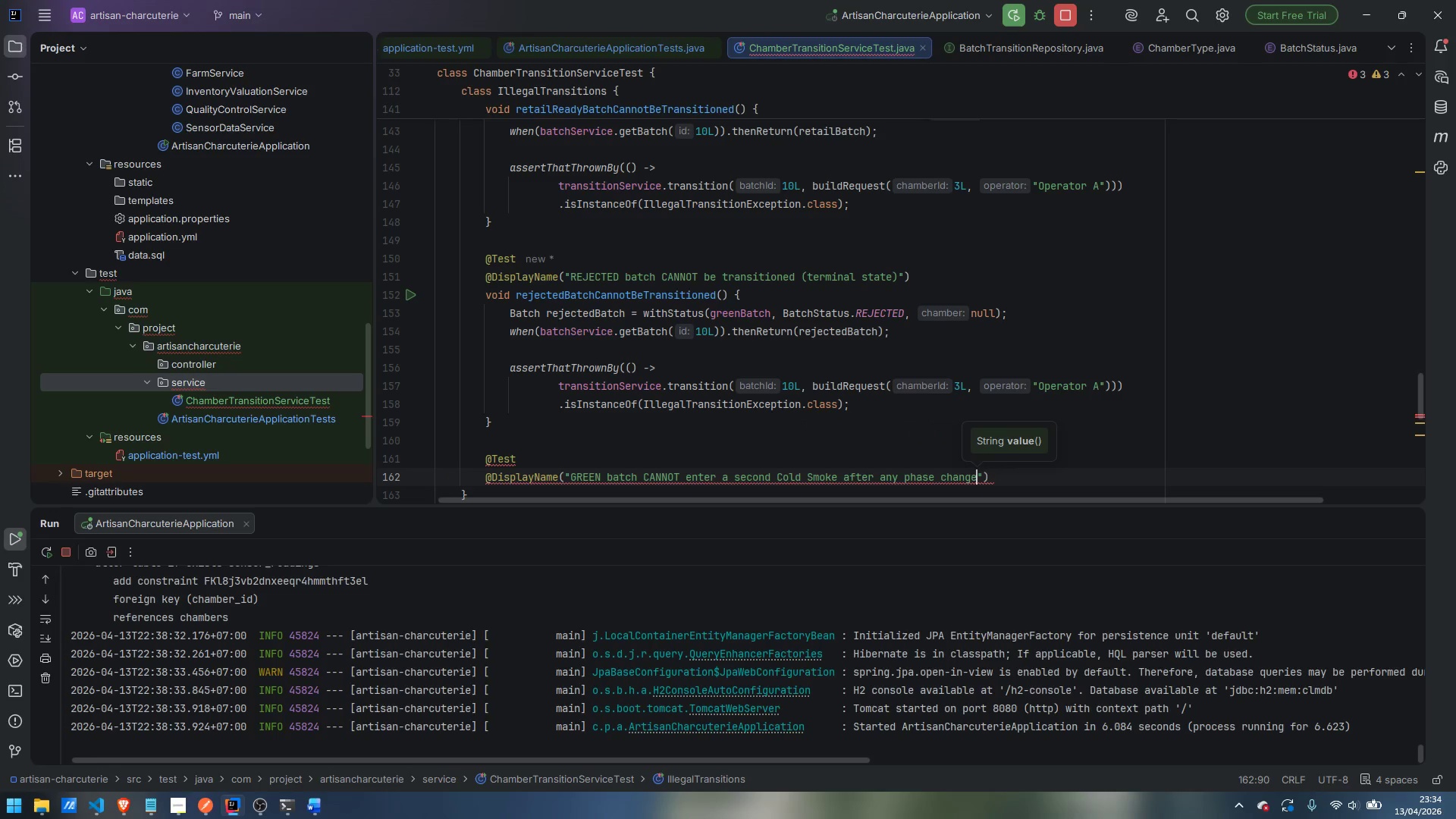 
key(ArrowRight)
 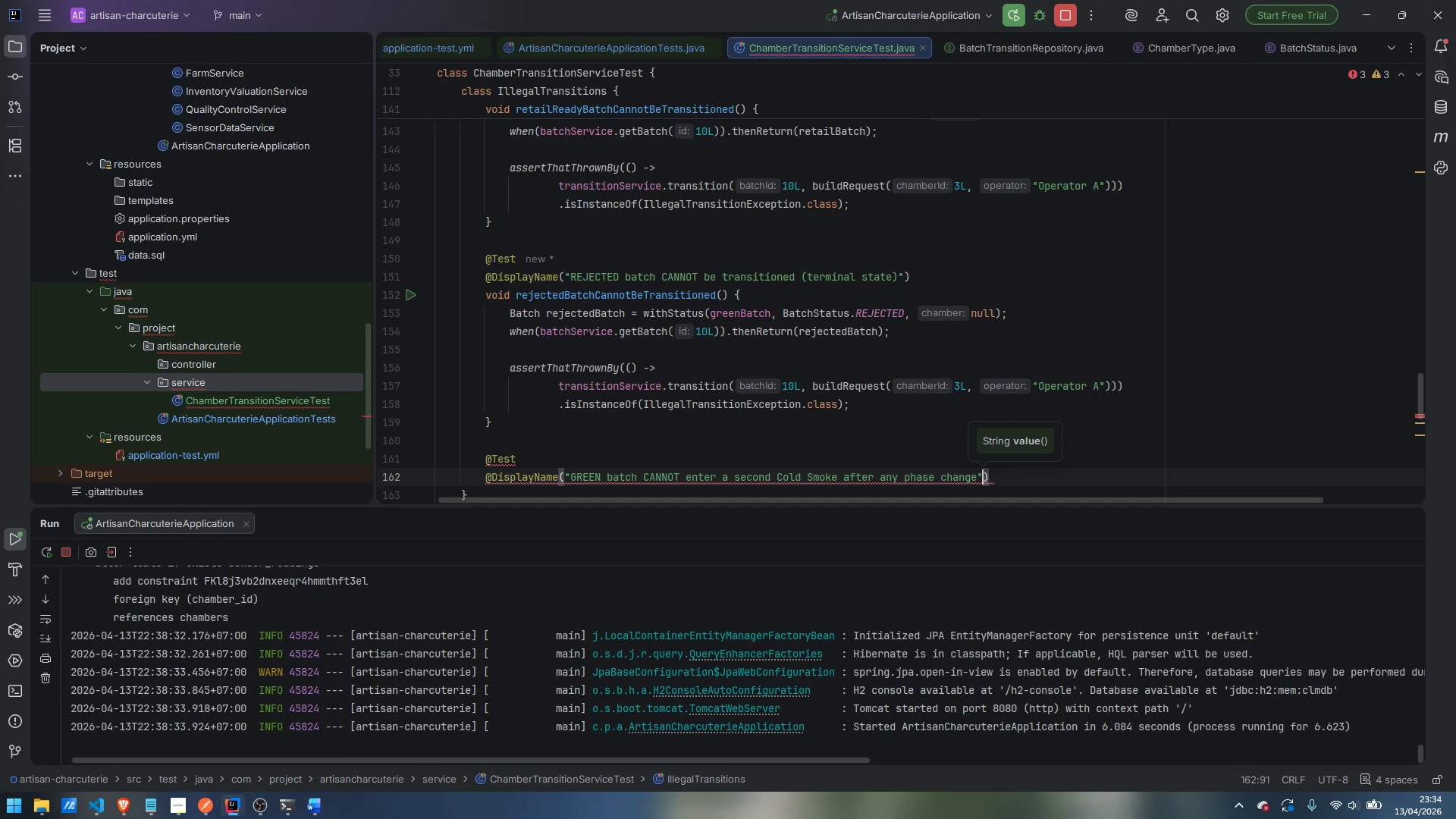 
key(ArrowRight)
 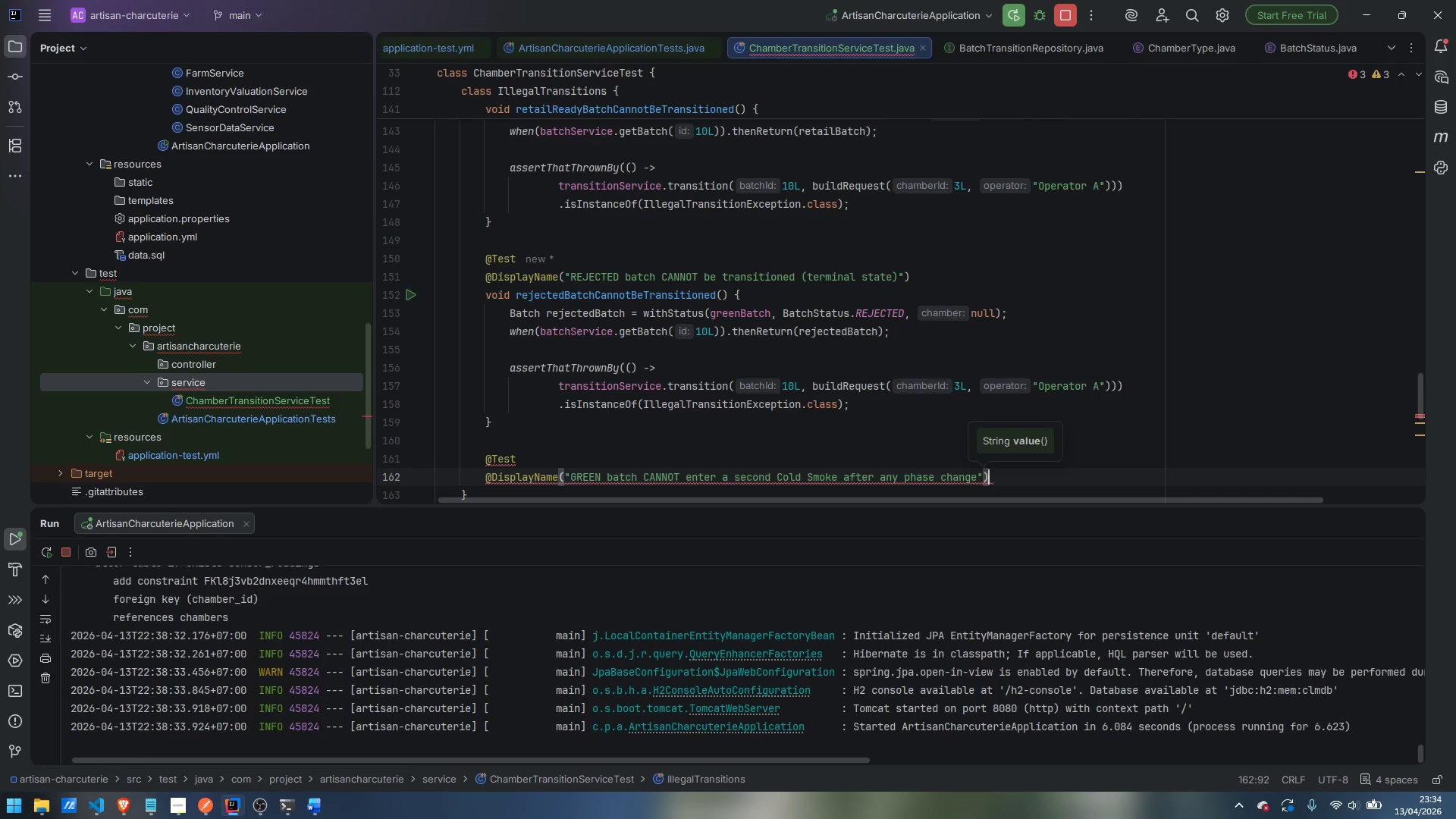 
key(Enter)
 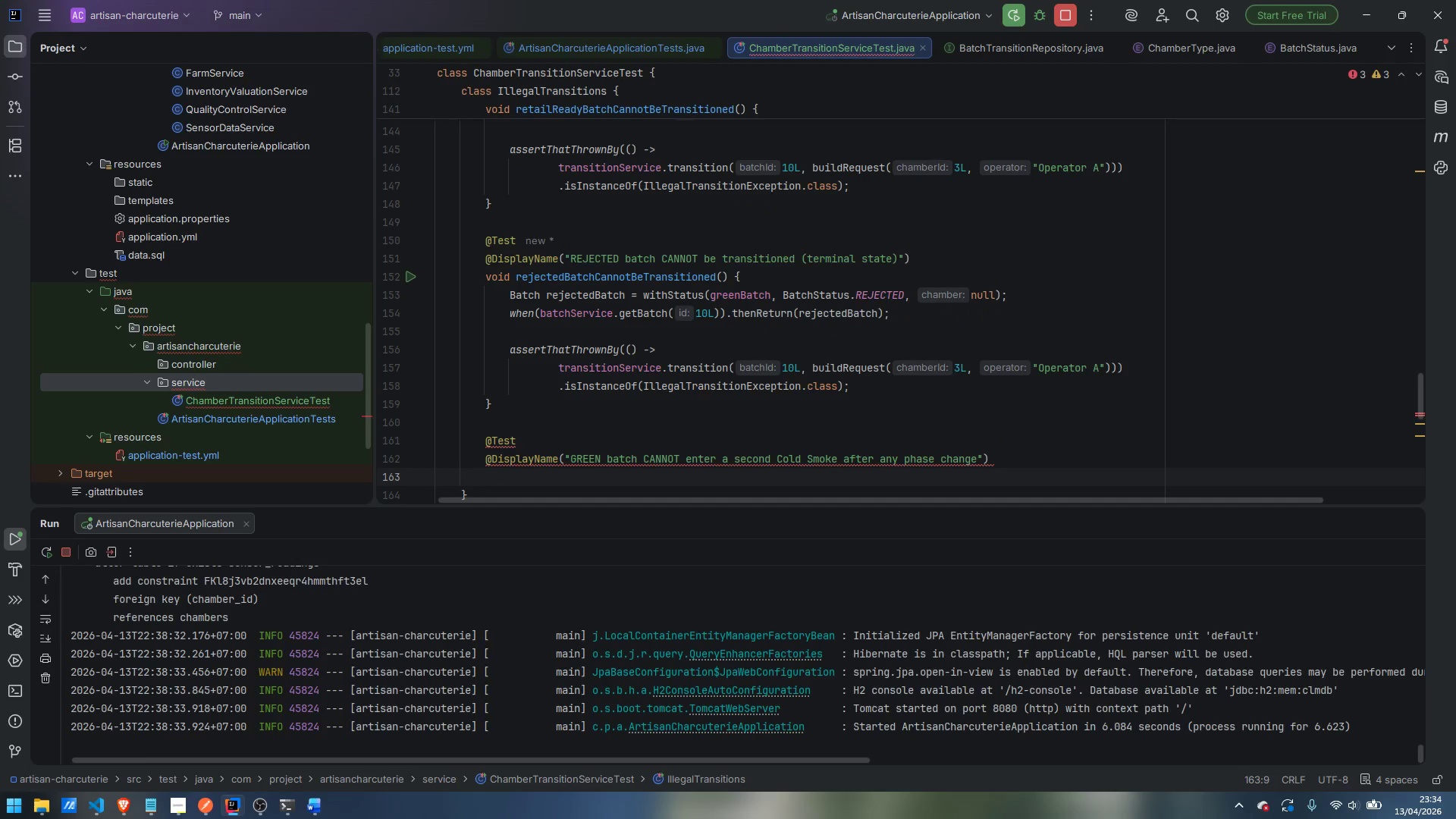 
type(void cannotReEnterColdSmokeAfterFermentation()
 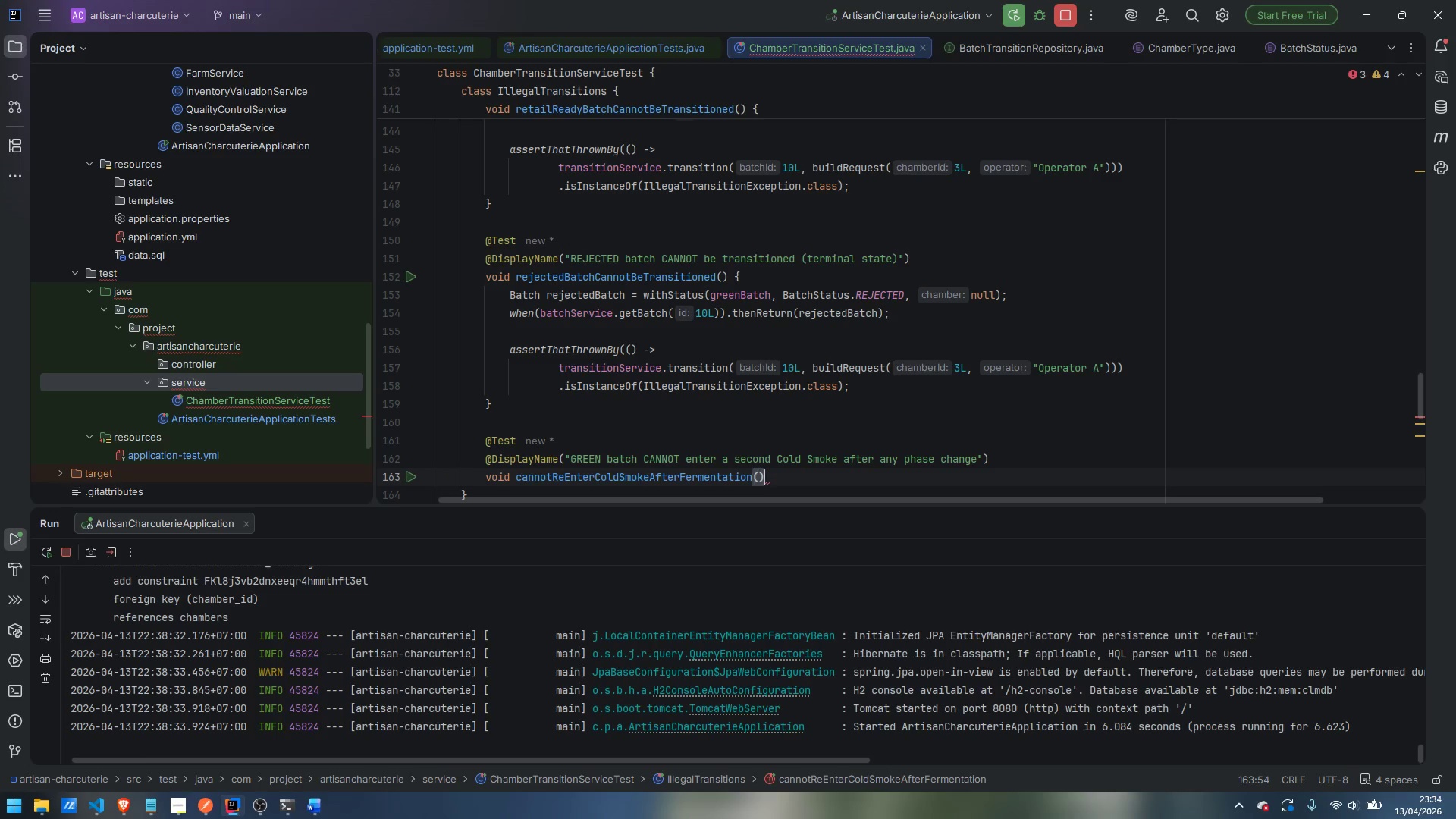 
 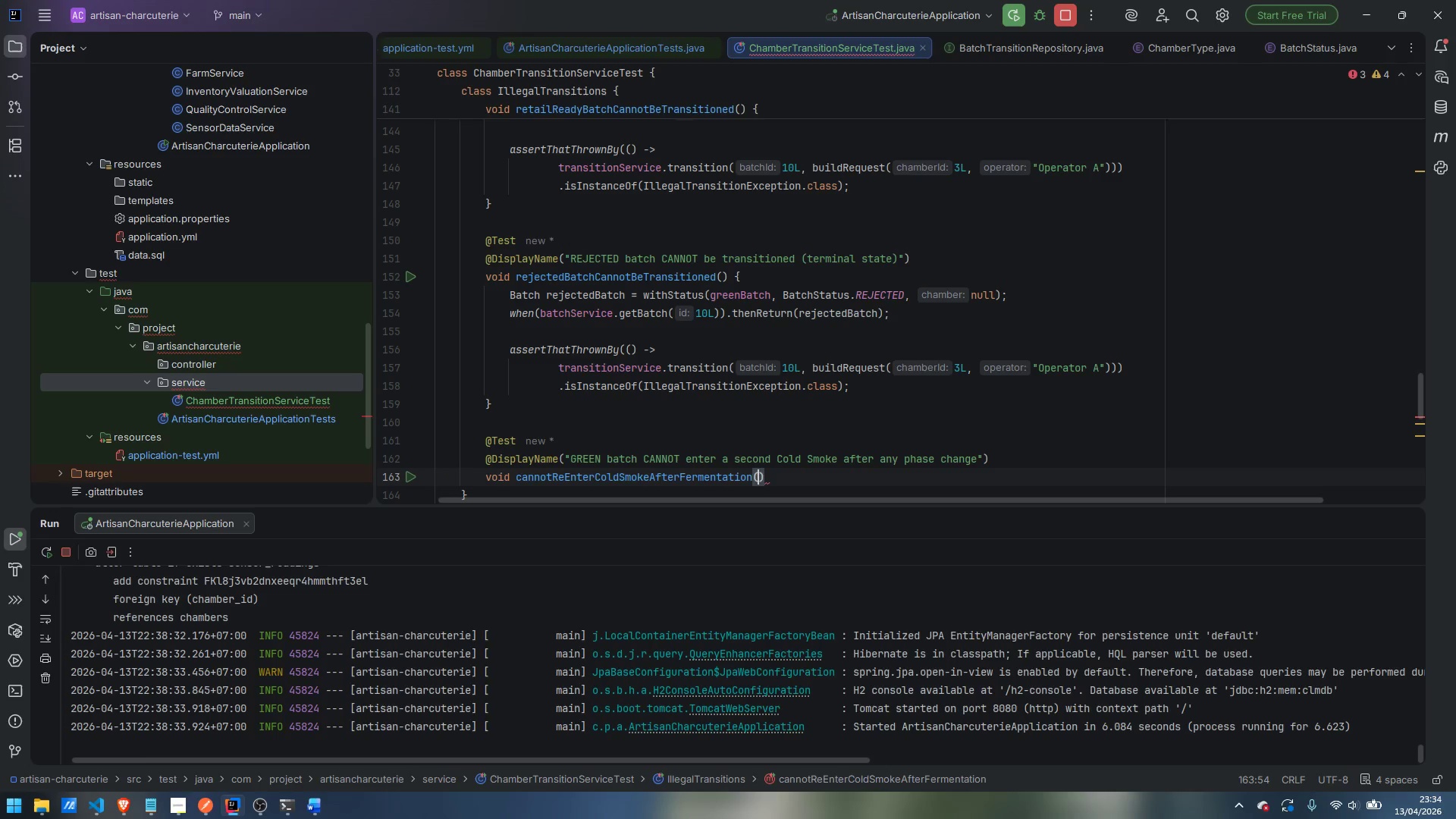 
key(ArrowRight)
 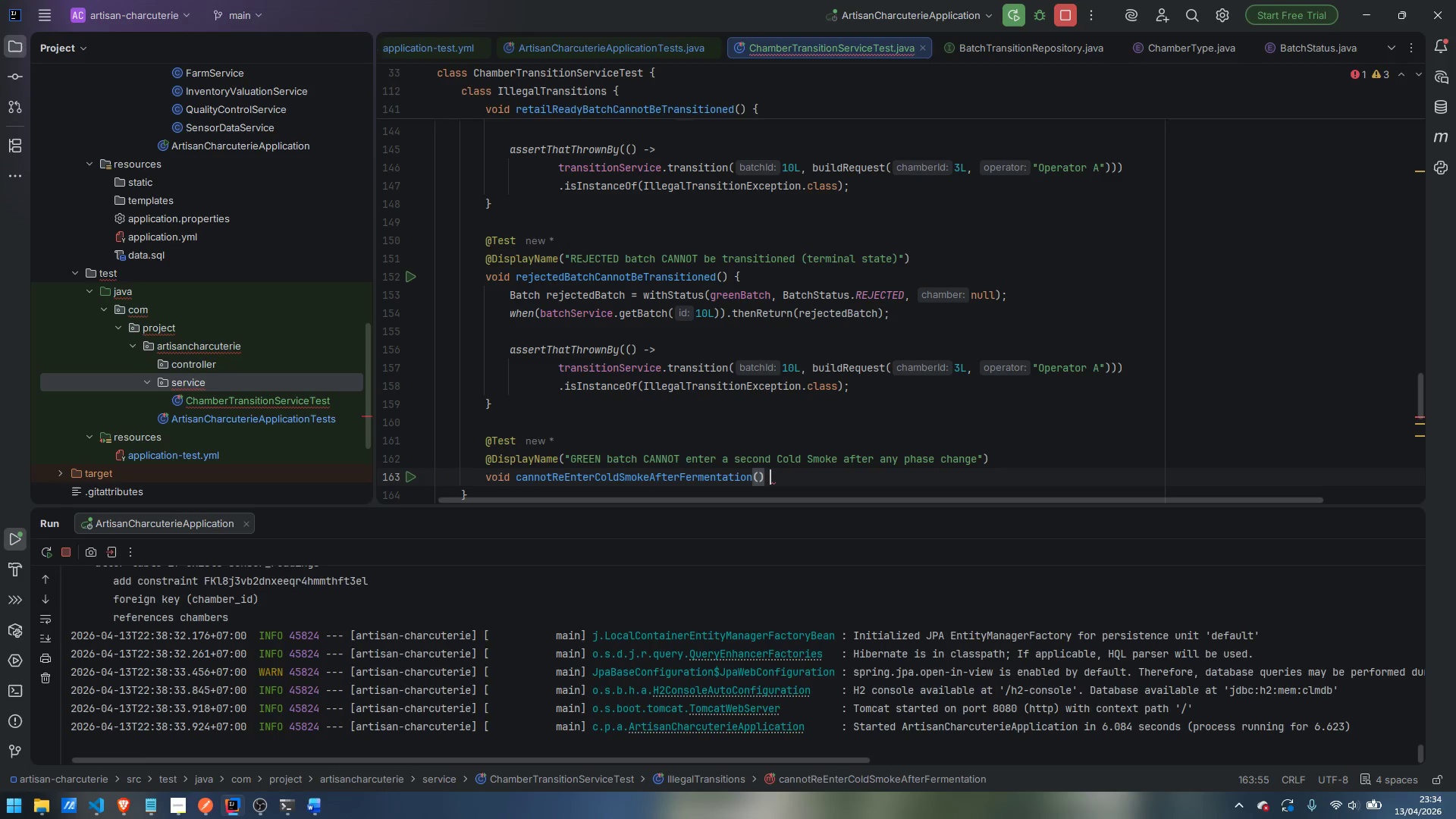 
key(Space)
 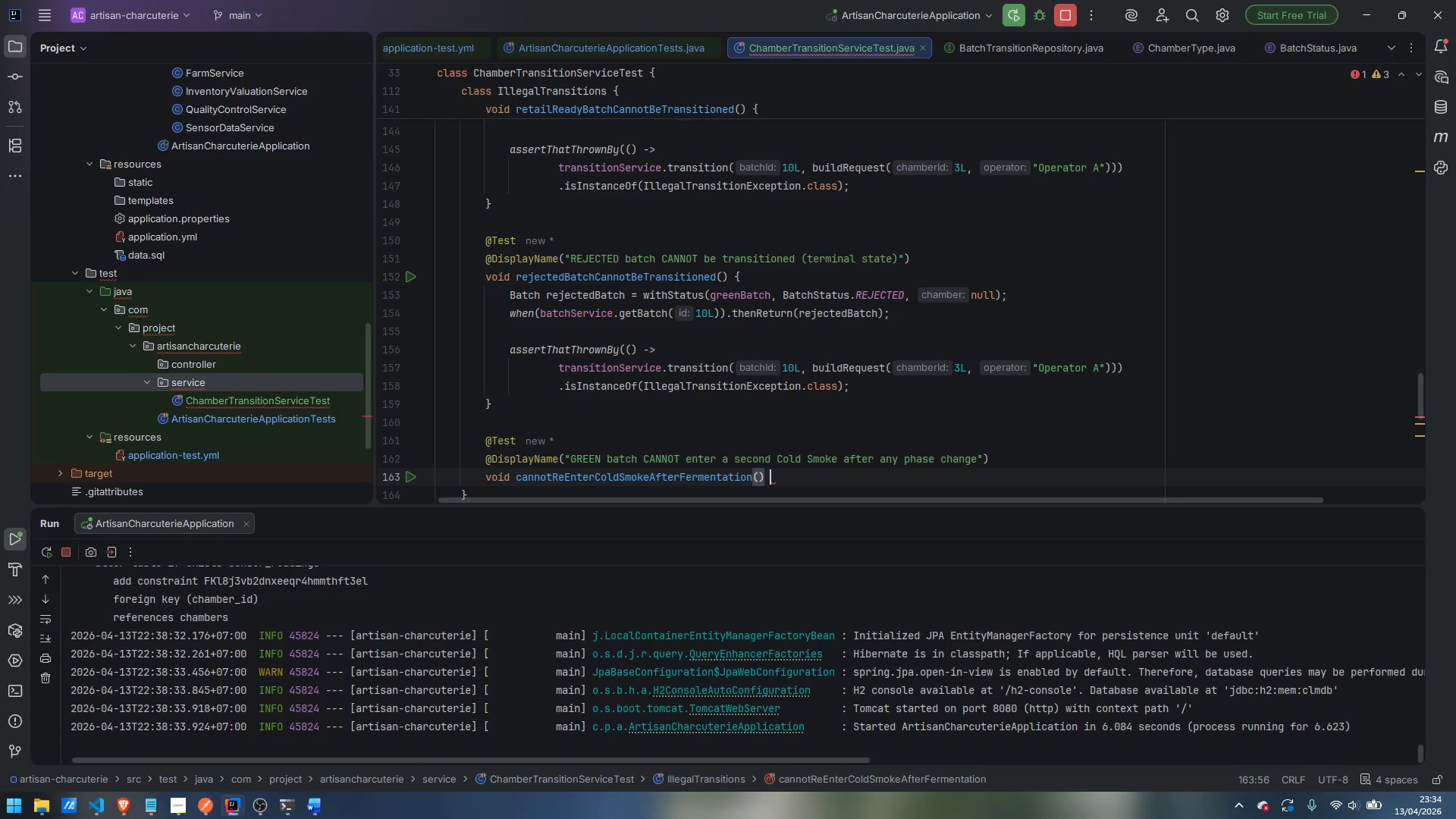 
hold_key(key=ShiftLeft, duration=1.5)
 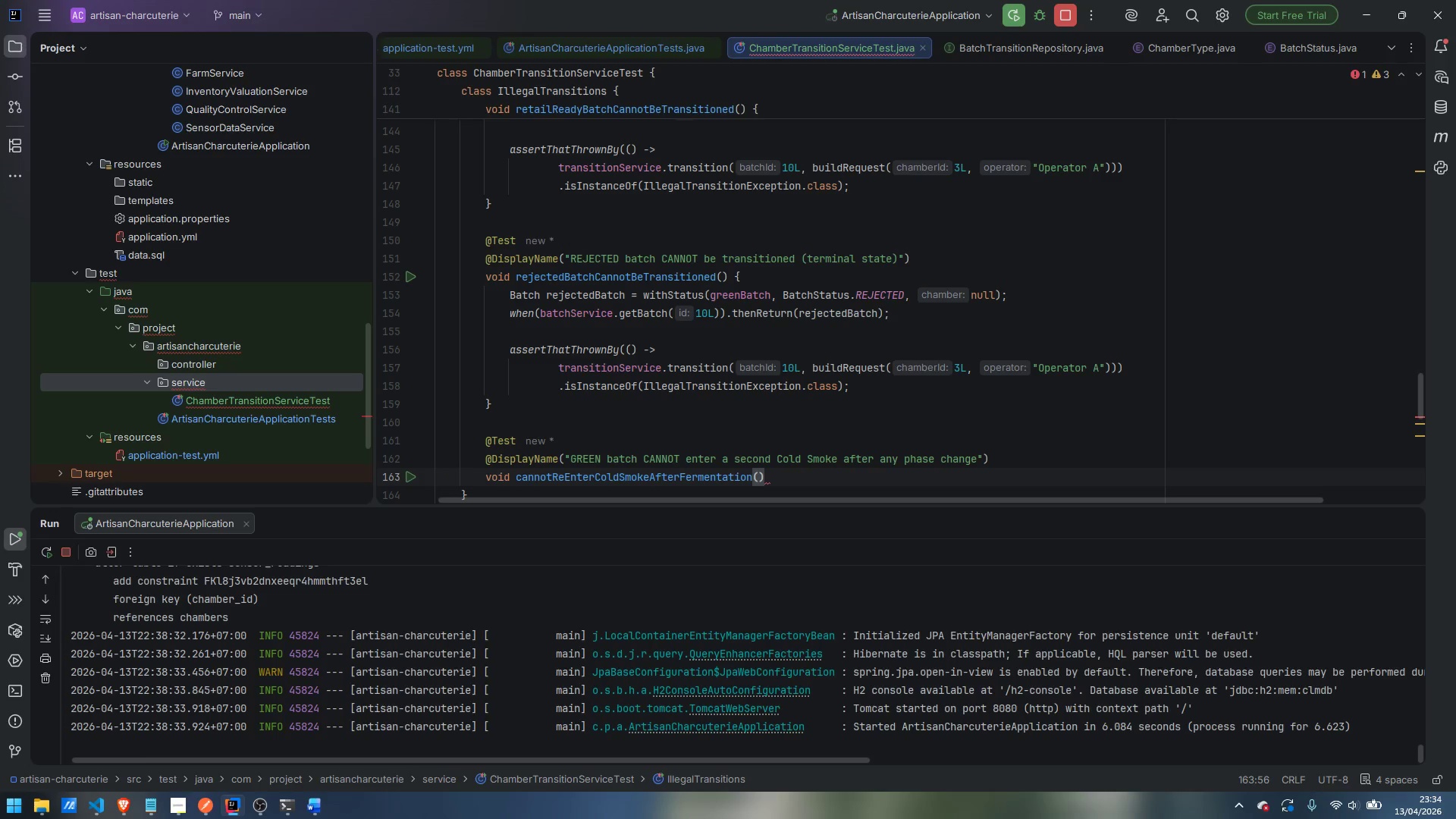 
hold_key(key=ShiftLeft, duration=1.5)
 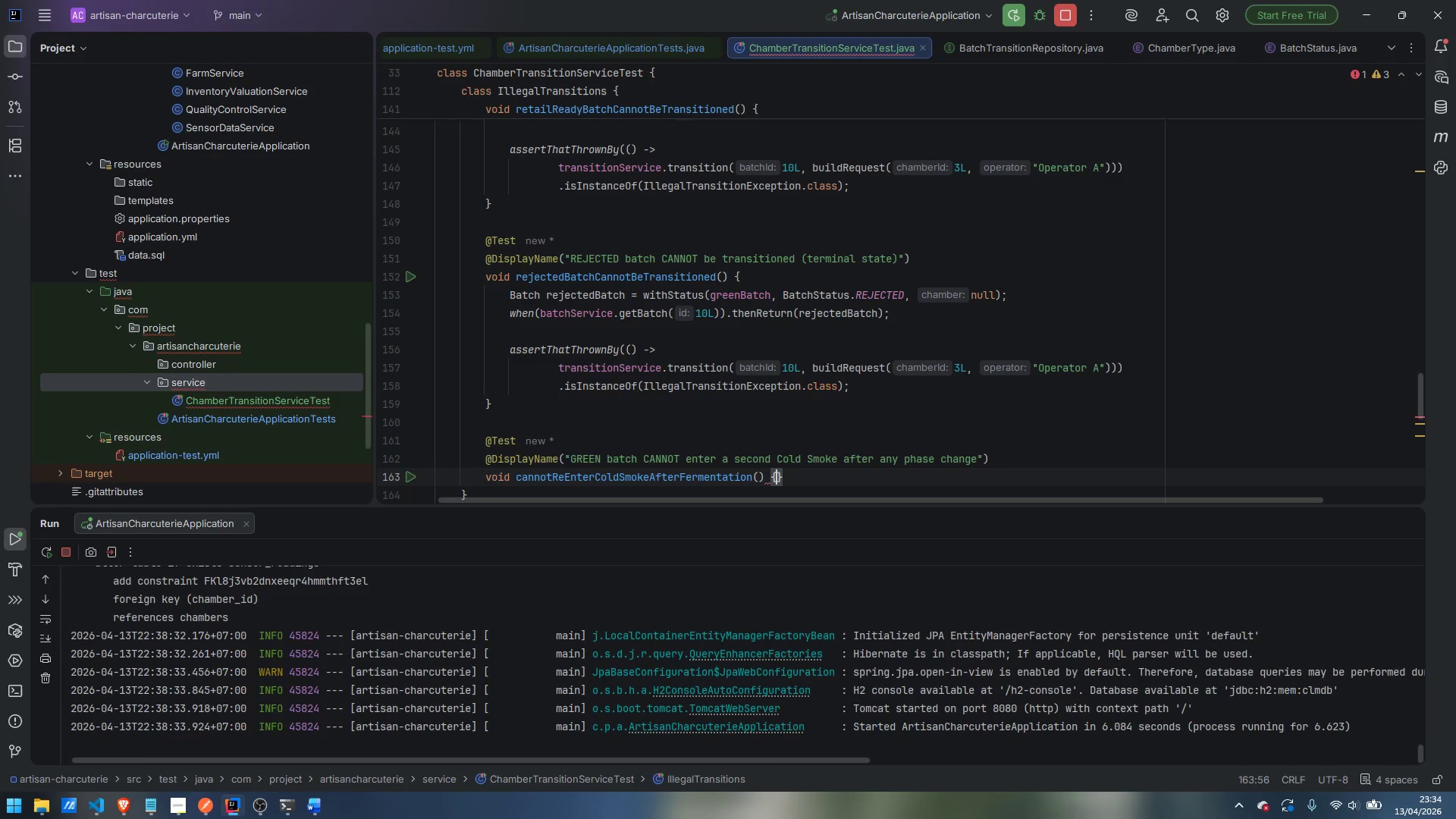 
key(Shift+BracketLeft)
 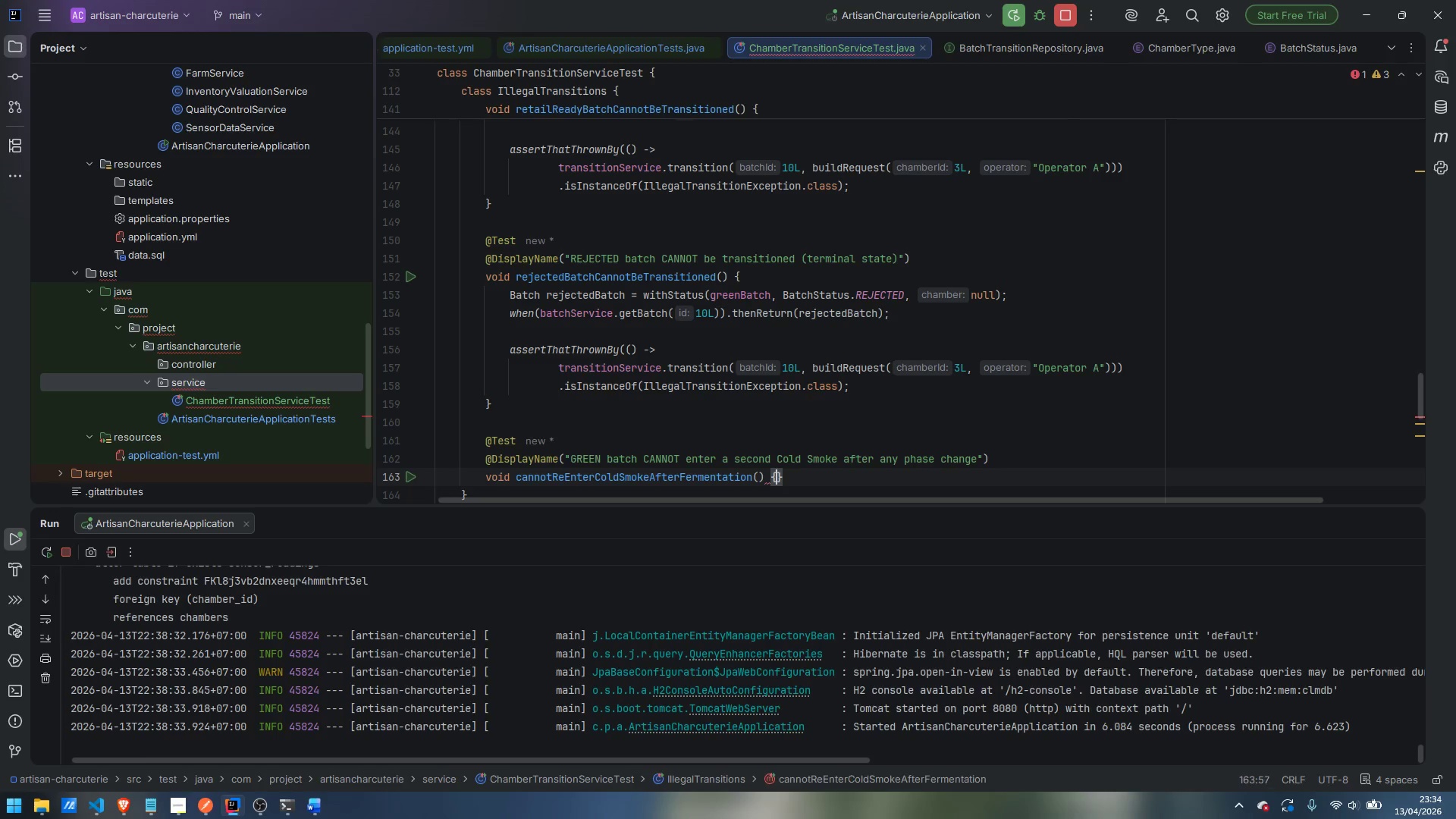 
key(Enter)
 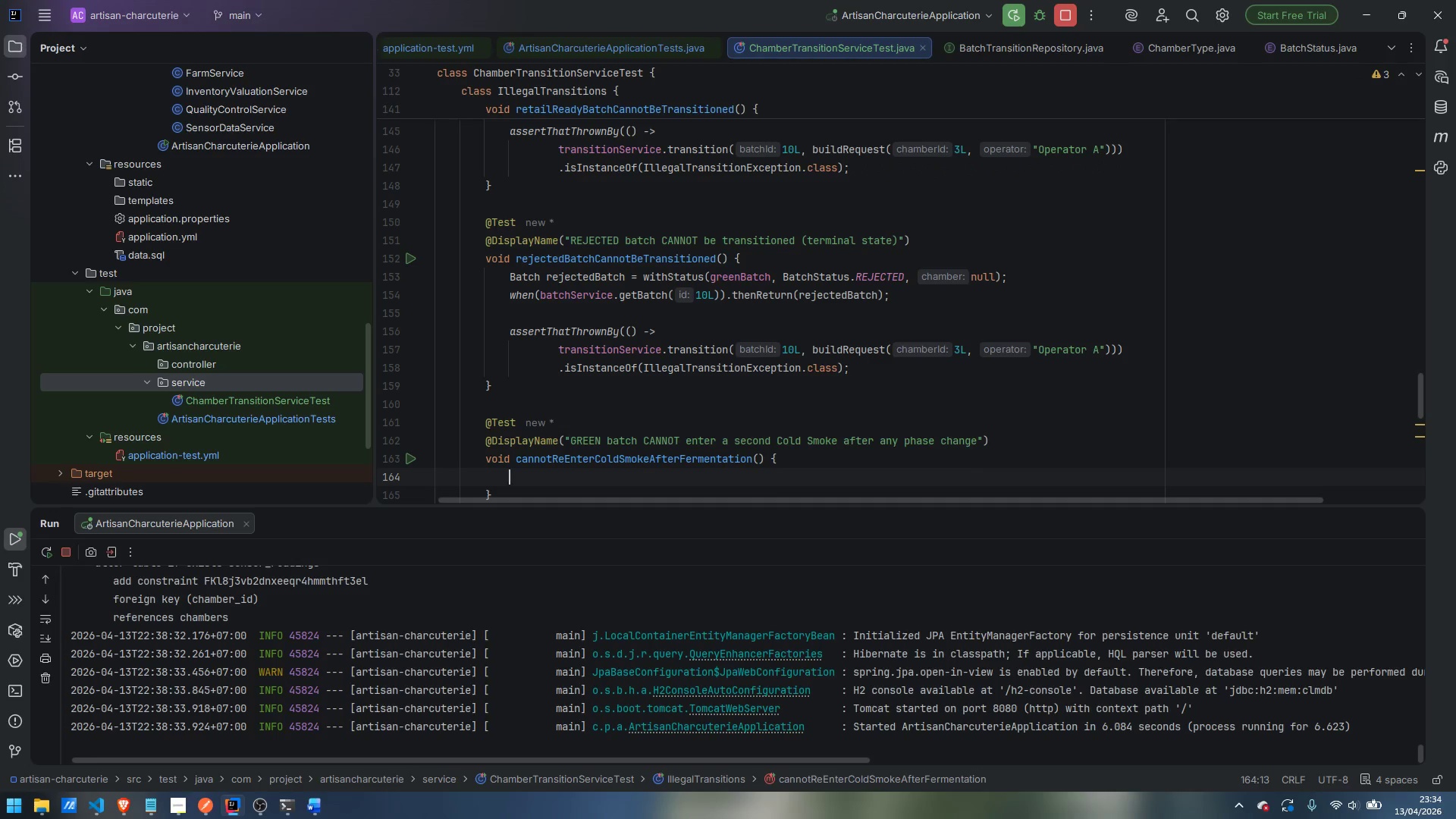 
wait(5.16)
 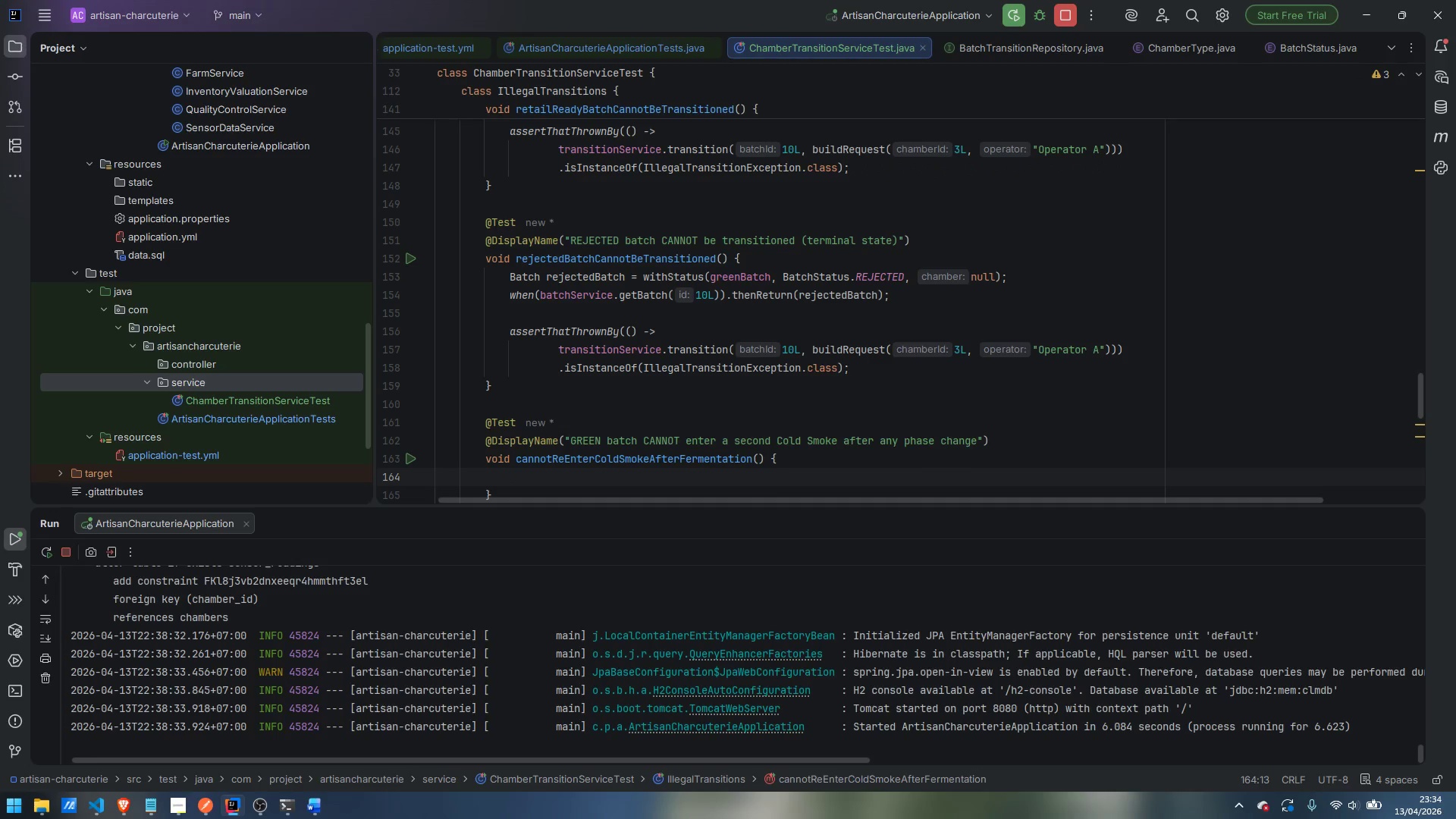 
type(Batch fermentation)
 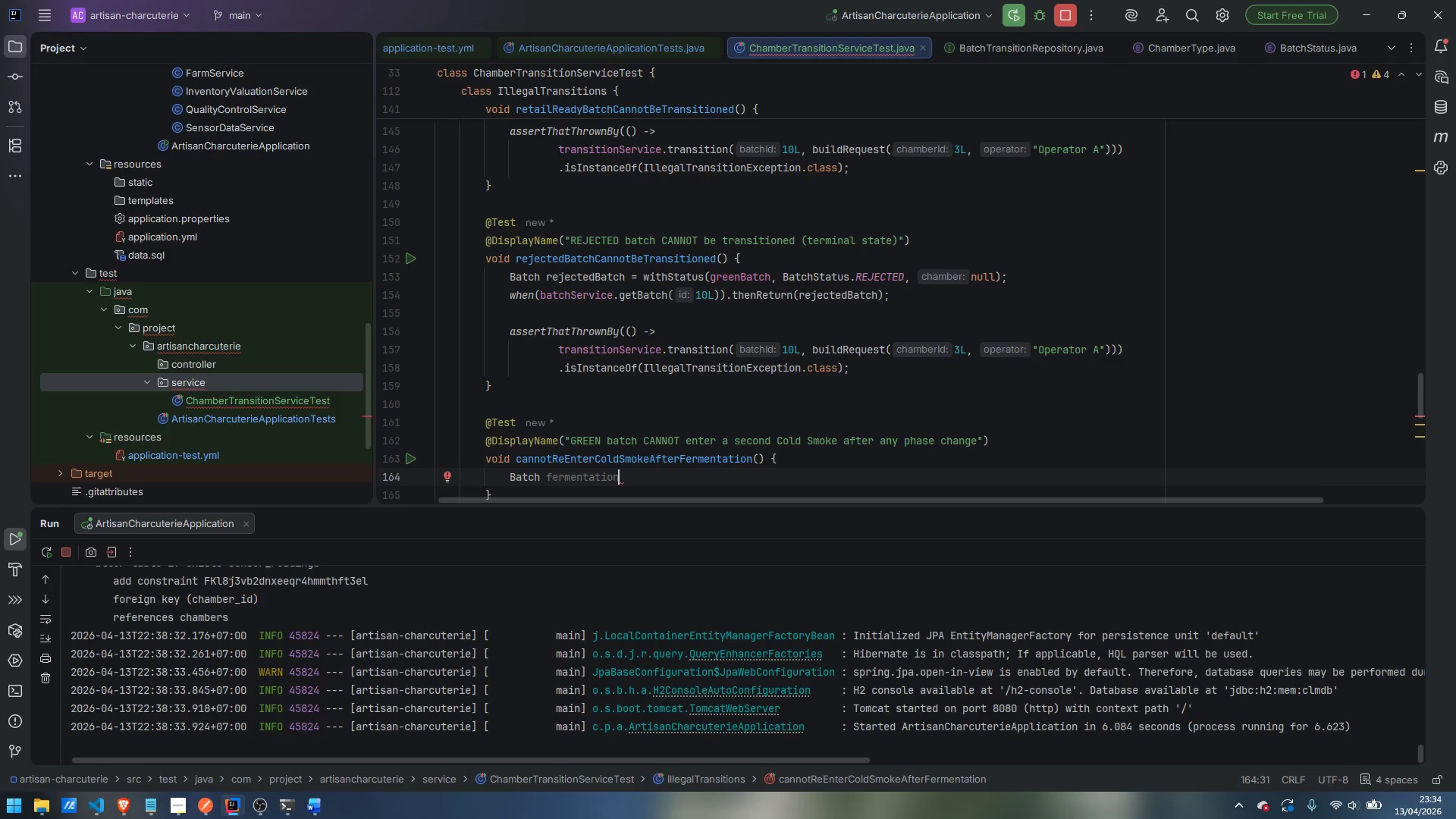 
hold_key(key=ShiftLeft, duration=0.59)
 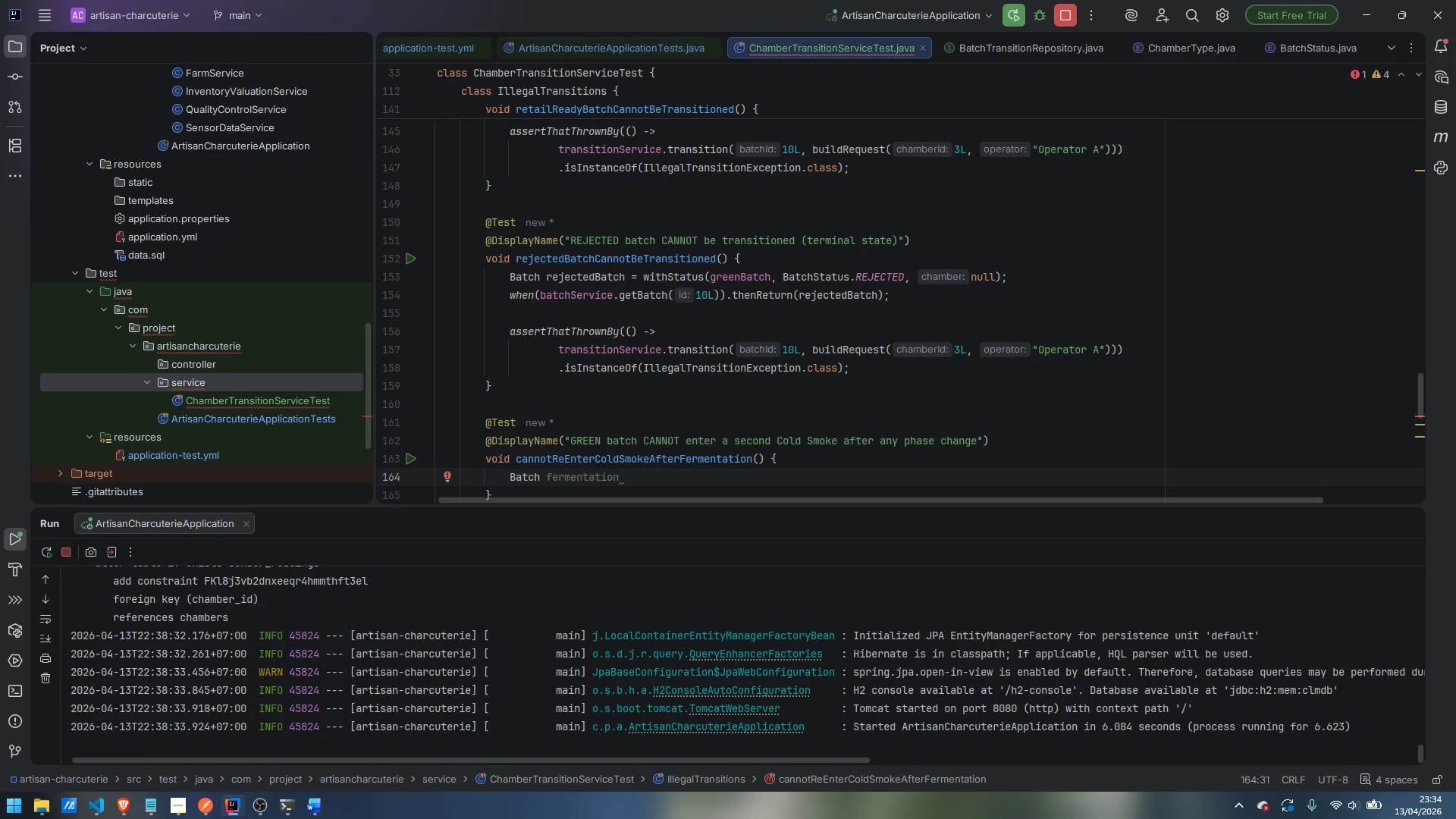 
key(Backspace)
key(Backspace)
key(Backspace)
key(Backspace)
key(Backspace)
type(ing)
 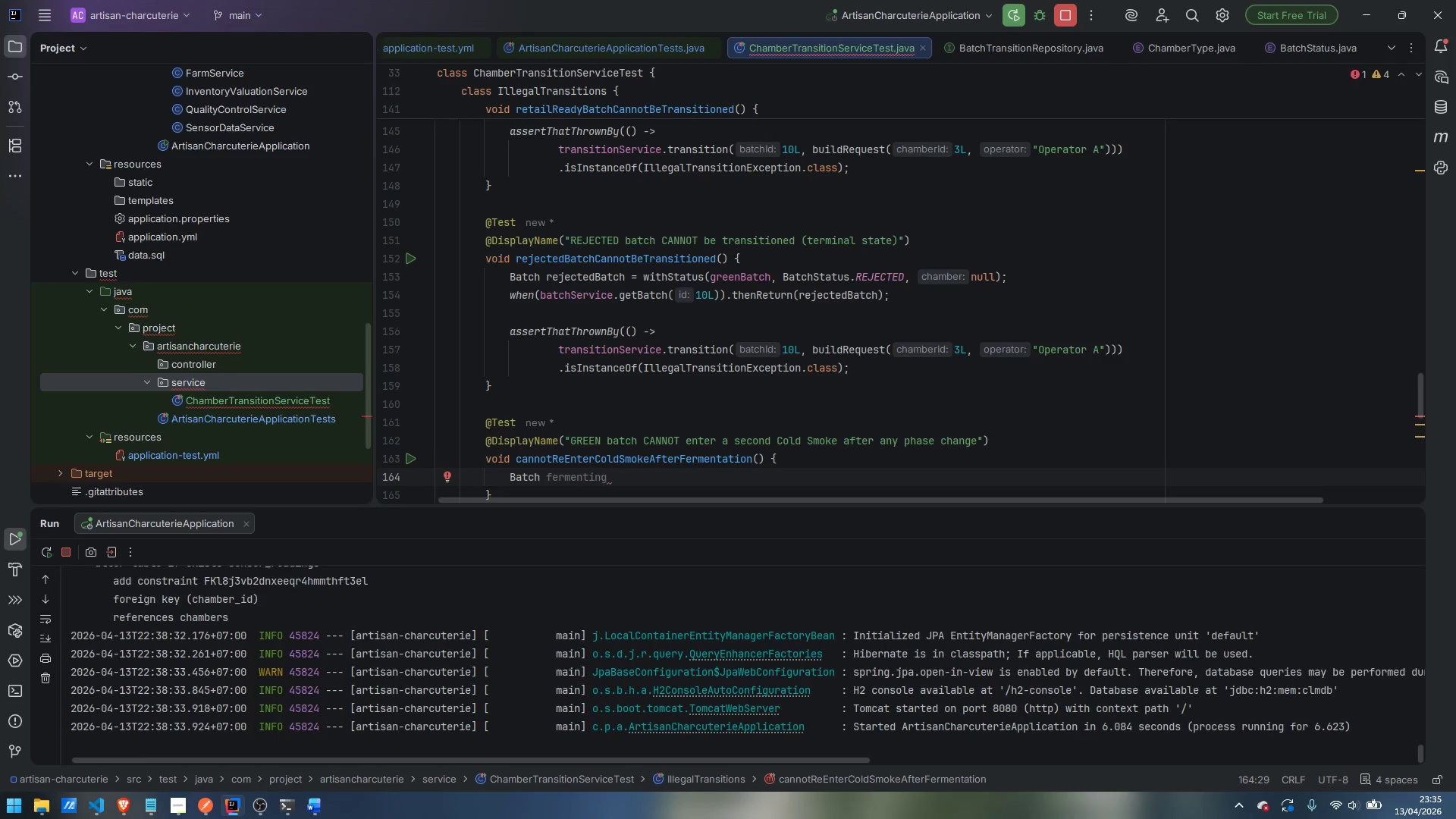 
wait(6.72)
 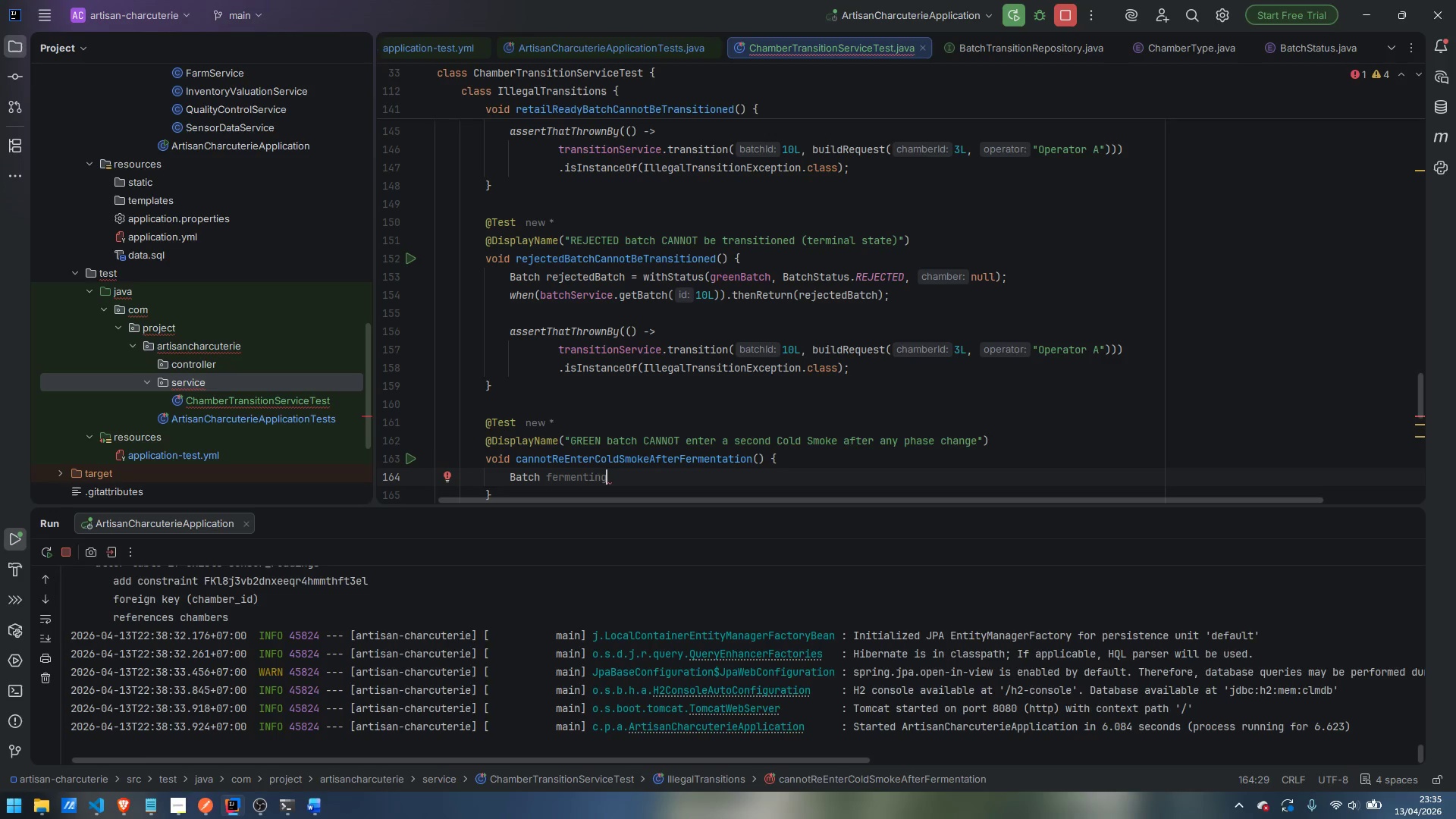 
type(Batch)
 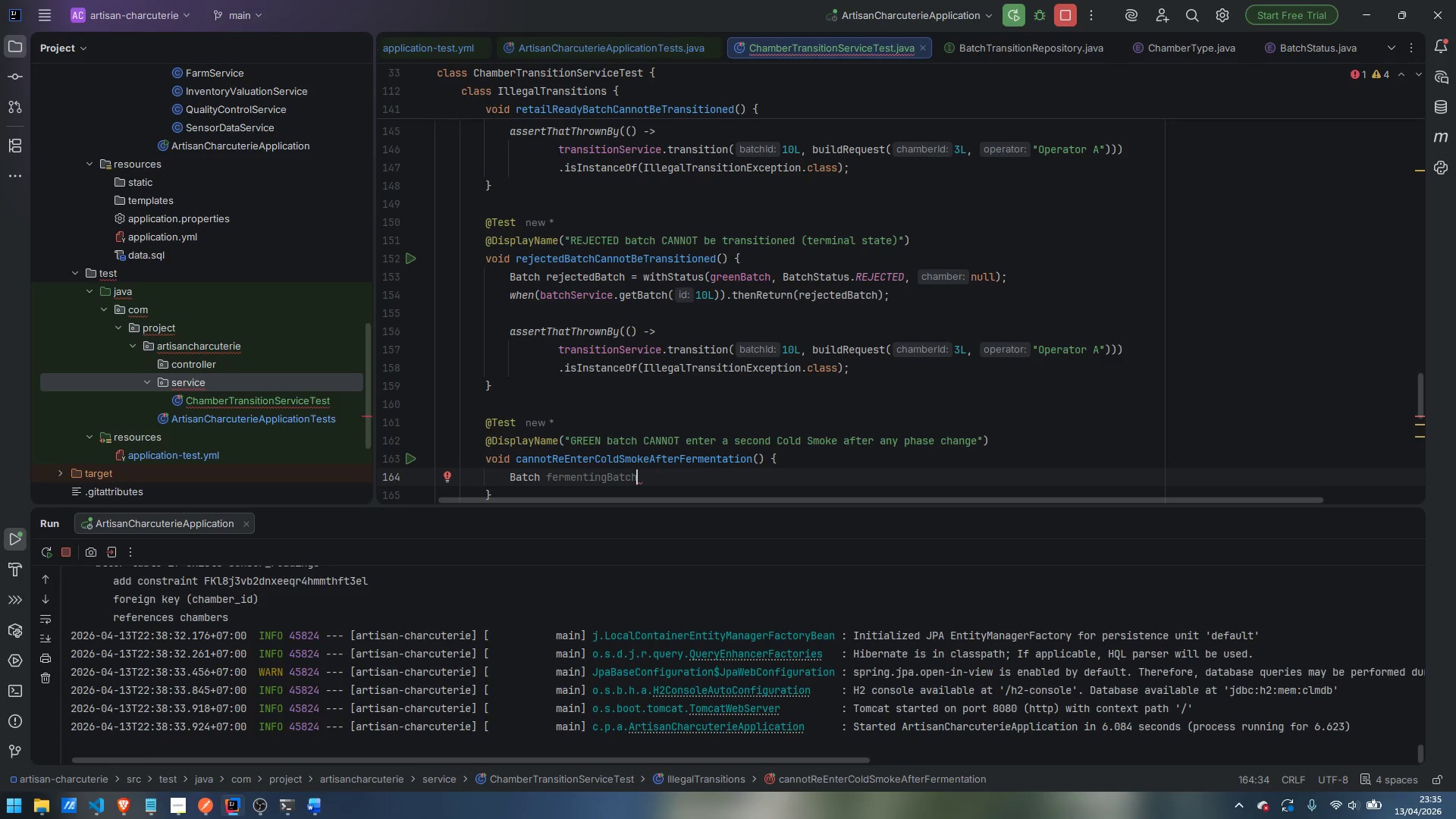 
wait(15.66)
 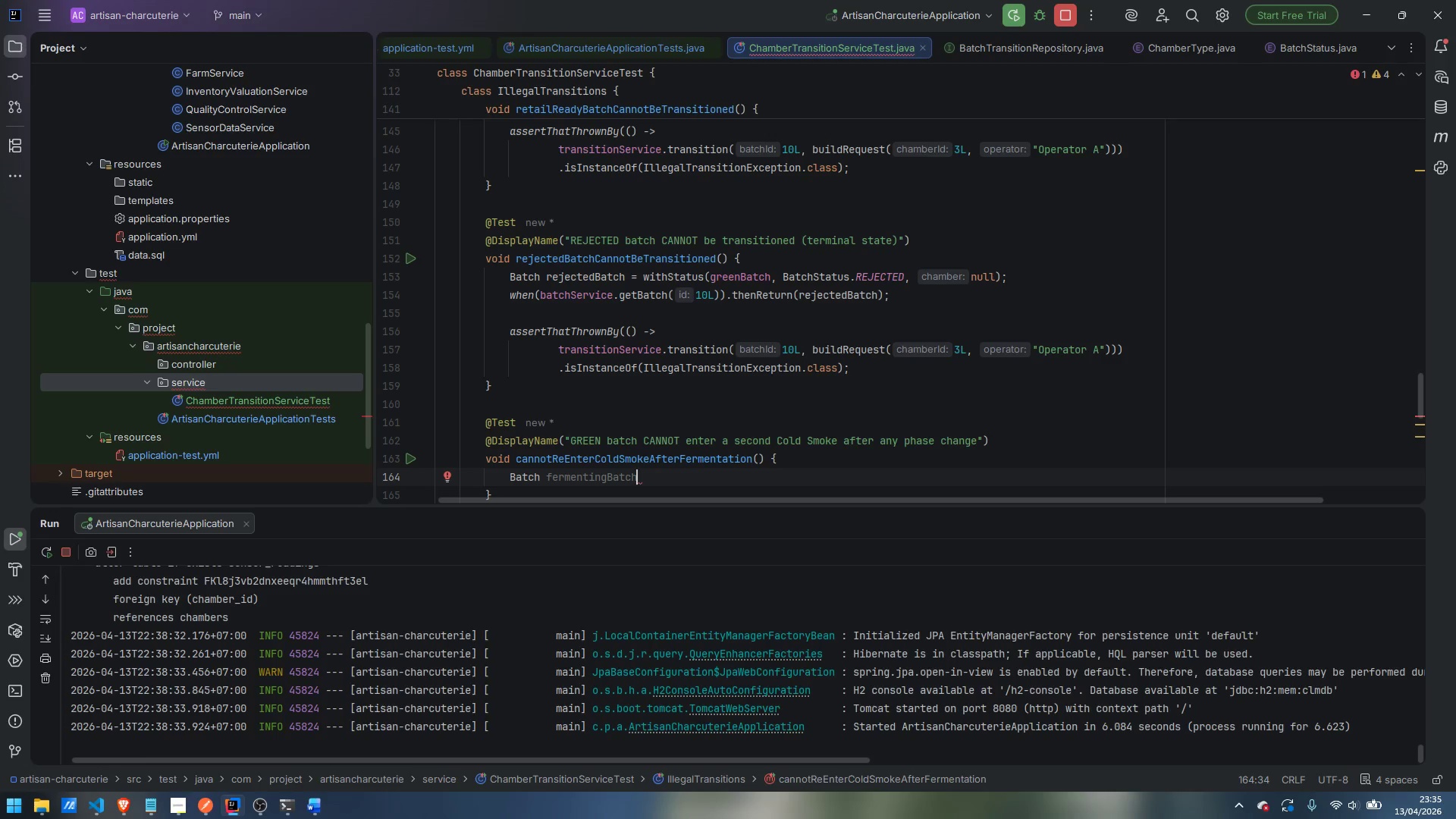 
type( = withStatus)
 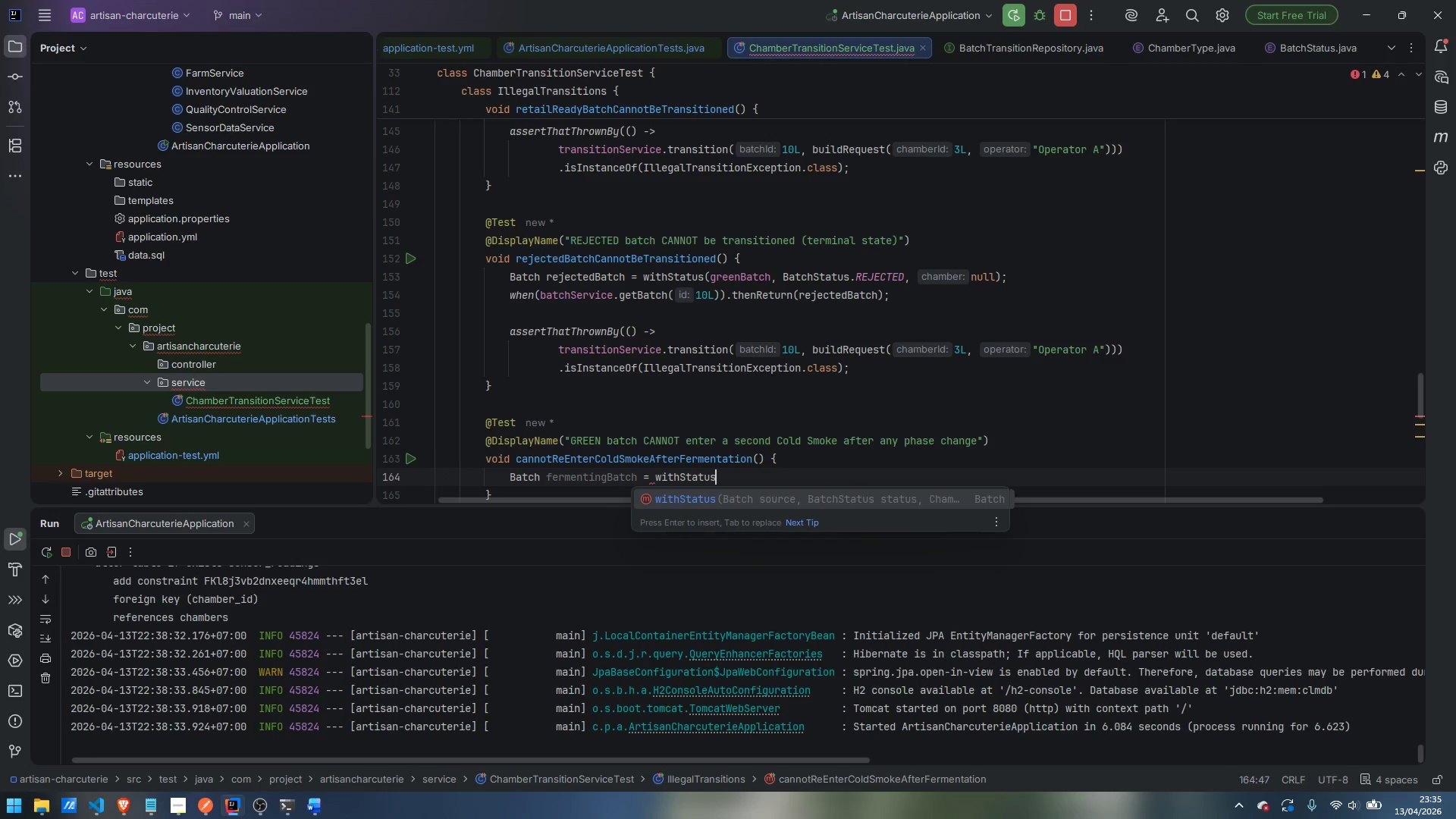 
key(Enter)
 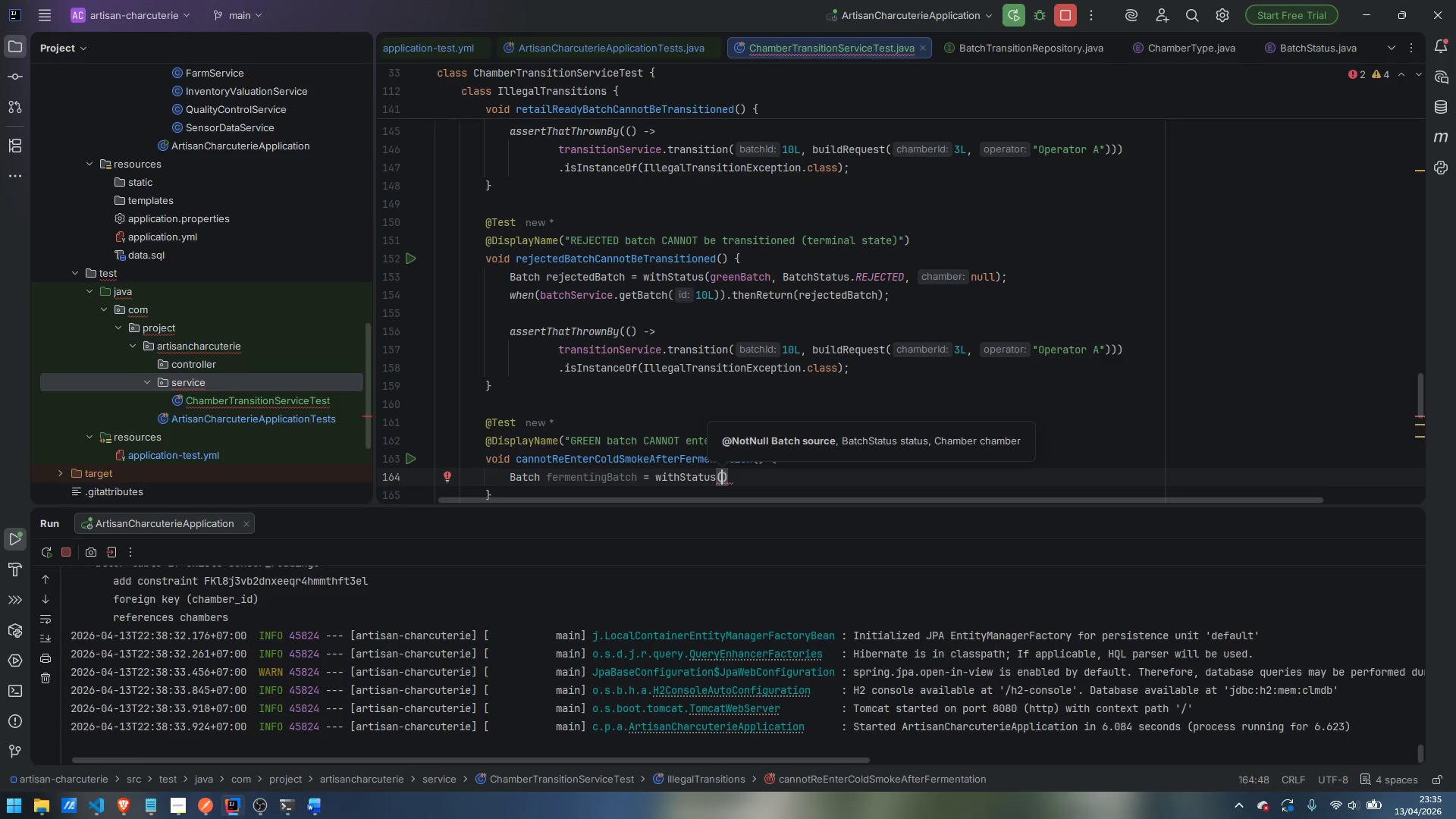 
type(ge)
key(Backspace)
type(reenBatch, BatchStatus)
 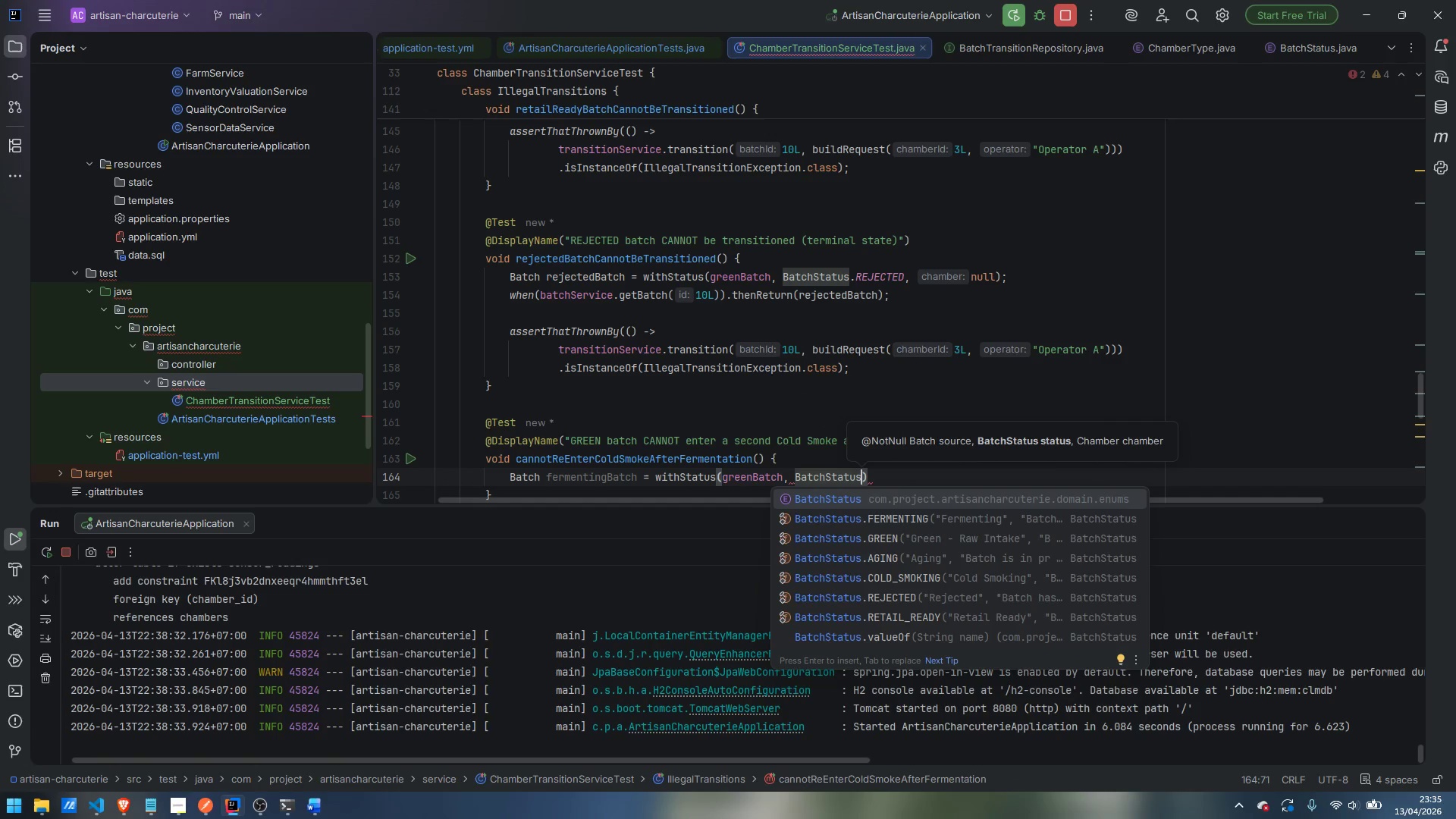 
type(.FERMENTION)
key(Backspace)
key(Backspace)
type(NG)
 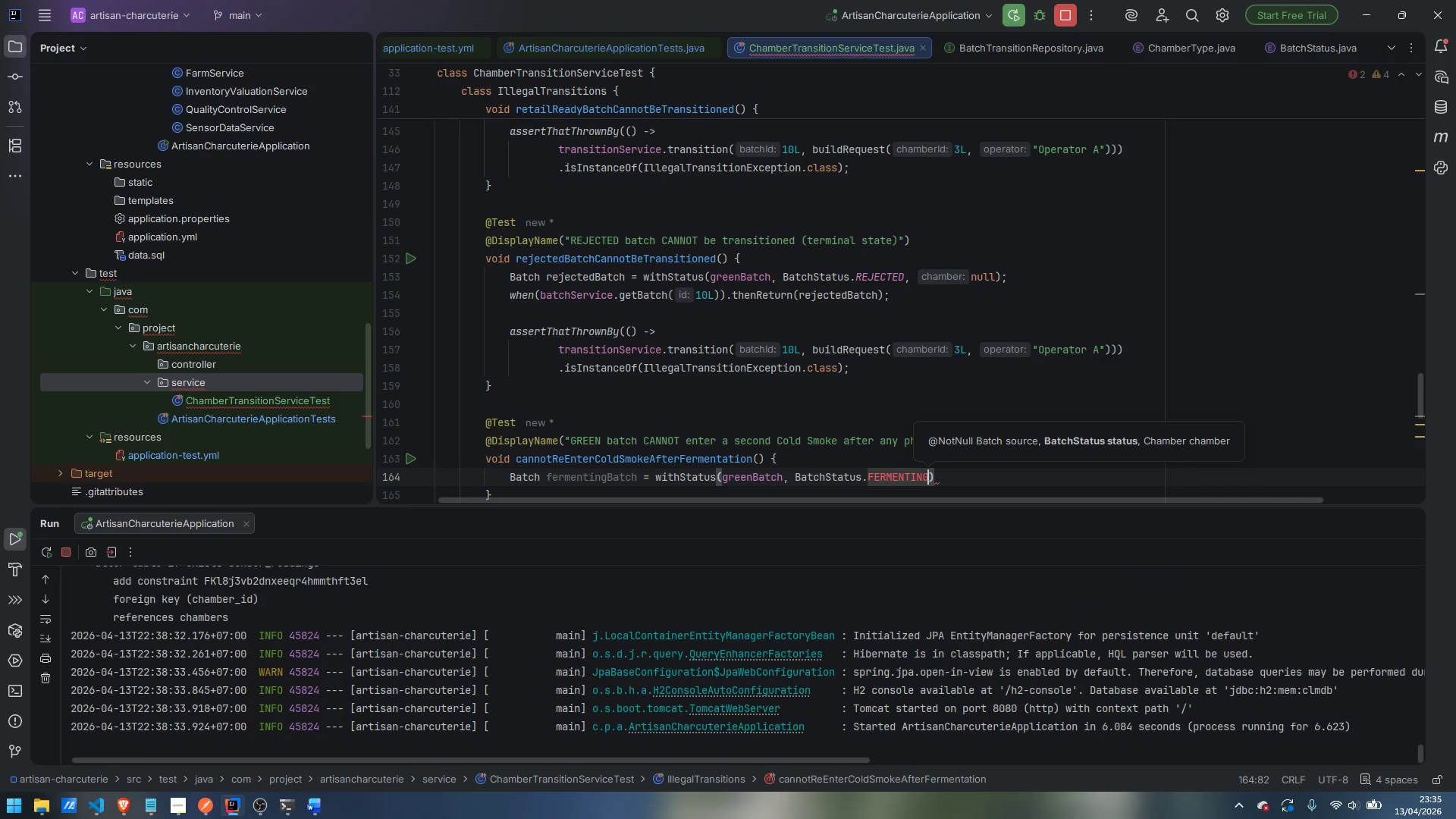 
 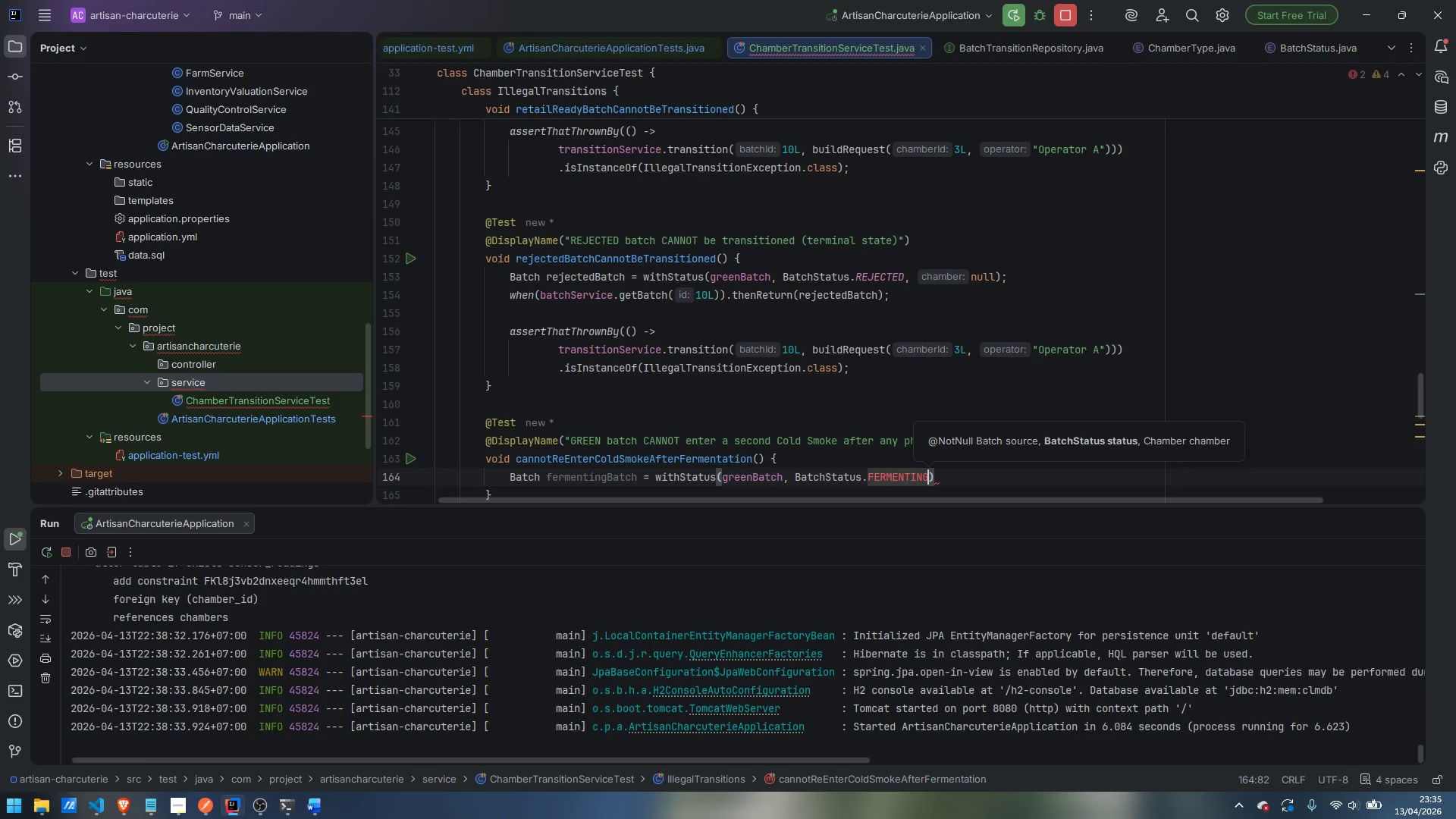 
key(Enter)
 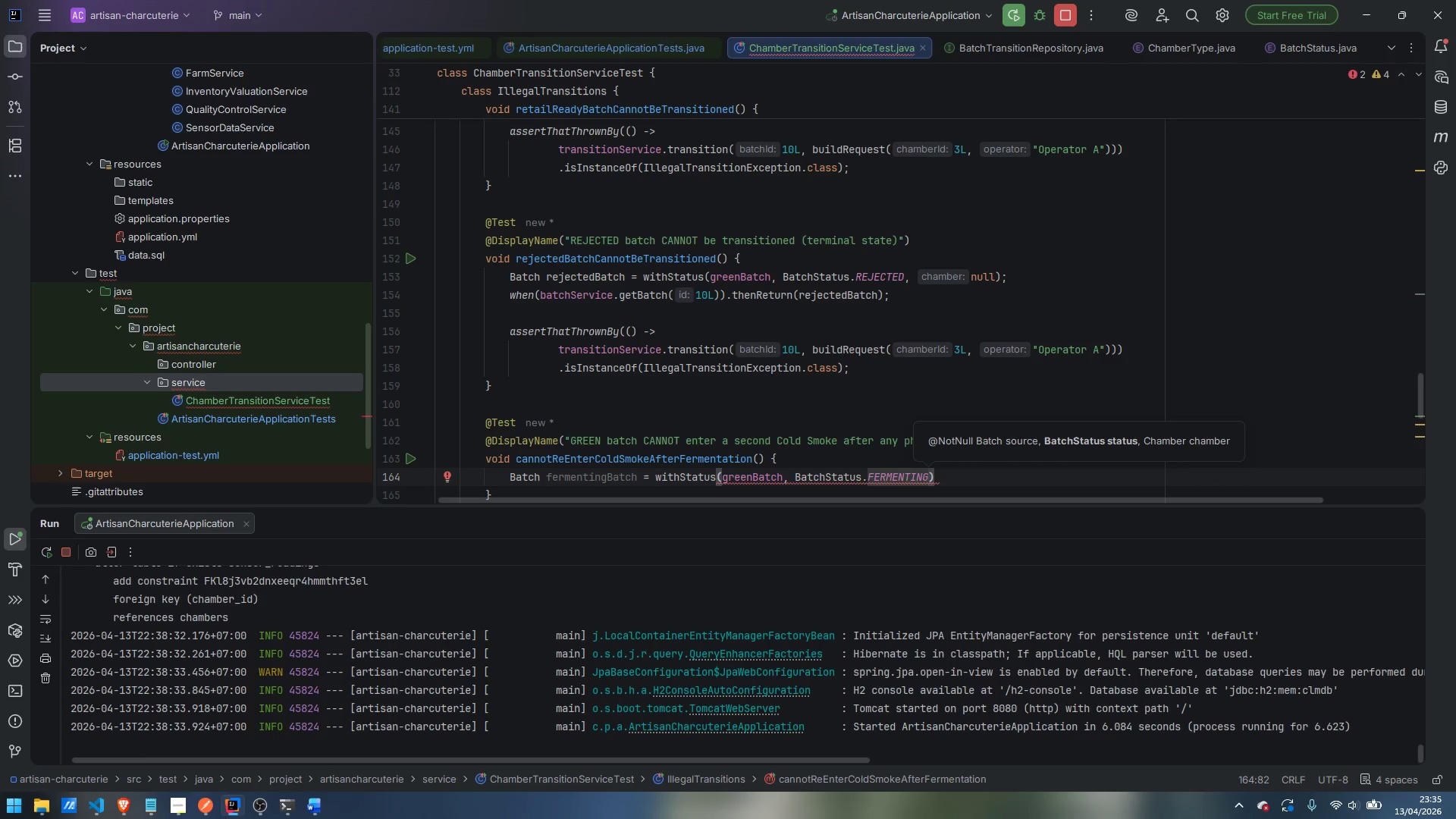 
type(, fermentationChamber)
 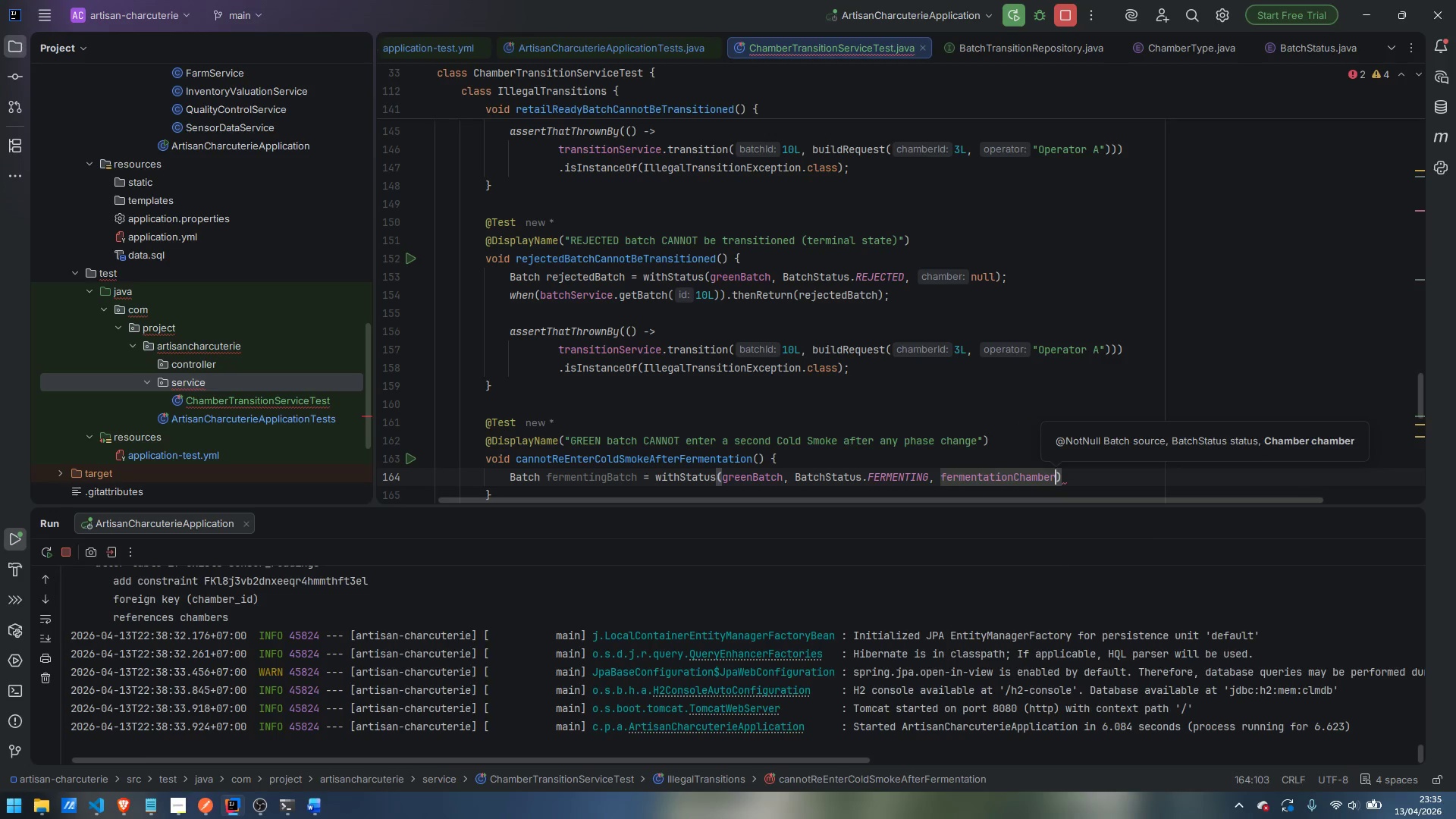 
key(ArrowRight)
 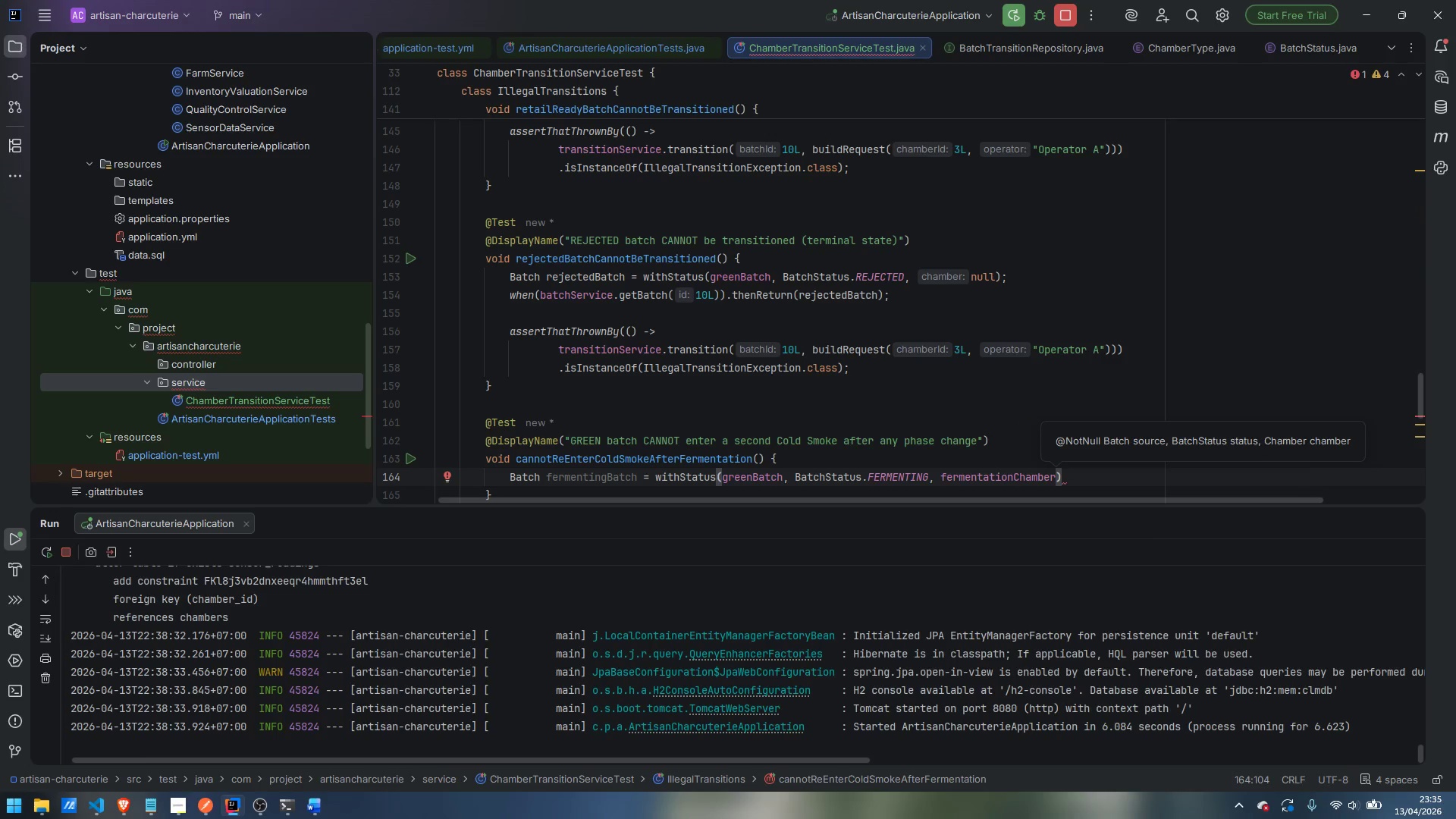 
key(Semicolon)
 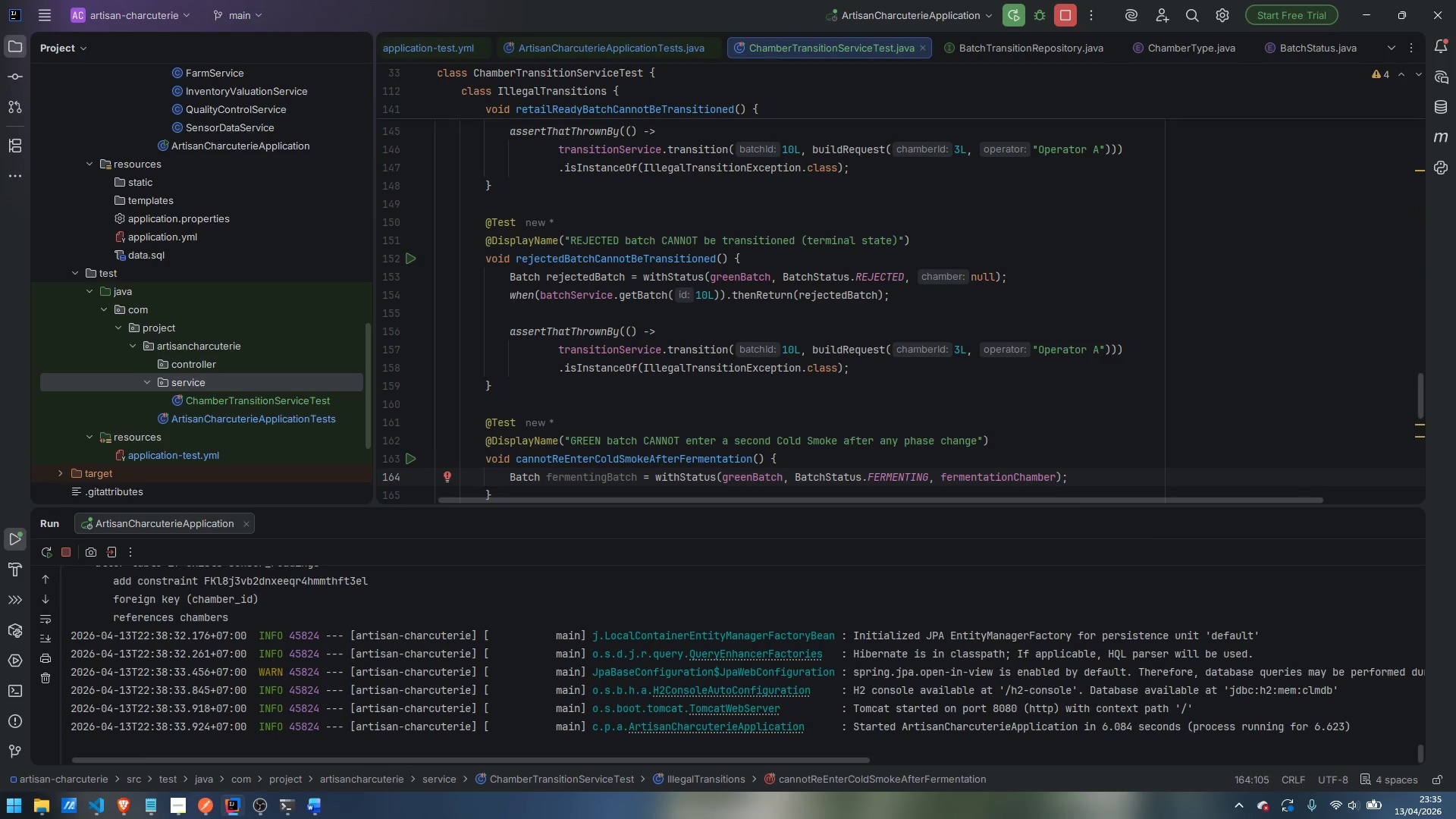 
key(Enter)
 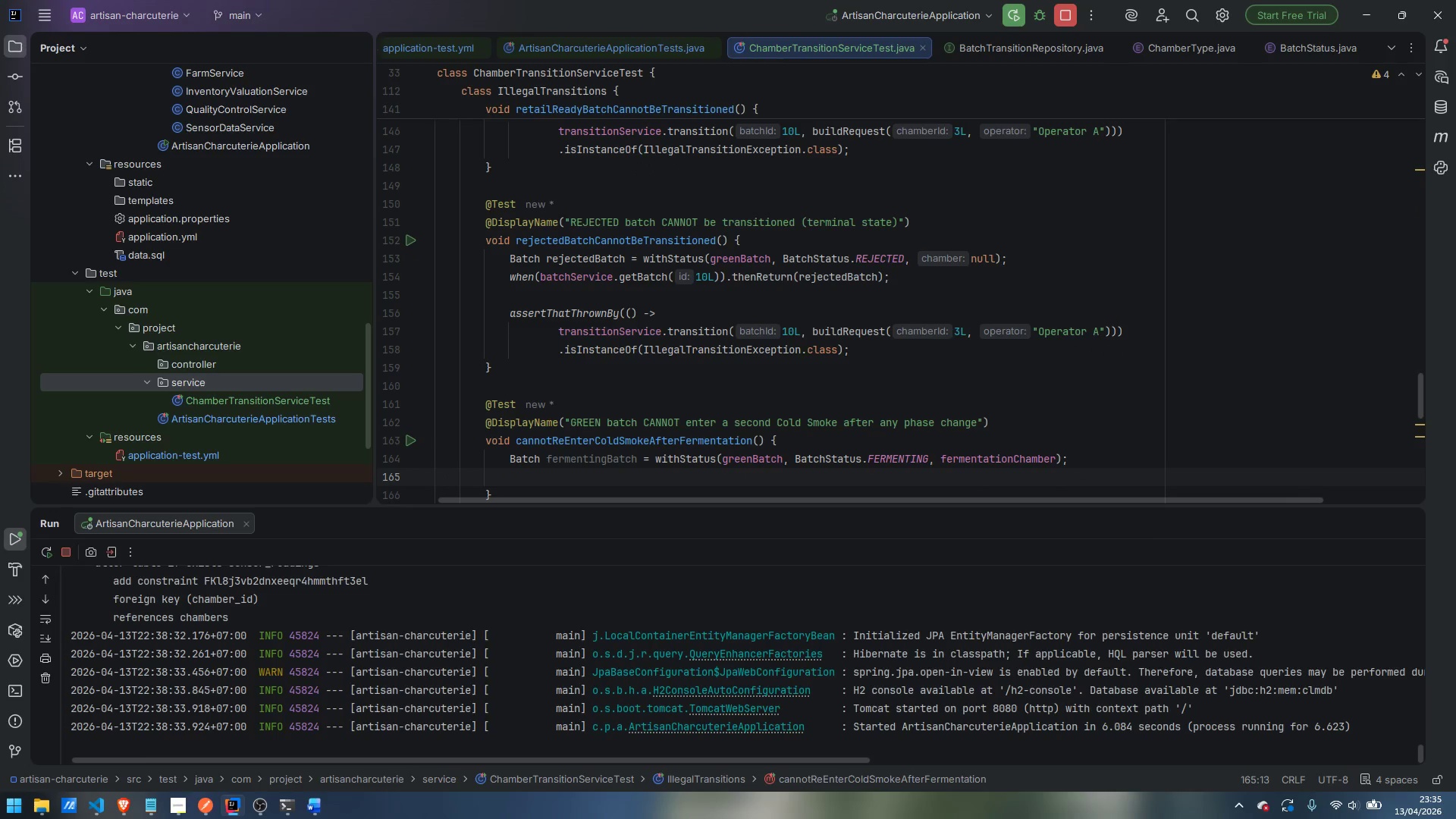 
type(setupChamberMocks)
 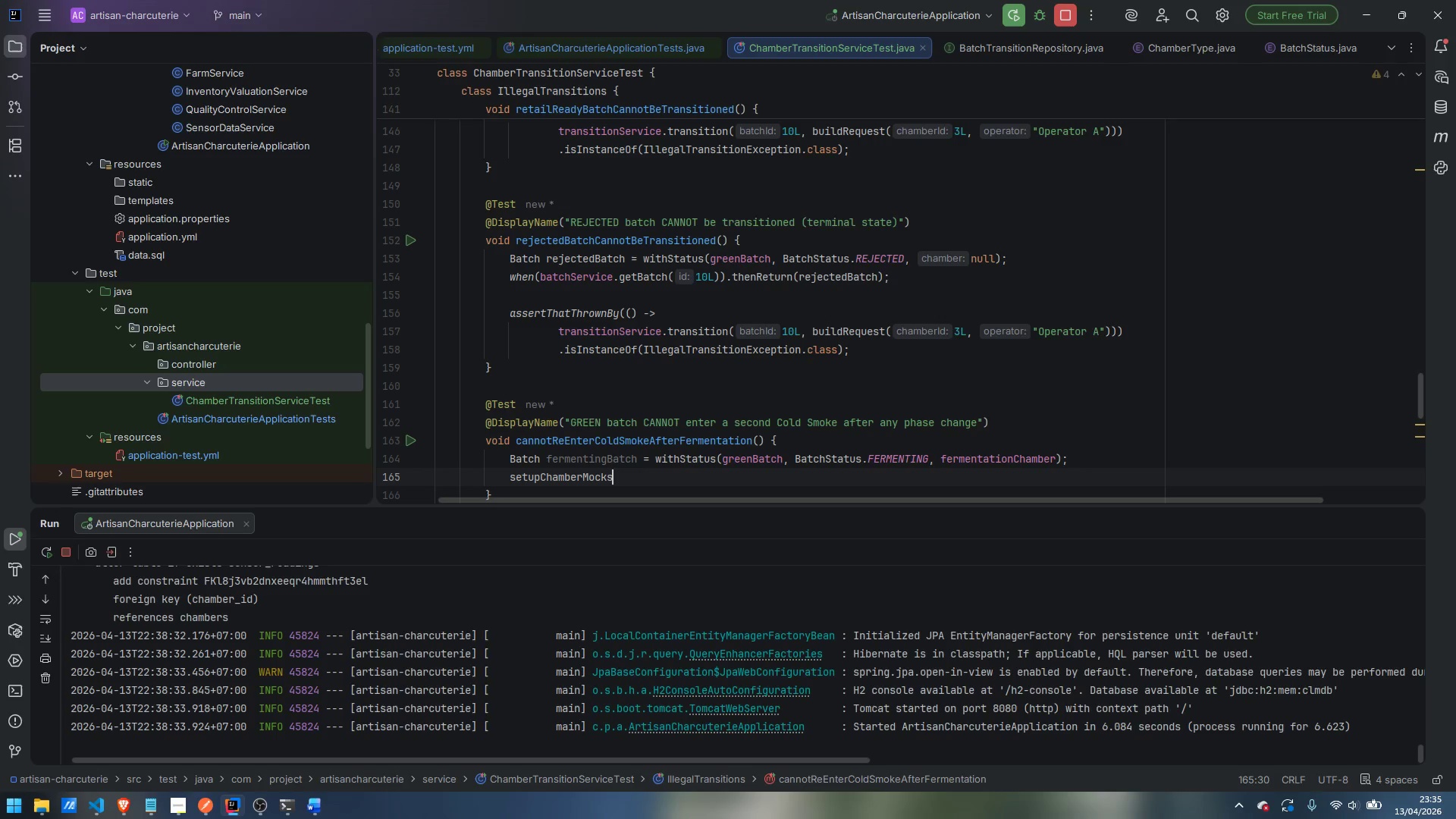 
key(Enter)
 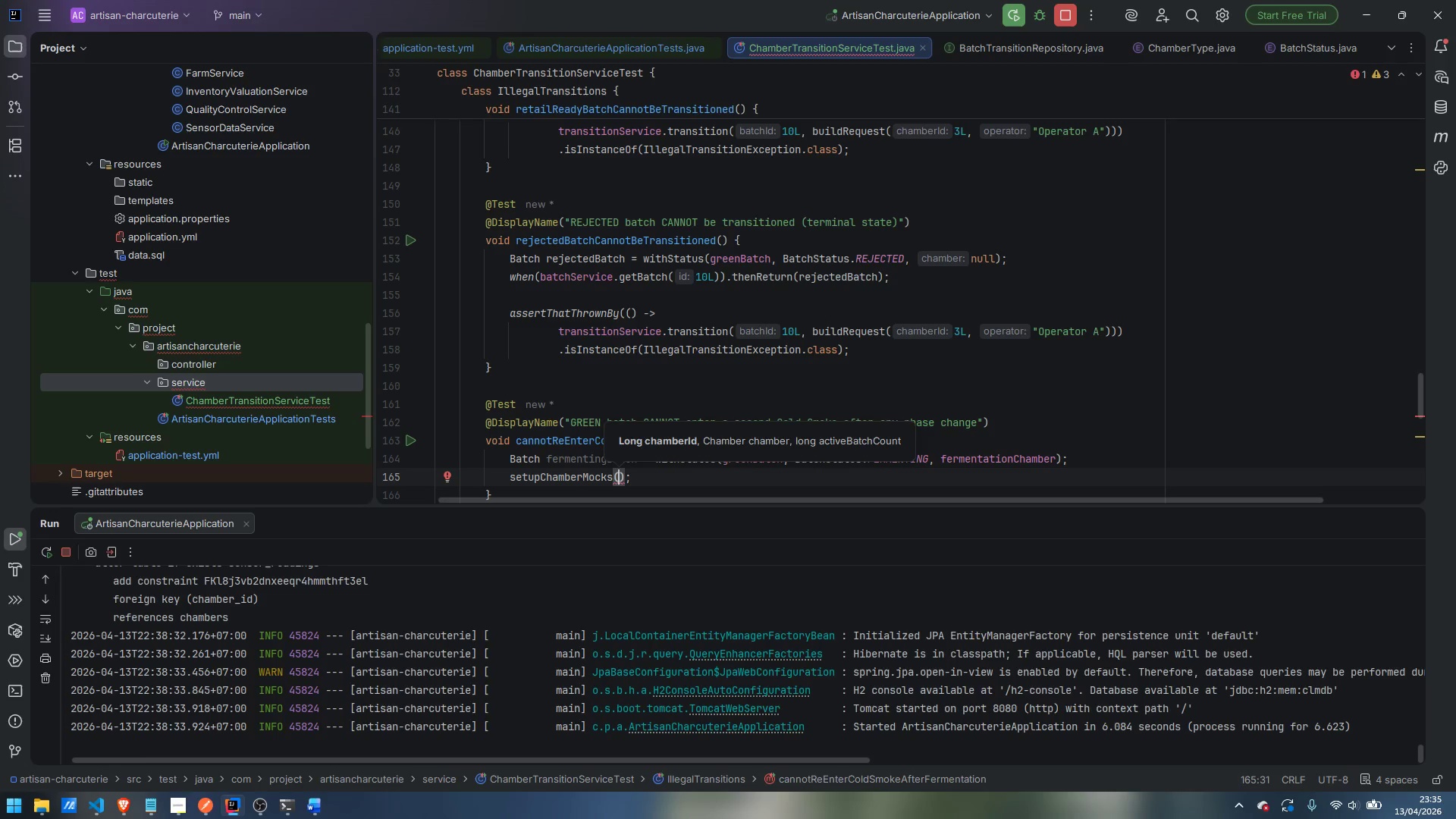 
type(1L, coldSmokeChamber, 0L)
 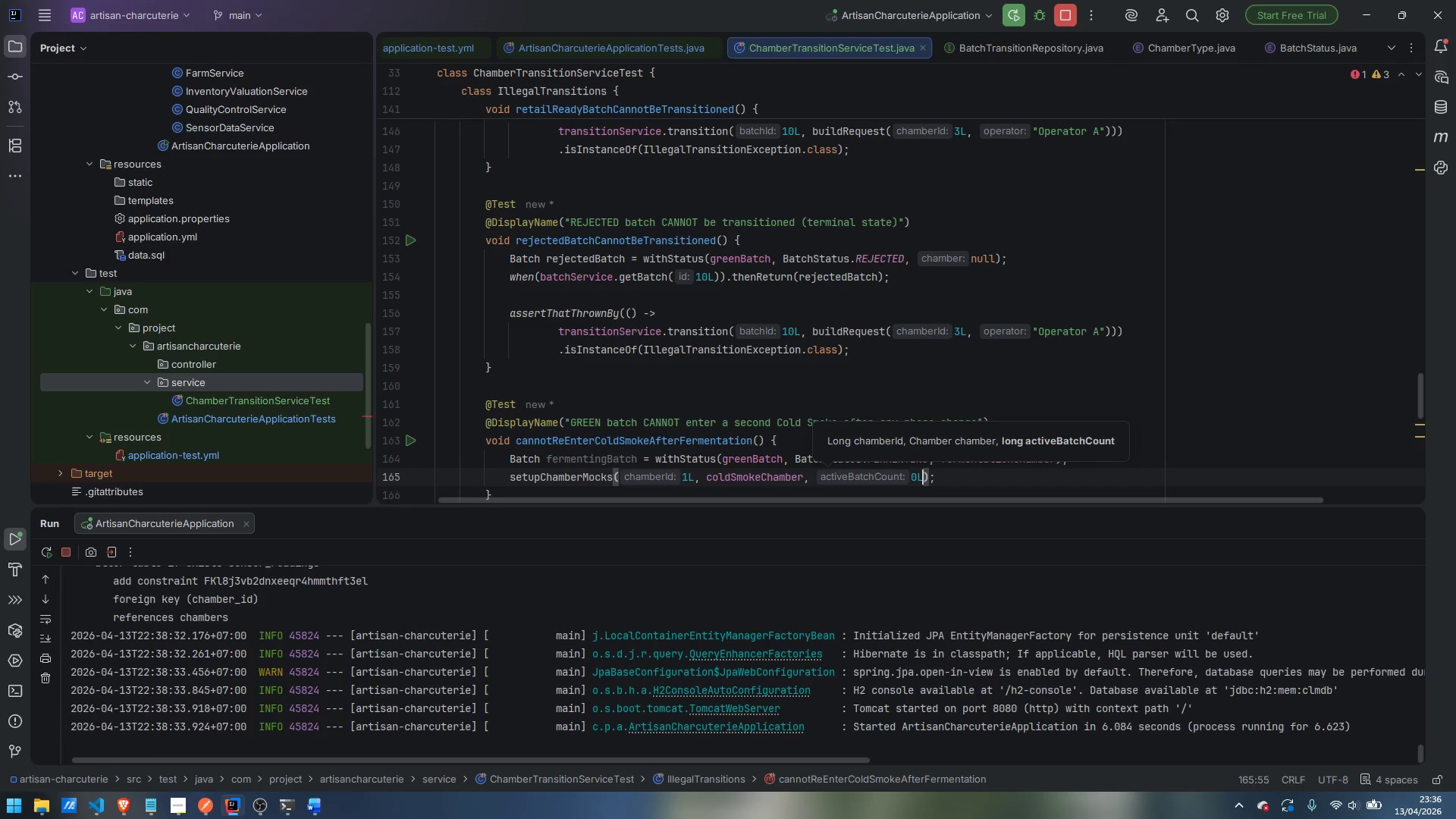 
key(ArrowRight)
 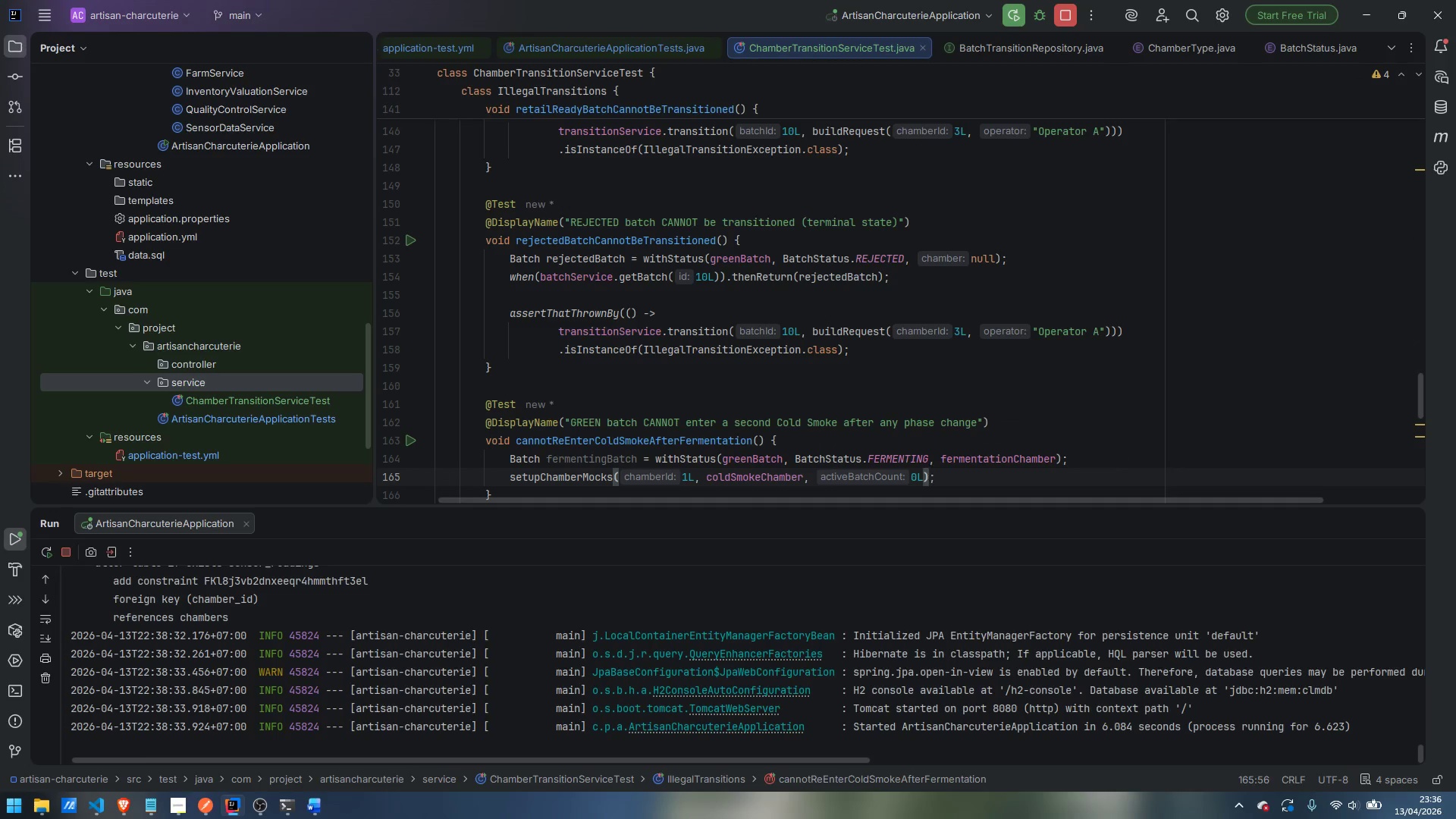 
key(ArrowRight)
 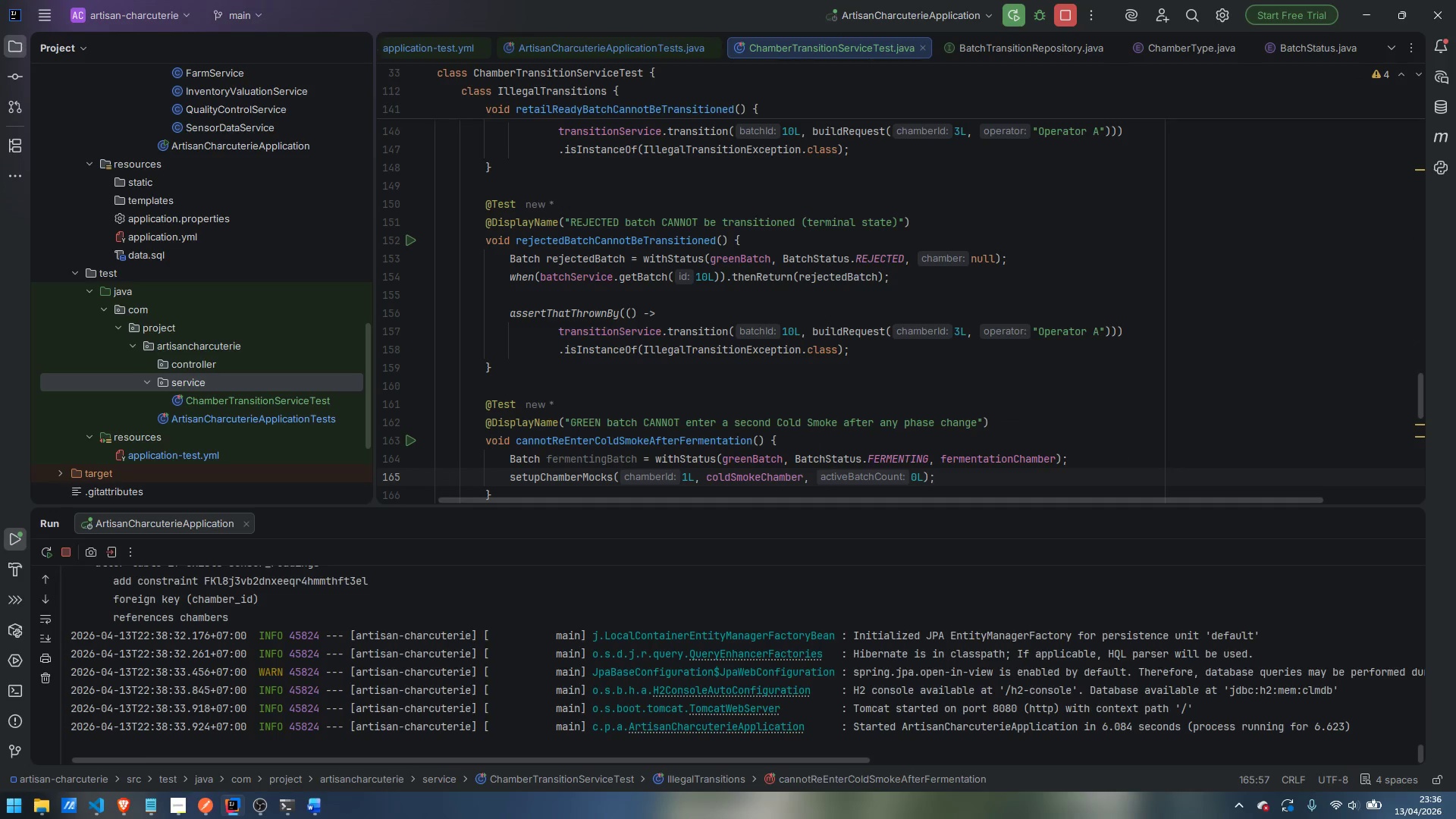 
key(Enter)
 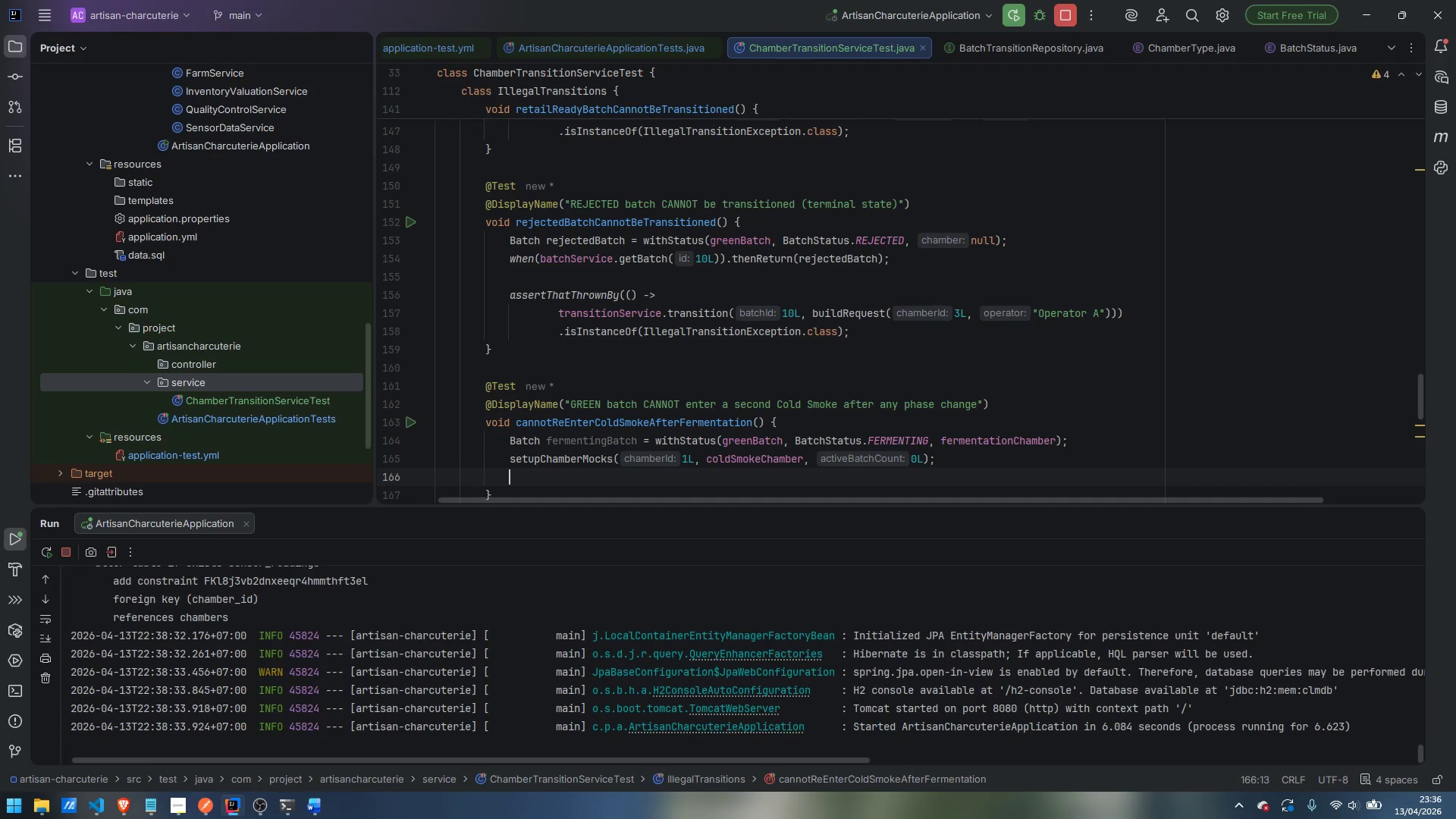 
type(when)
 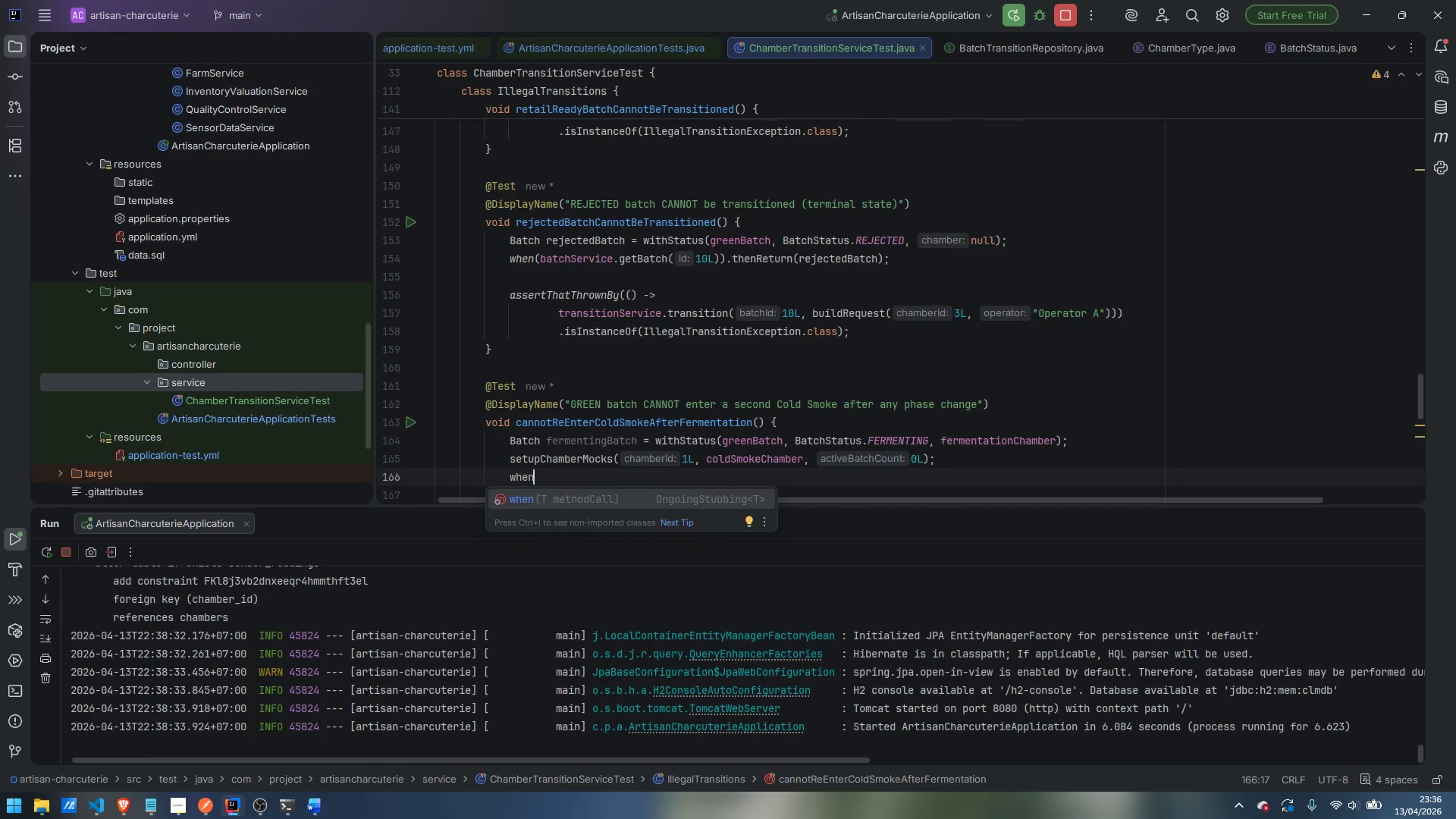 
key(Enter)
 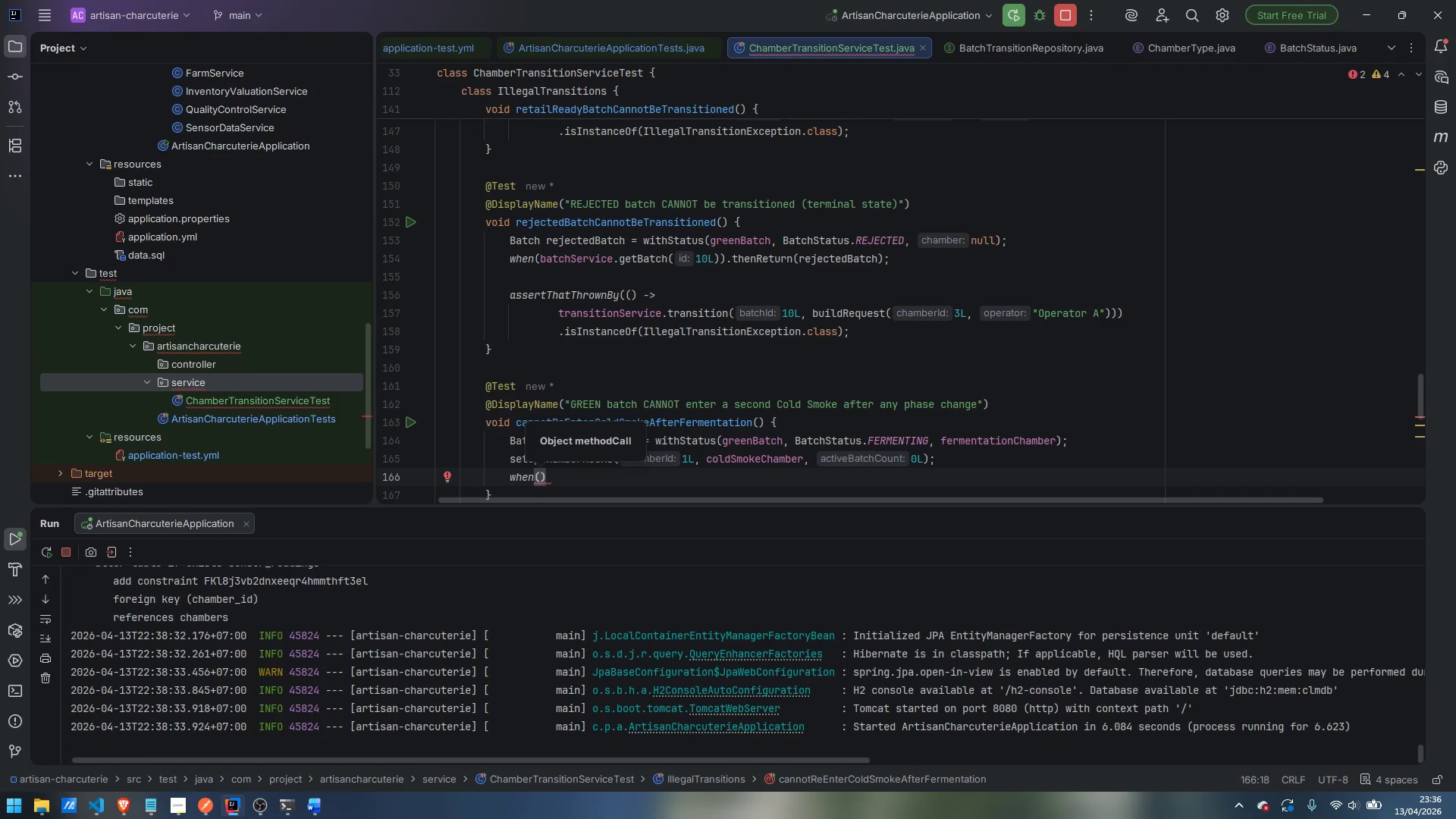 
wait(5.78)
 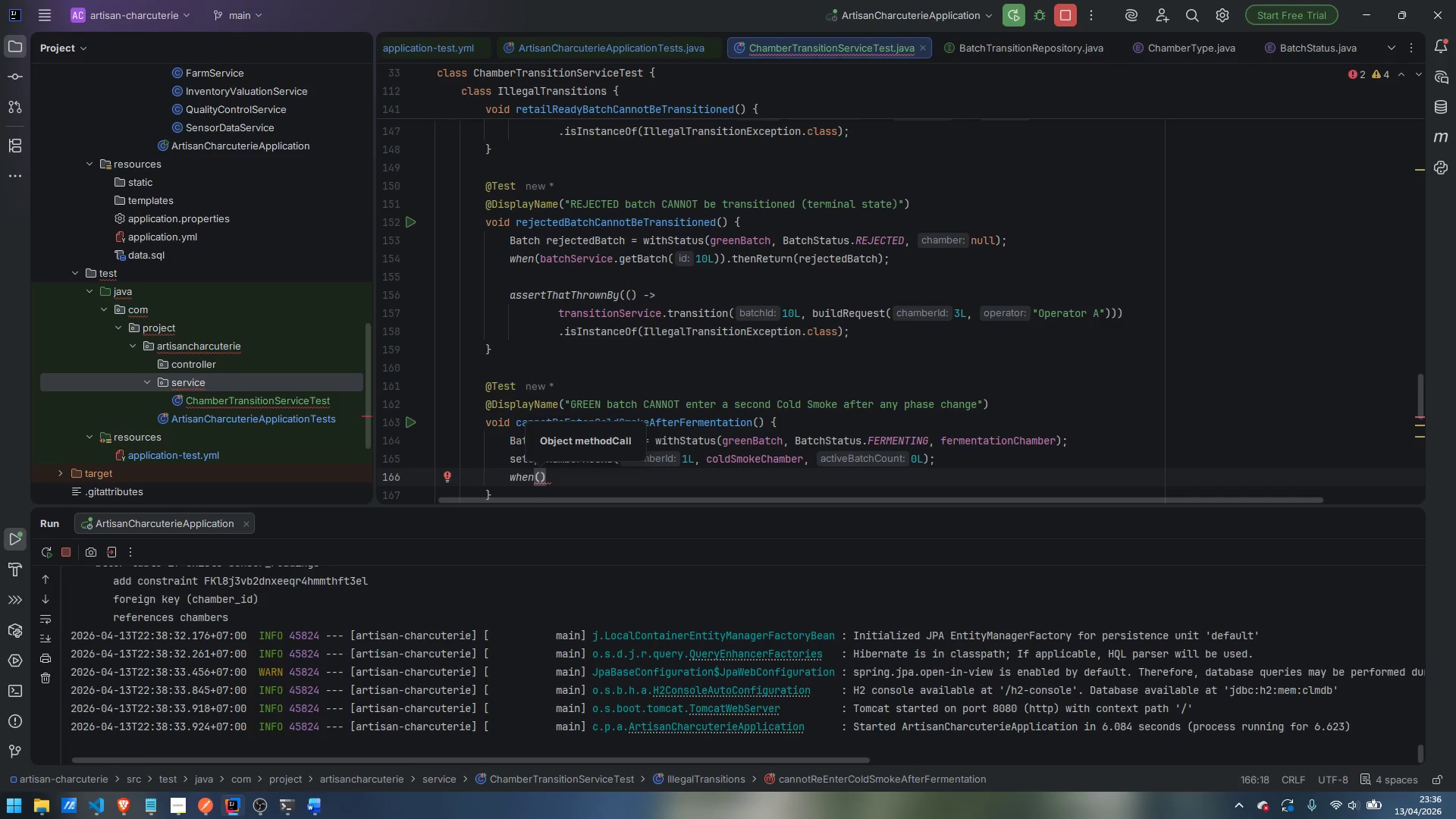 
type(batchService.getBatch)
 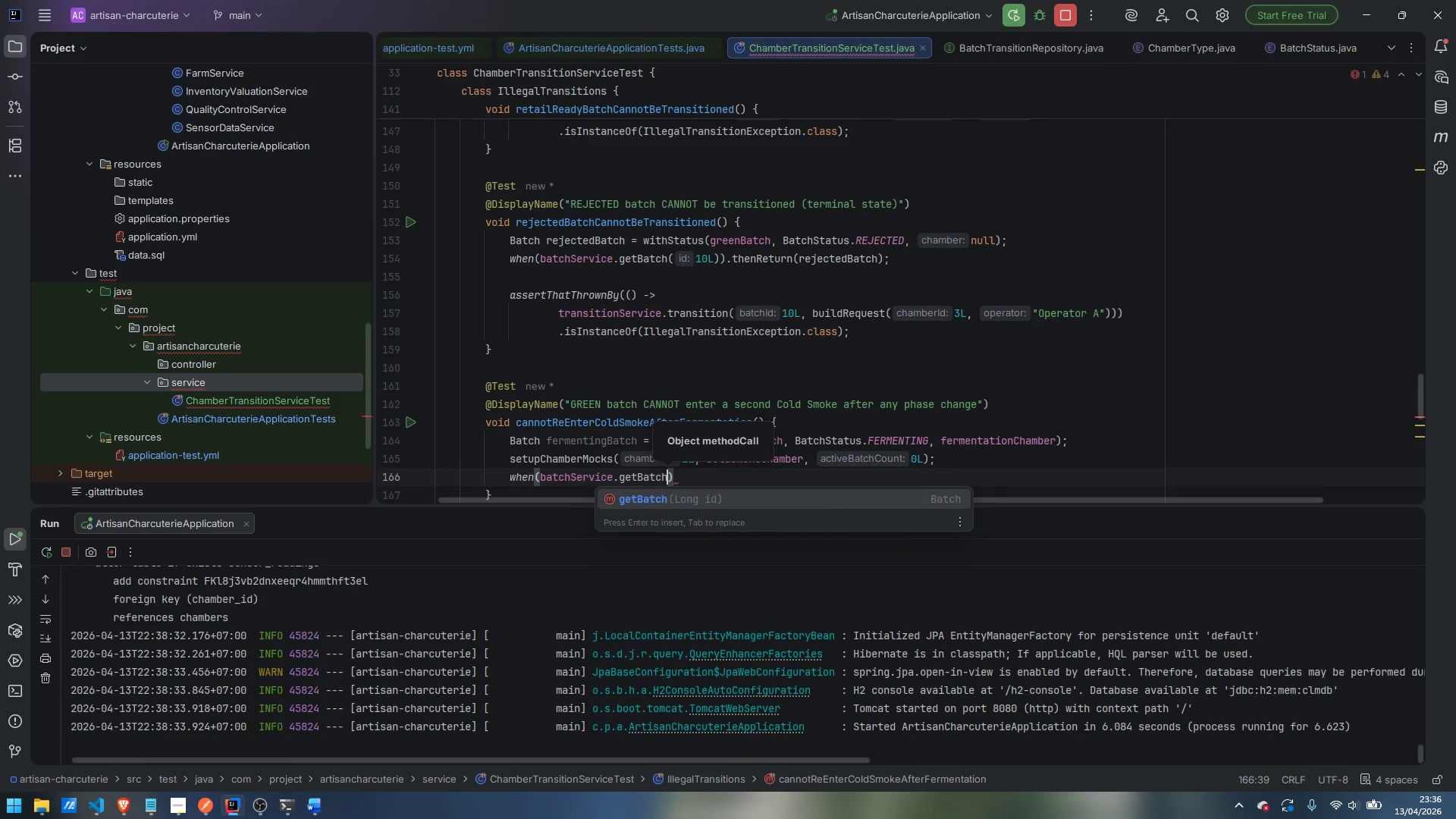 
 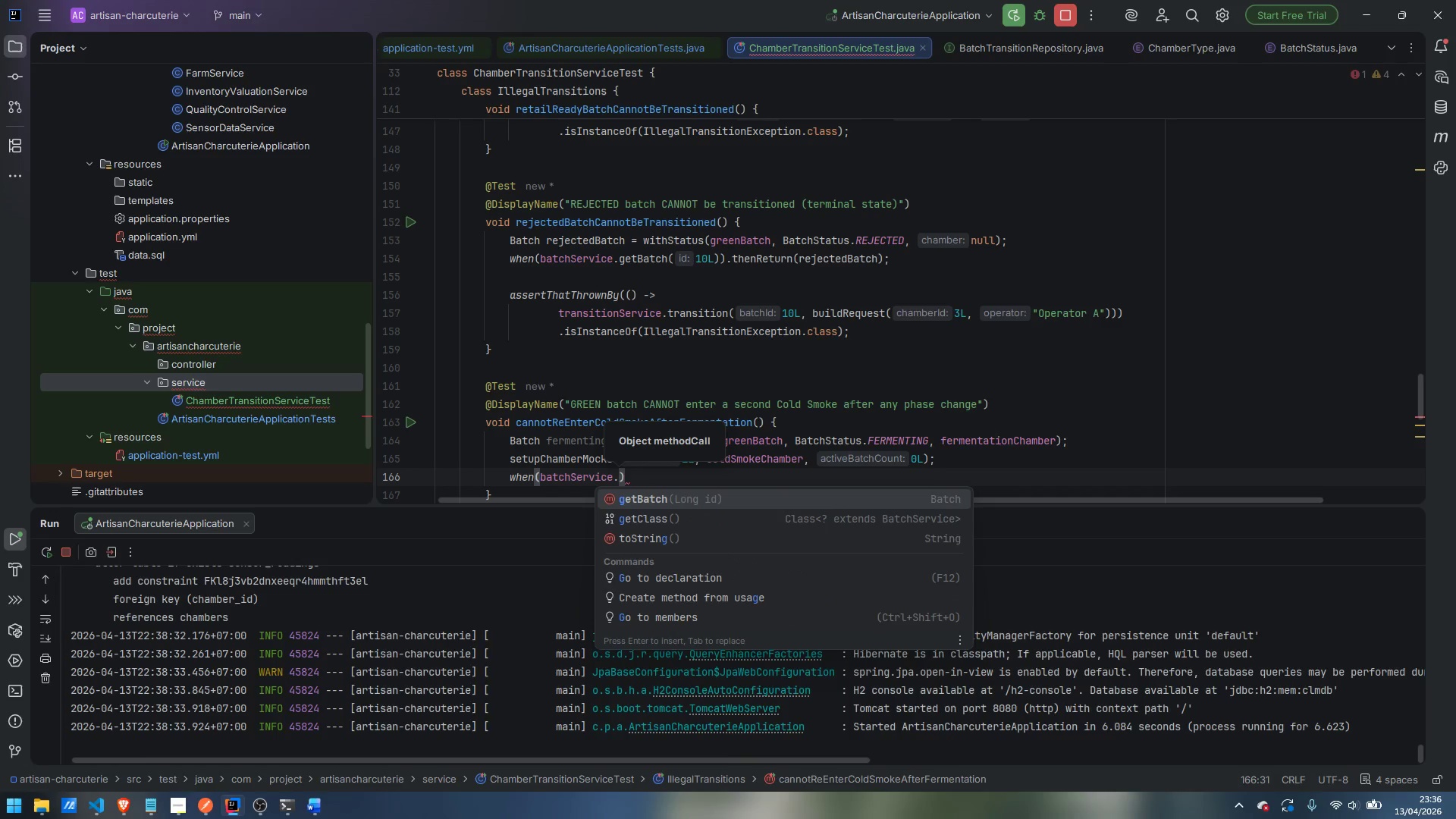 
hold_key(key=ShiftLeft, duration=0.42)
 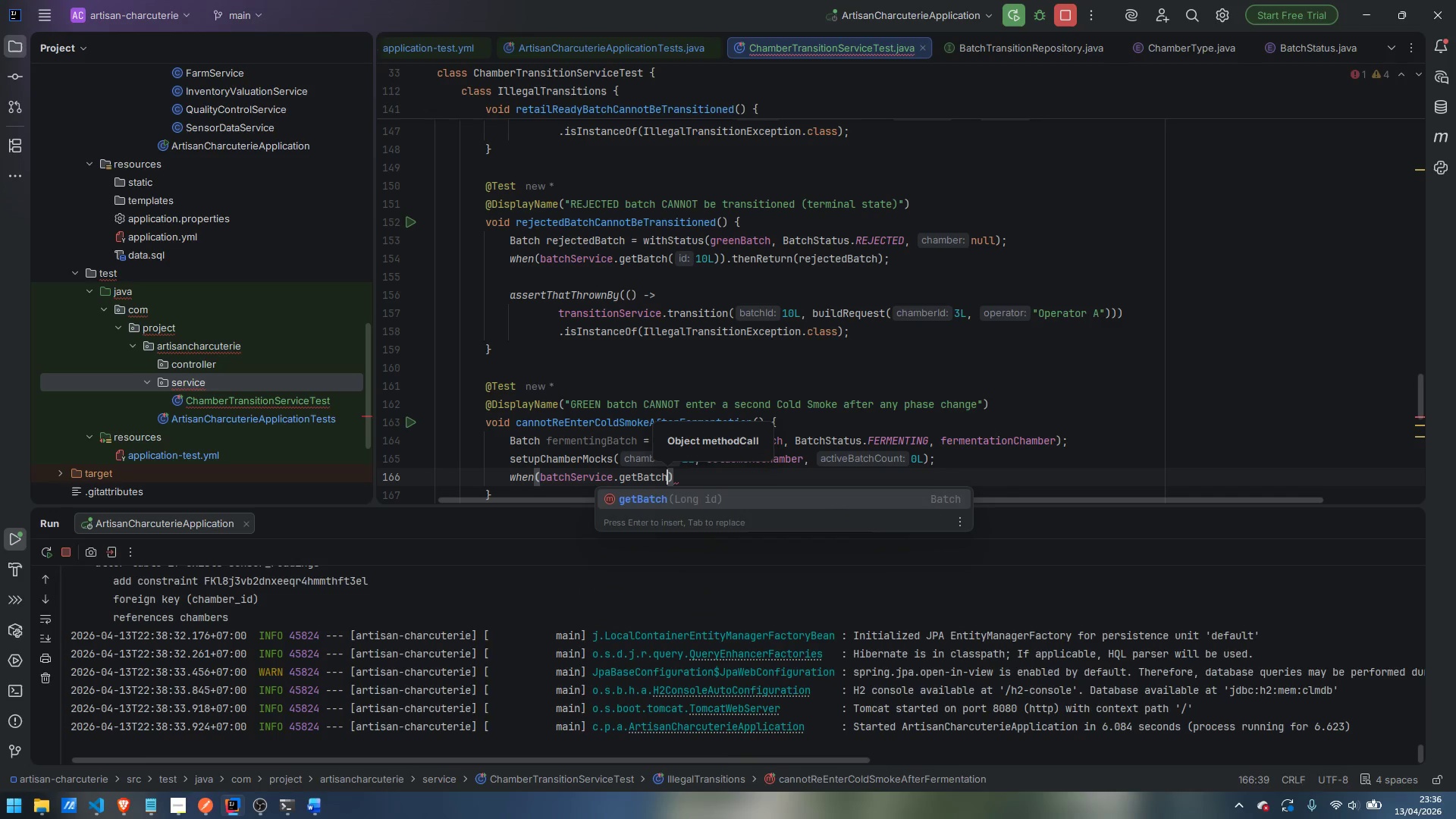 
key(Enter)
 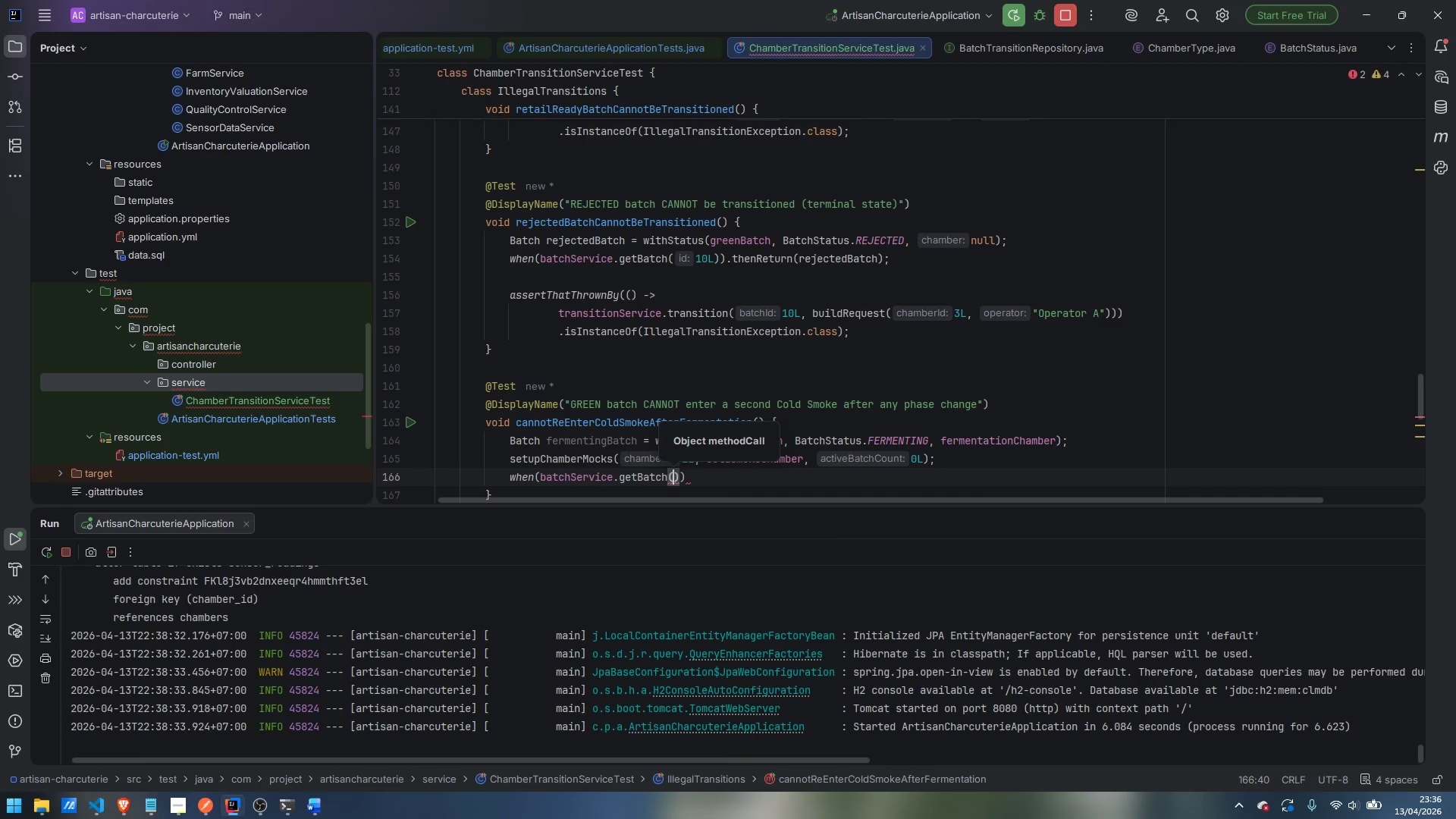 
type(10L)
 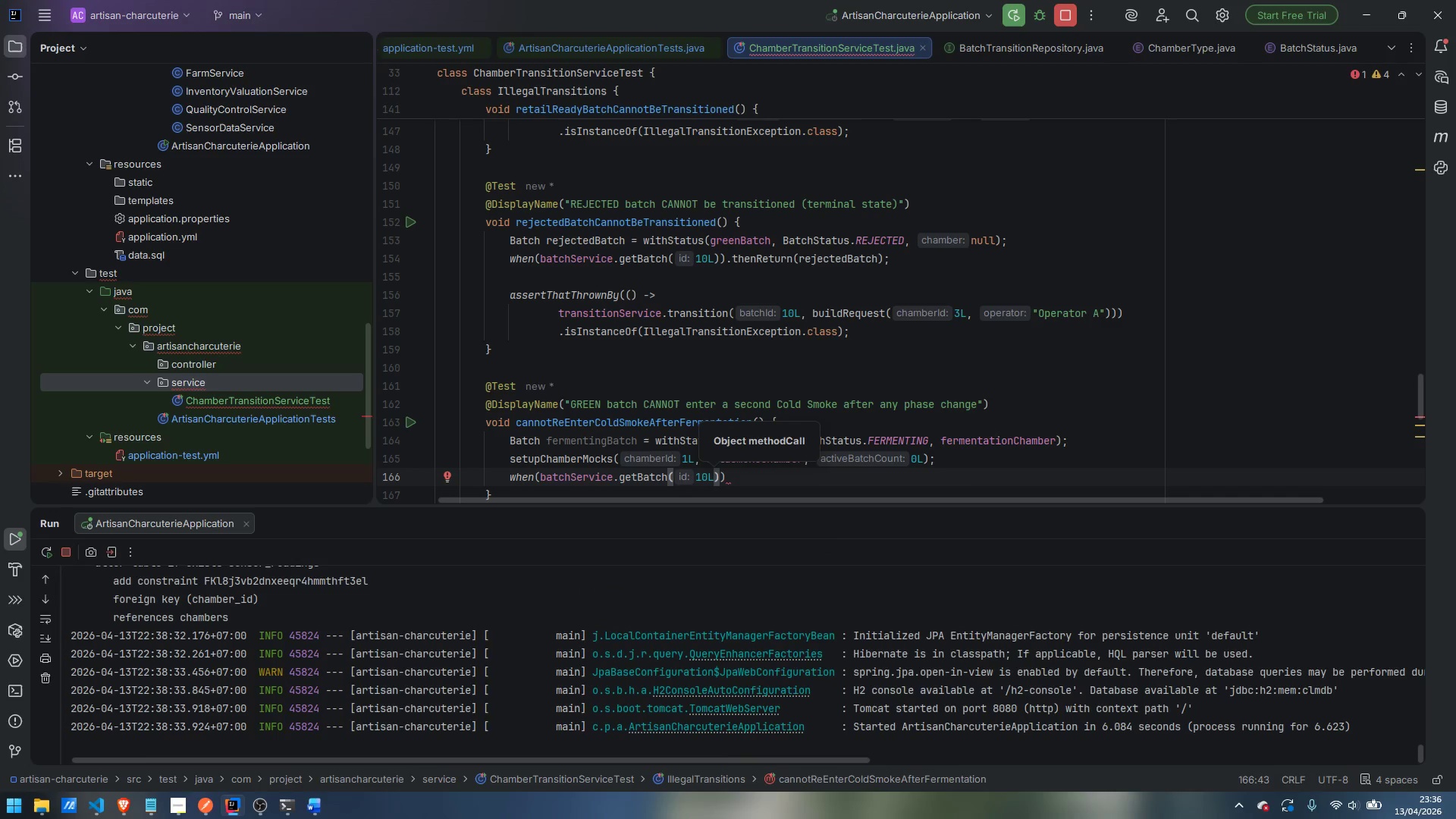 
key(ArrowRight)
 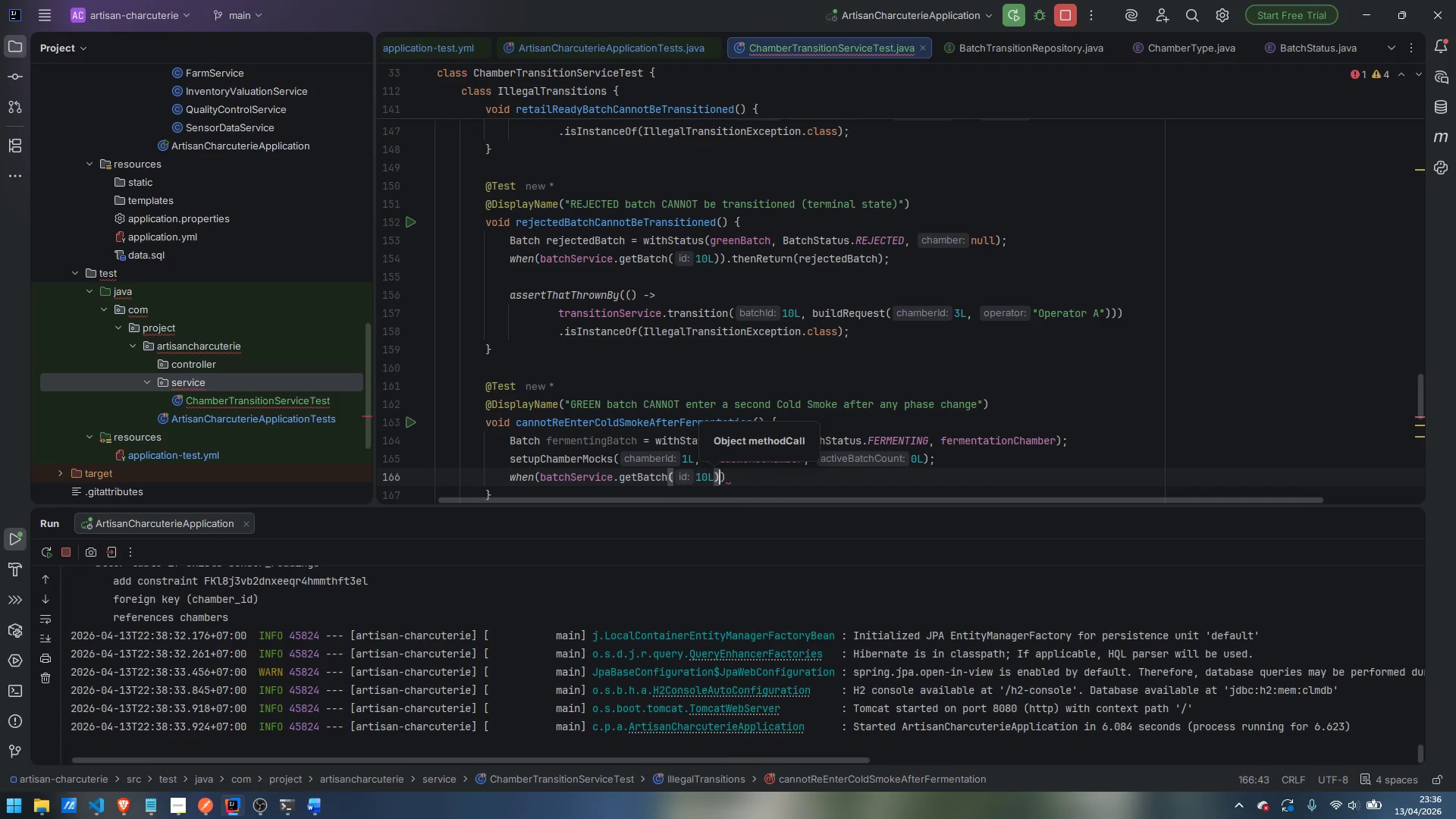 
key(ArrowRight)
 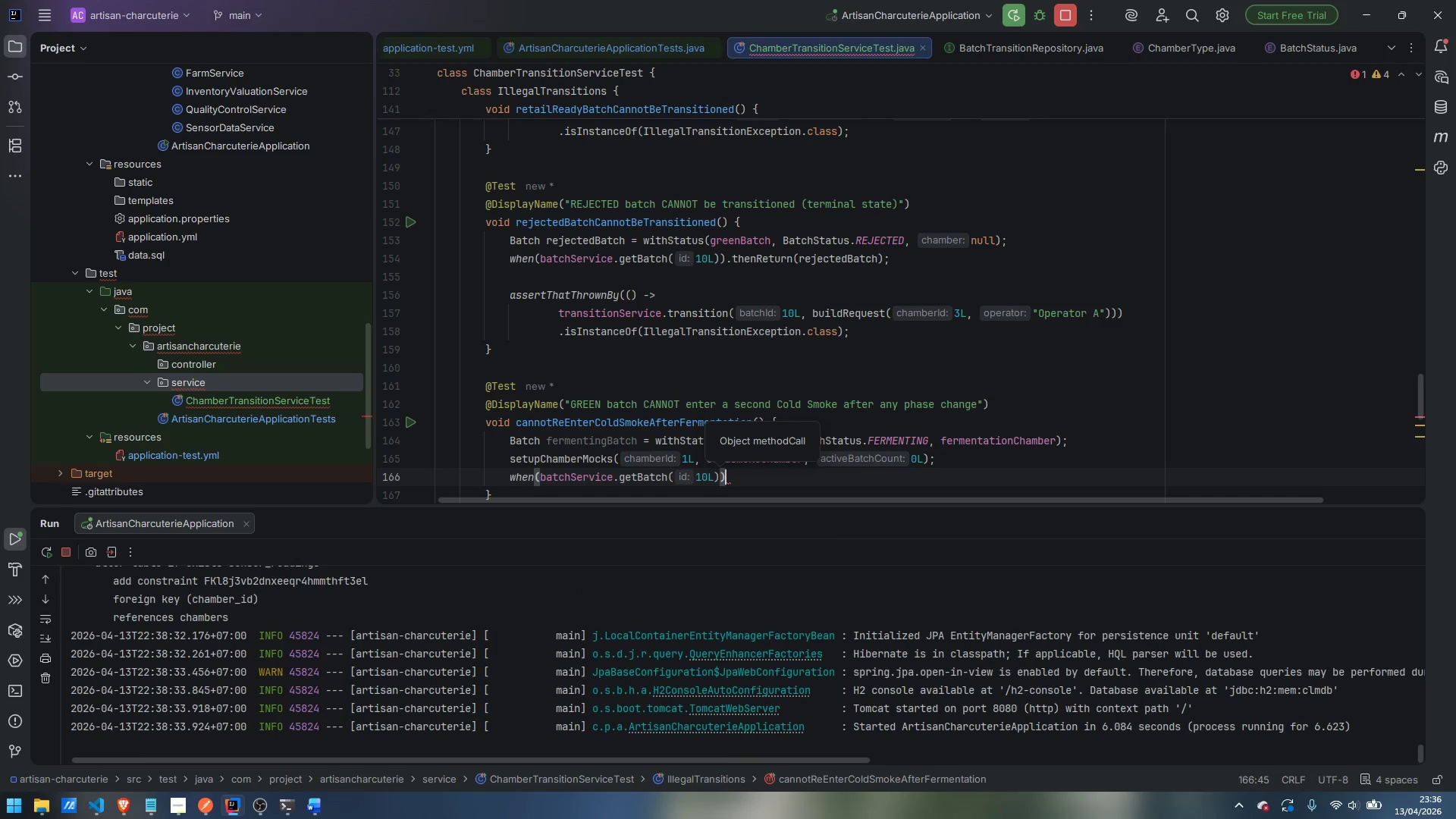 
type(.thenRes)
key(Backspace)
type(turn)
 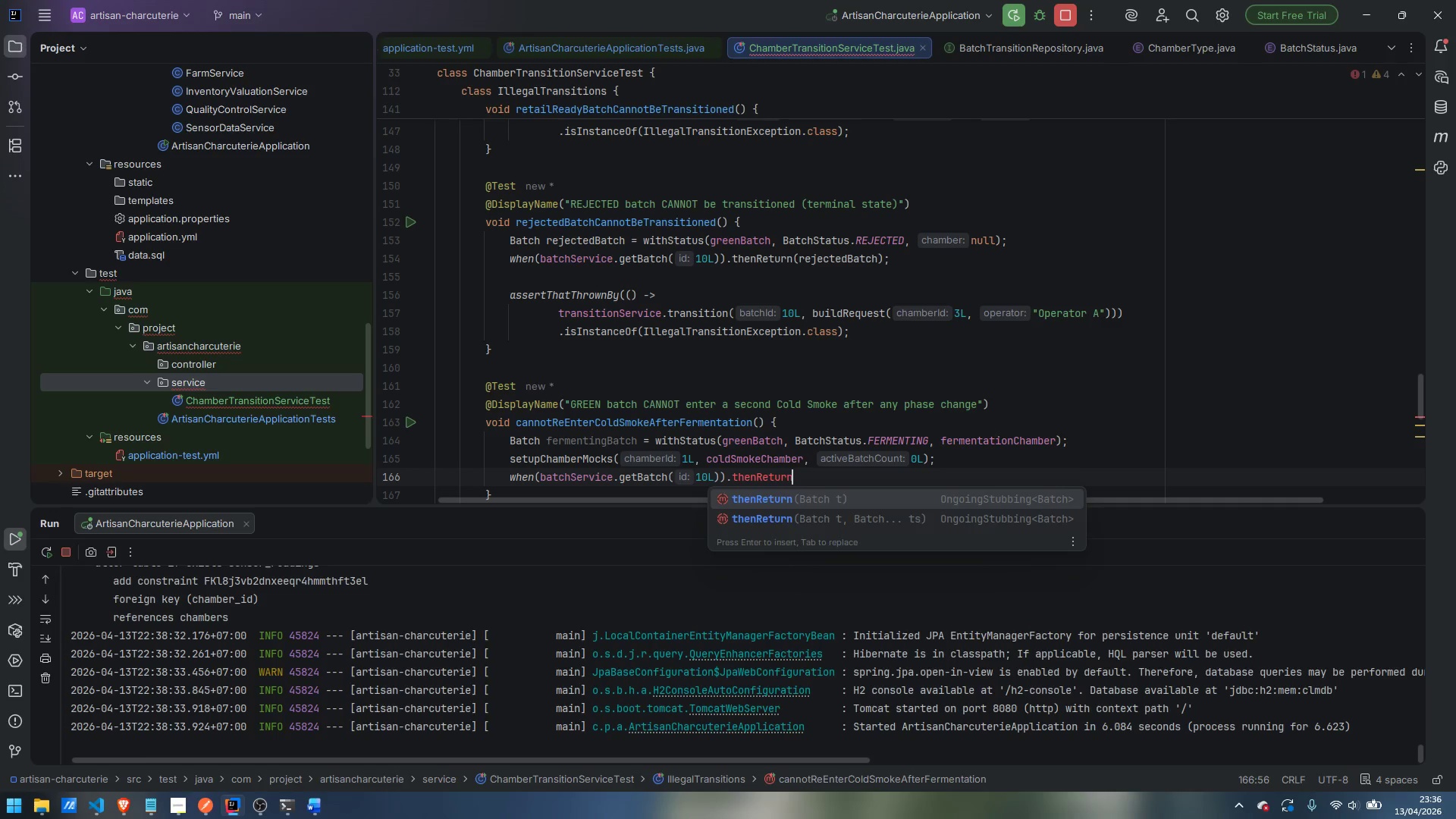 
key(Enter)
 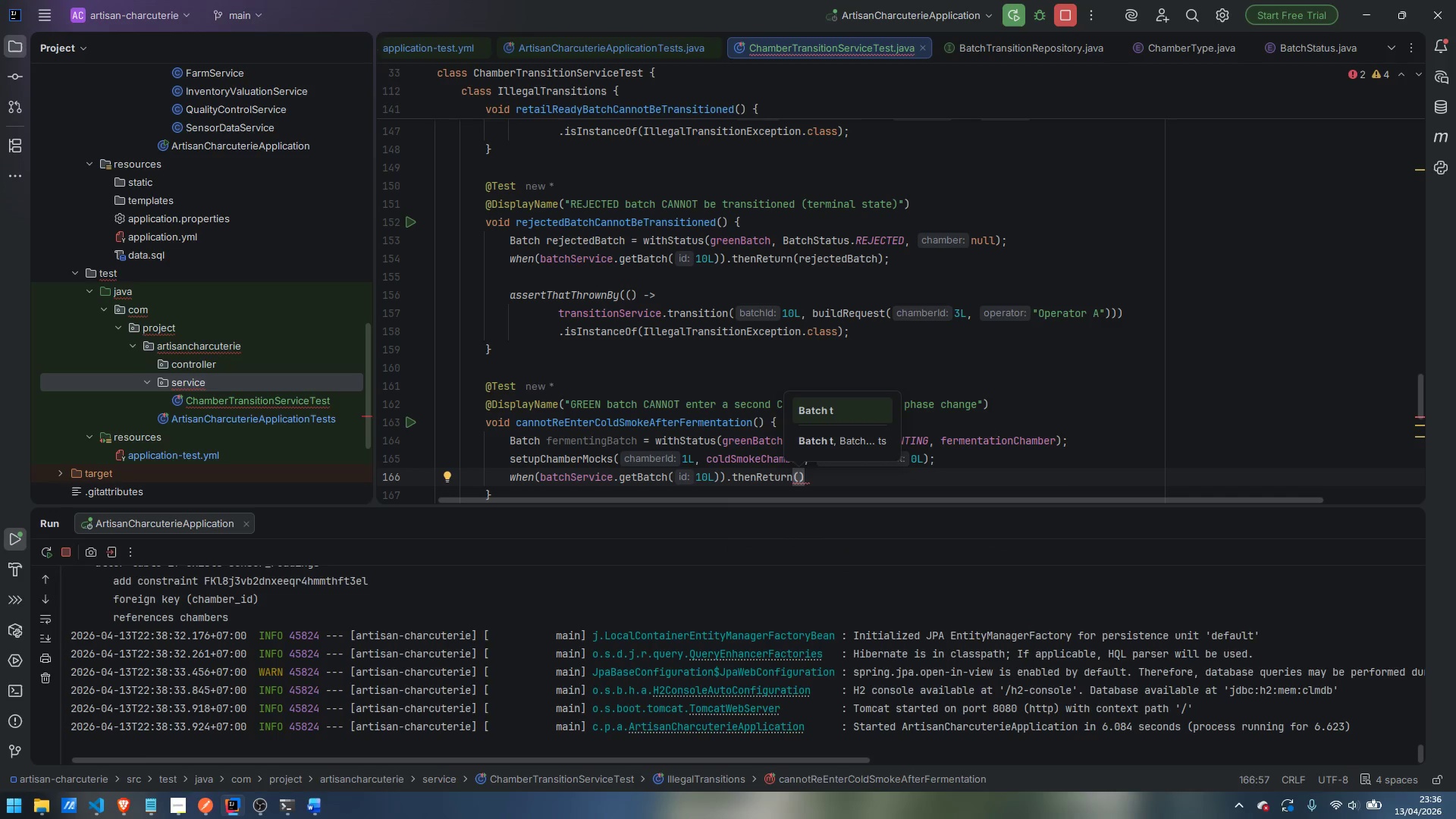 
type(fermentingBatch)
 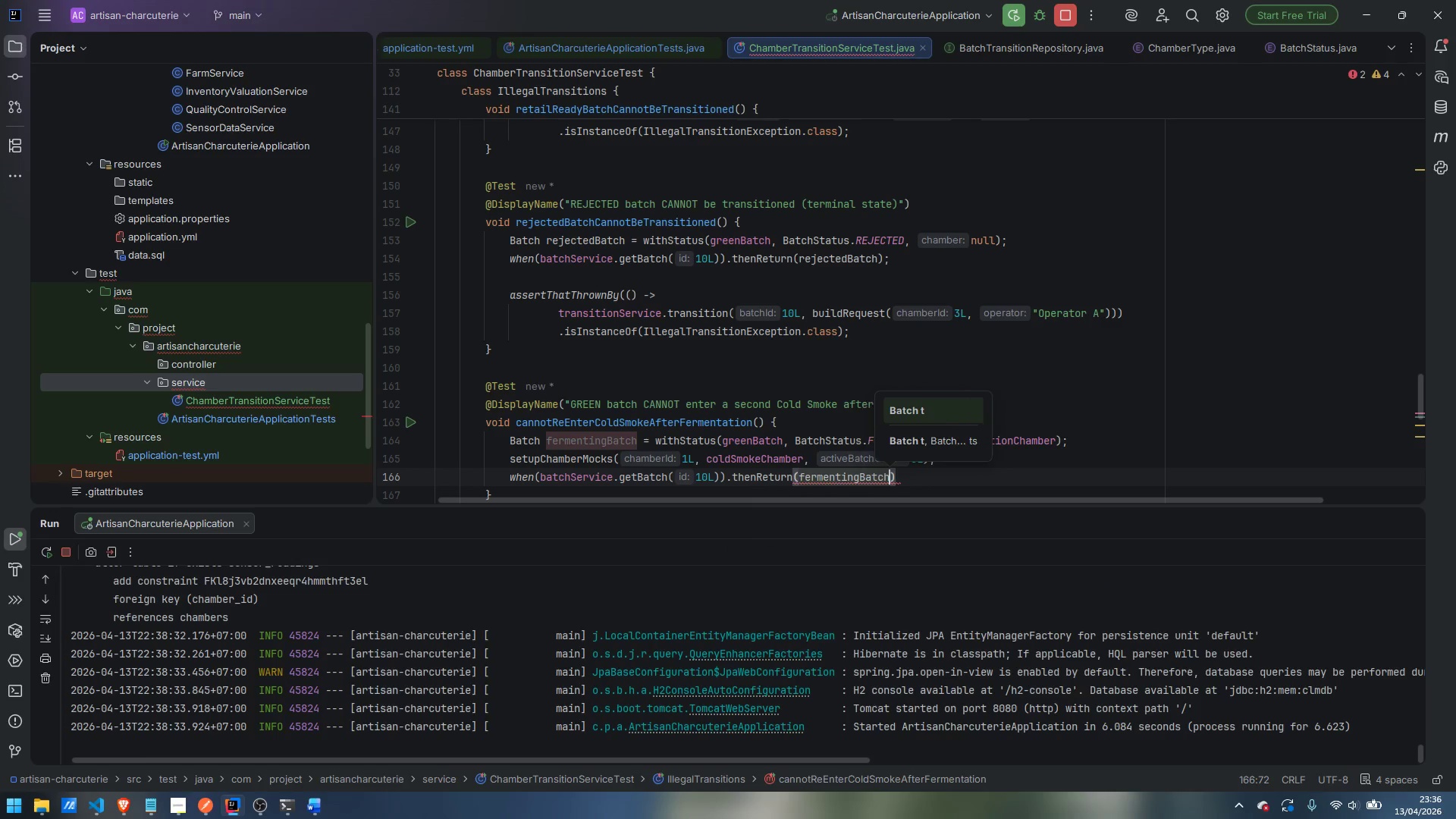 
key(Enter)
 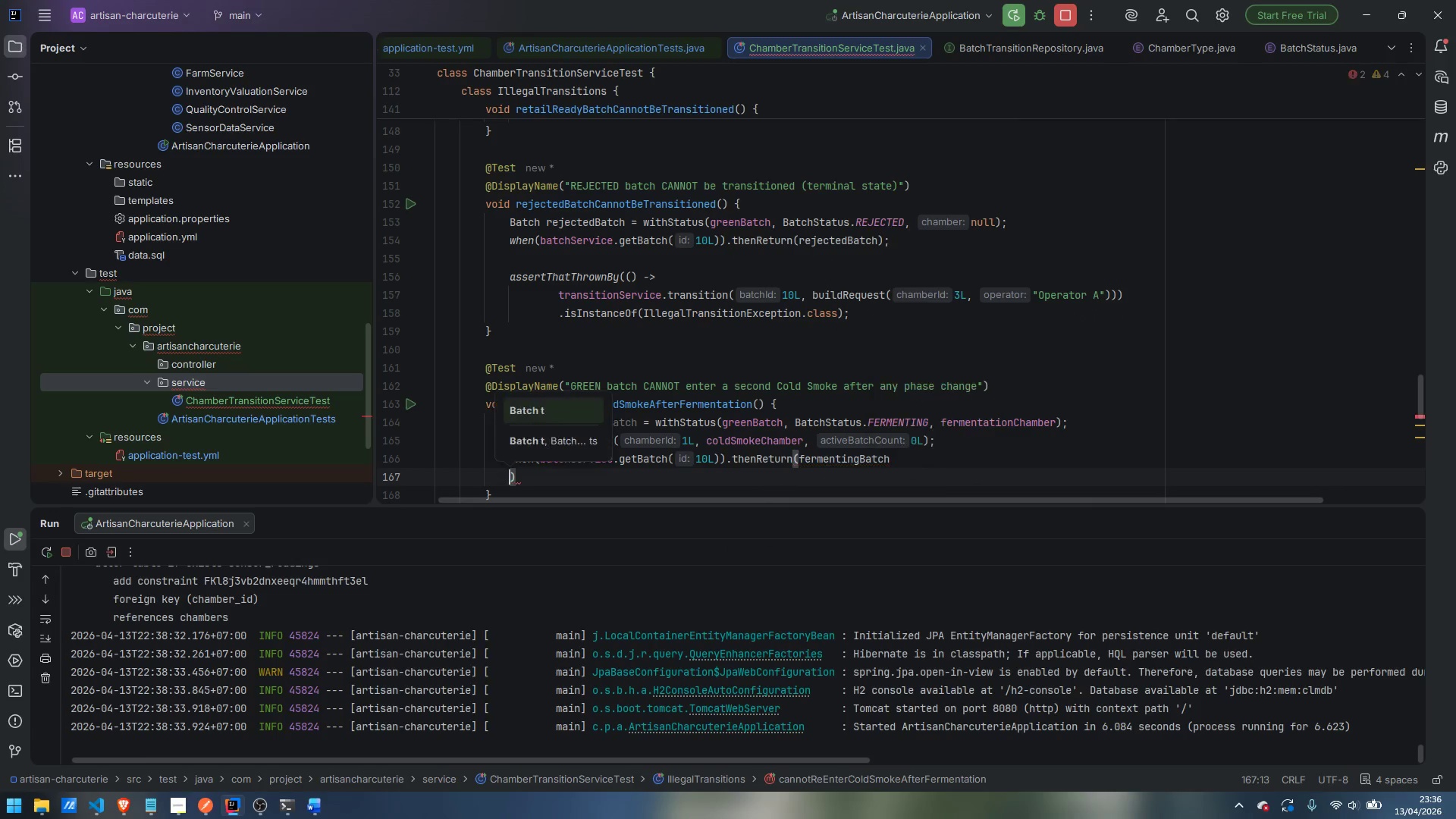 
key(Control+ControlLeft)
 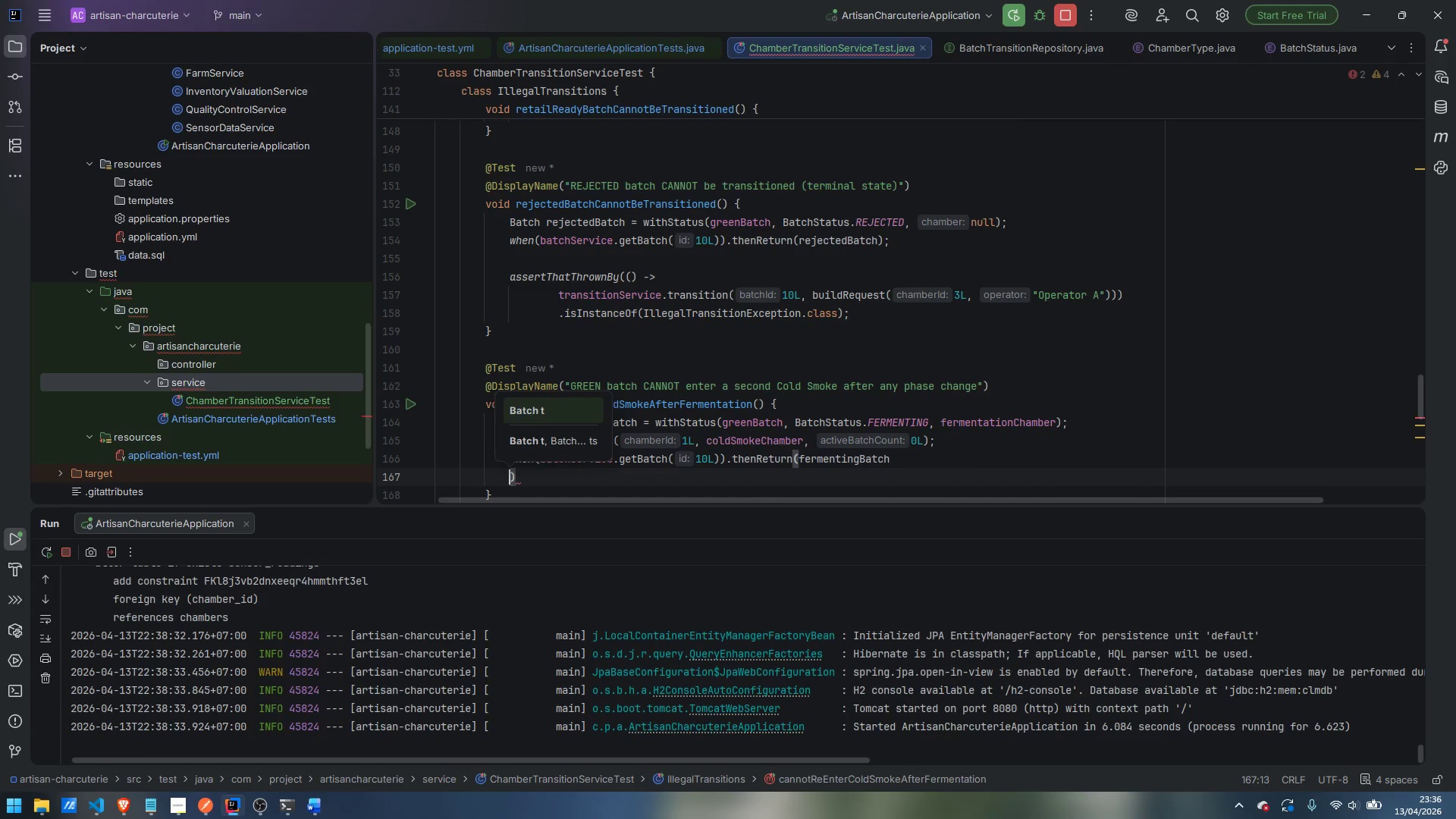 
key(Control+Z)
 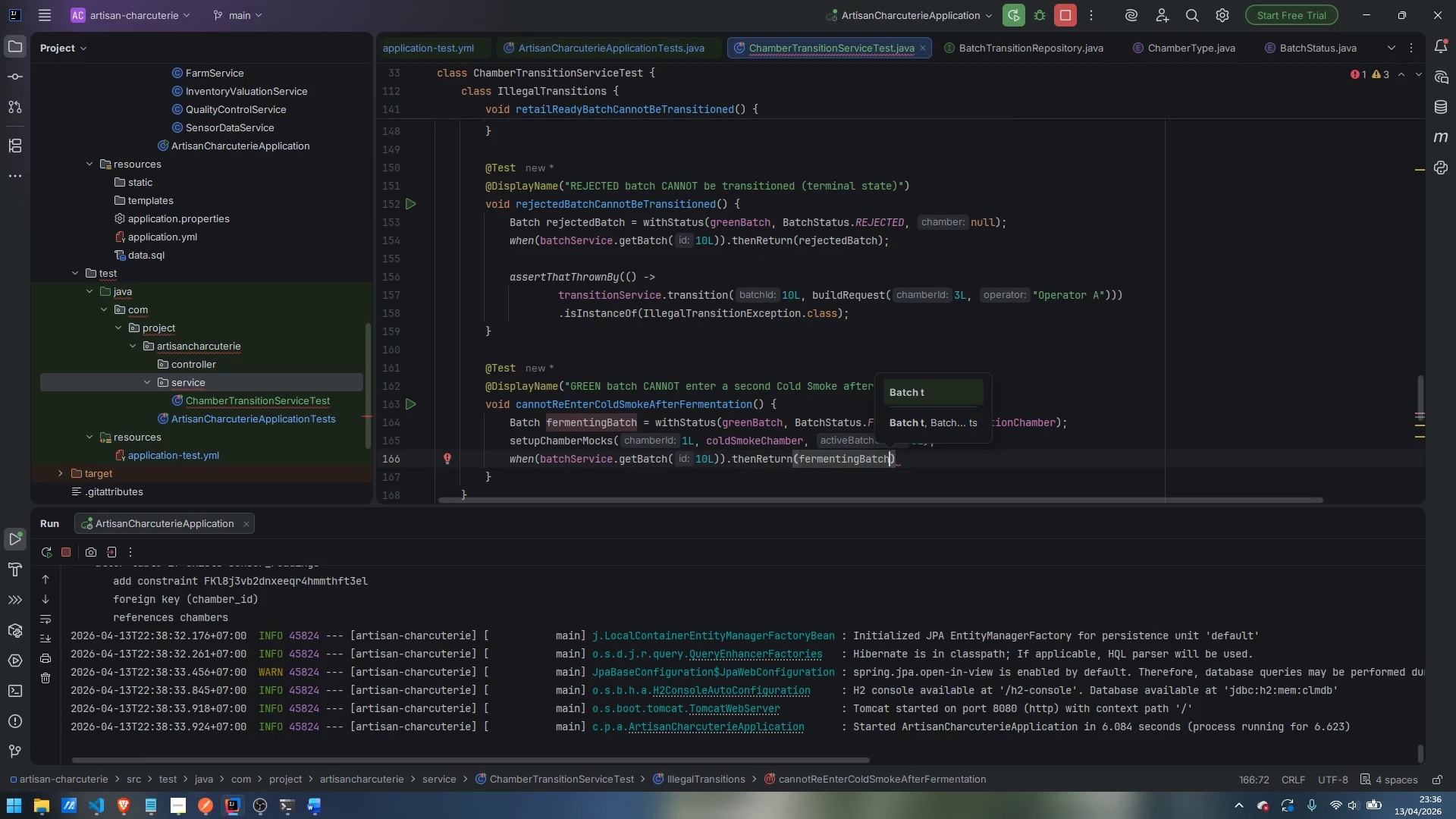 
key(ArrowRight)
 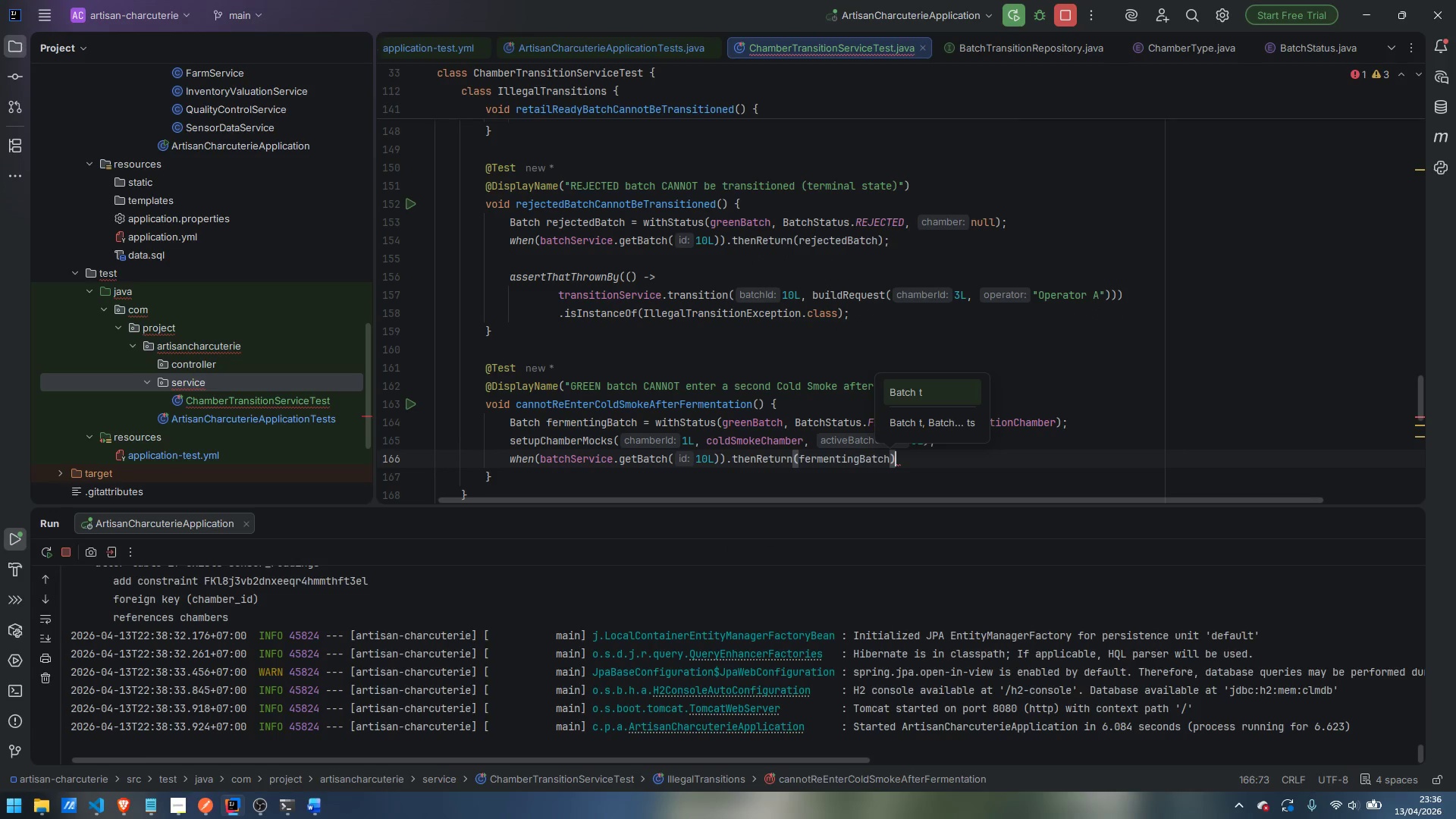 
key(Semicolon)
 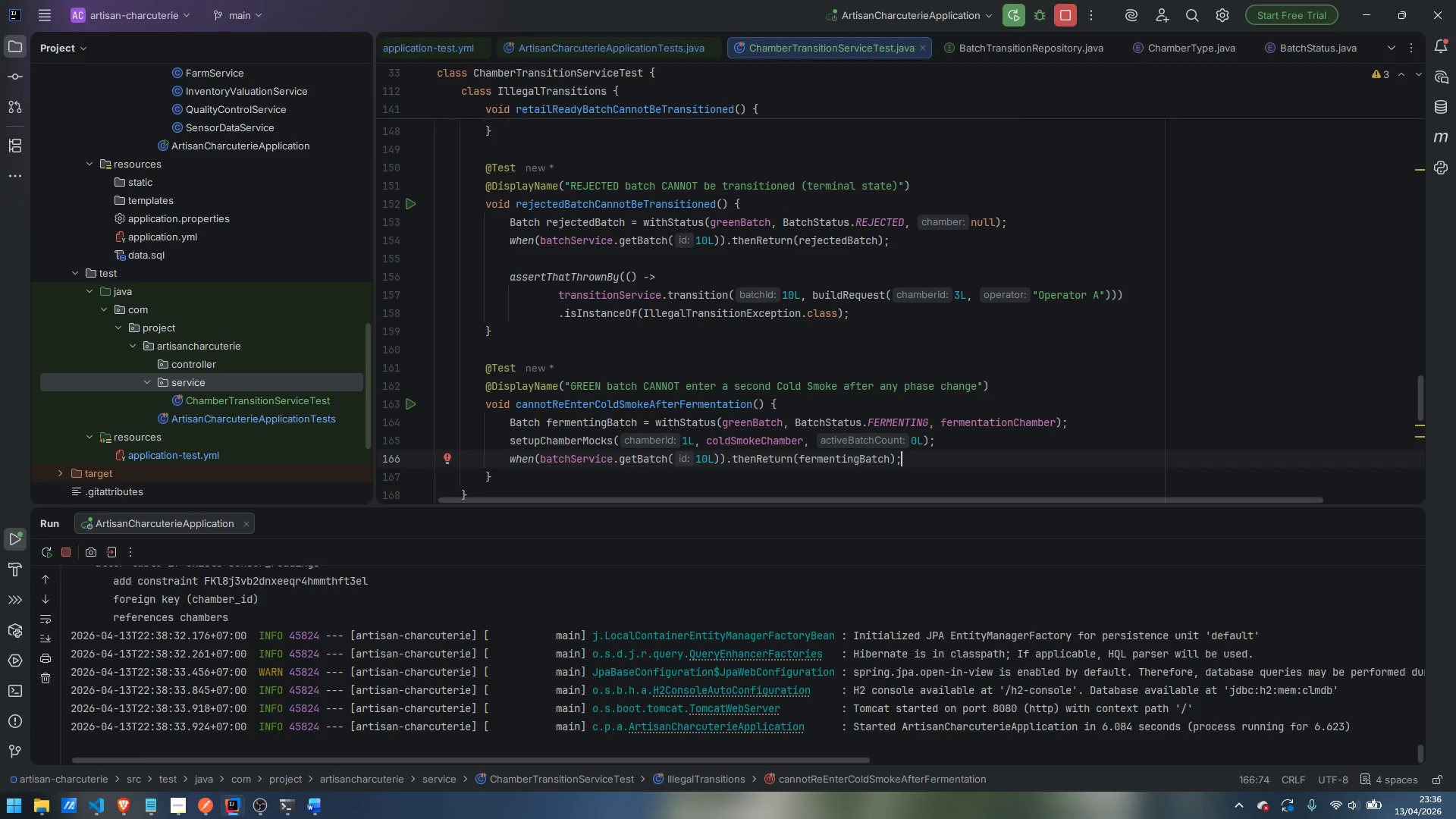 
key(Enter)
 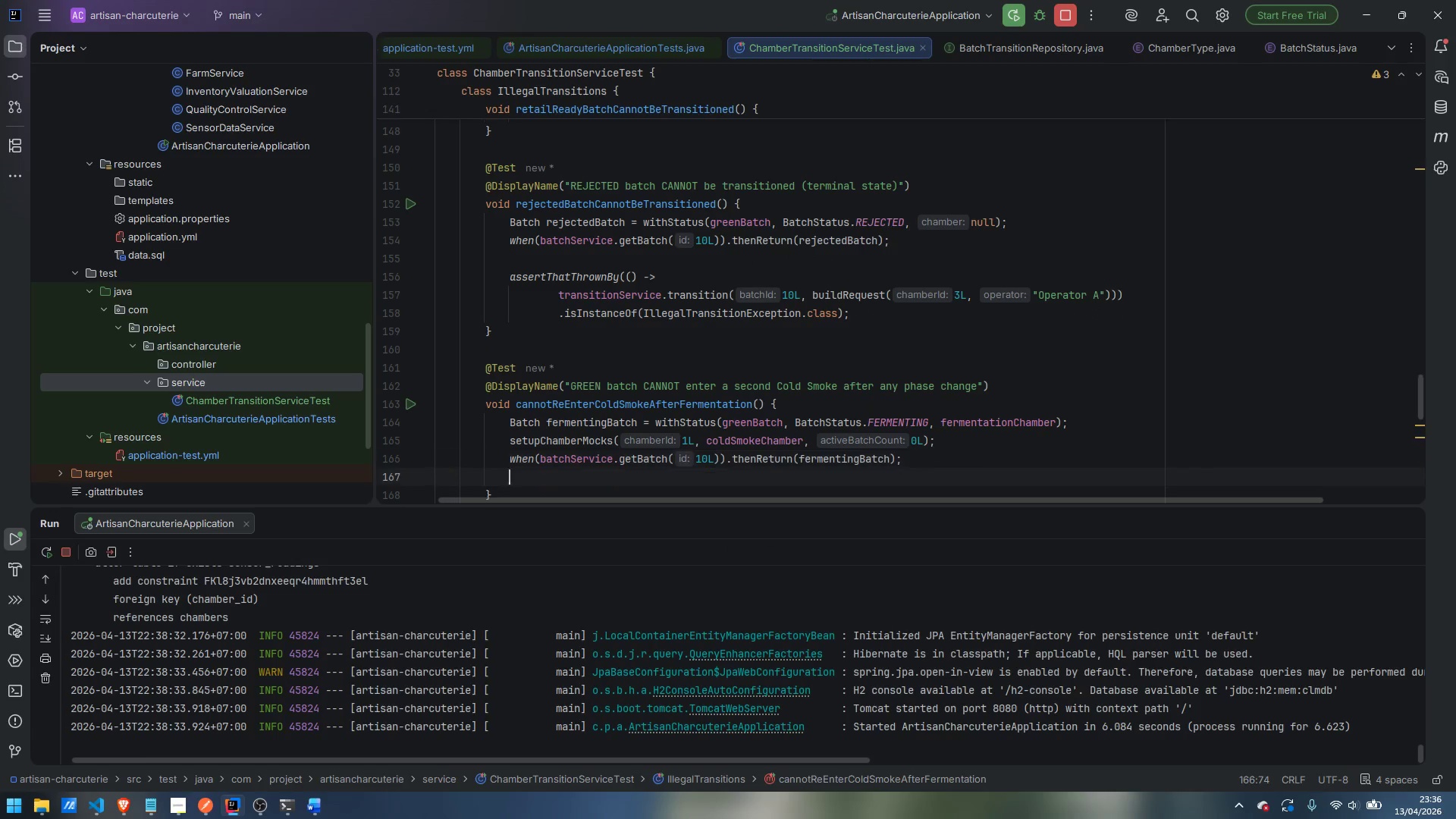 
key(Enter)
 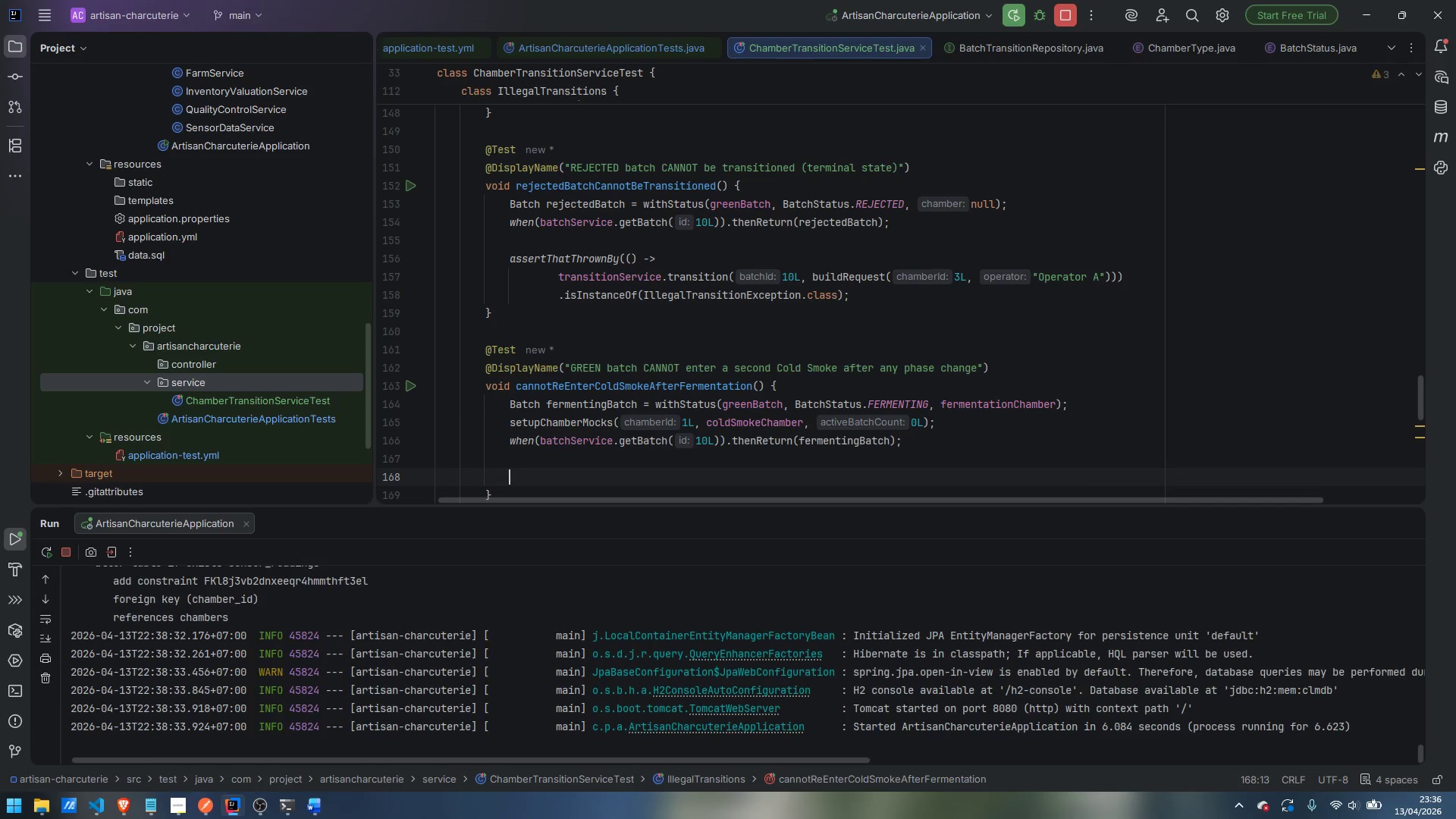 
type(assertThatThr)
 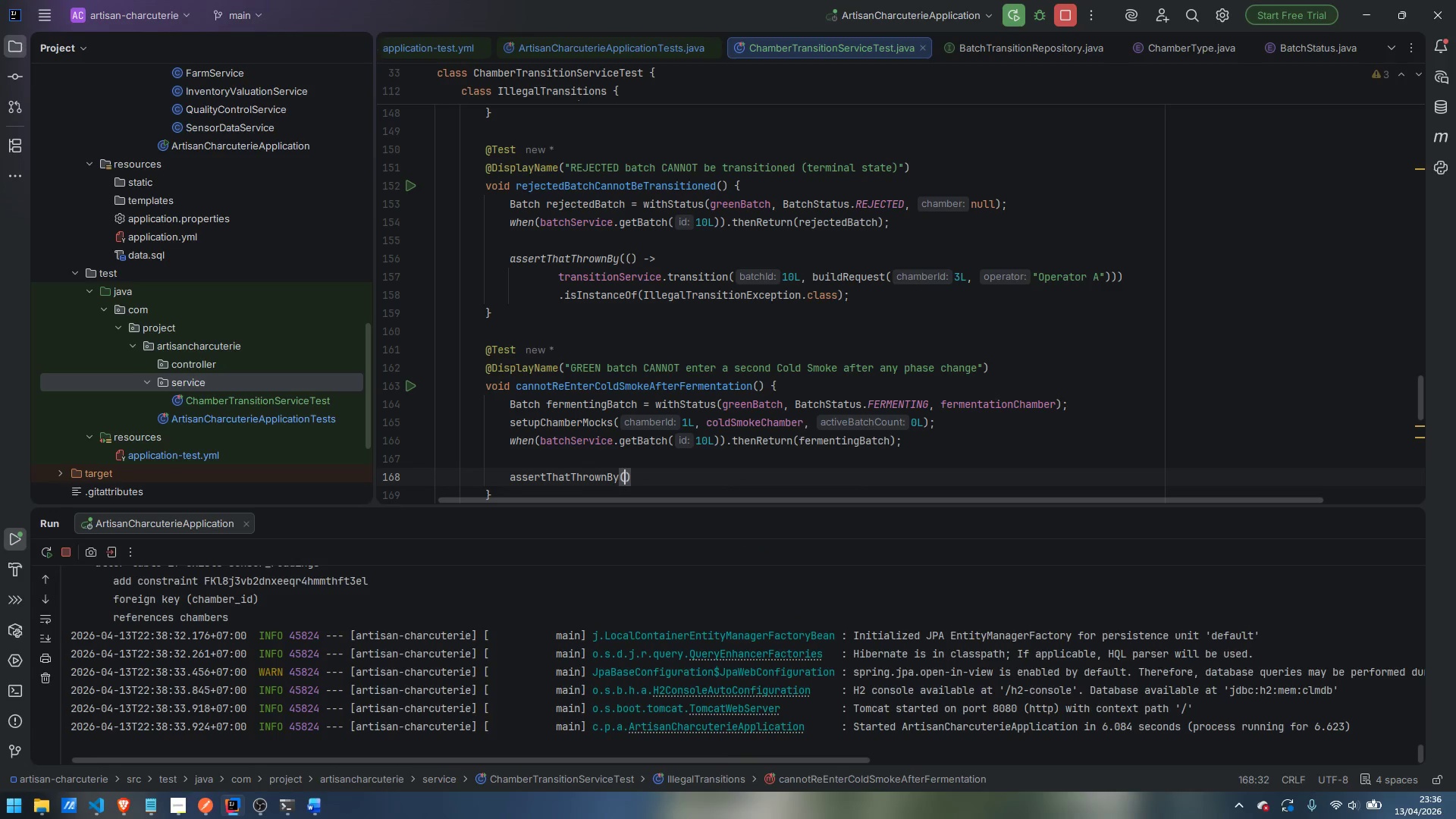 
 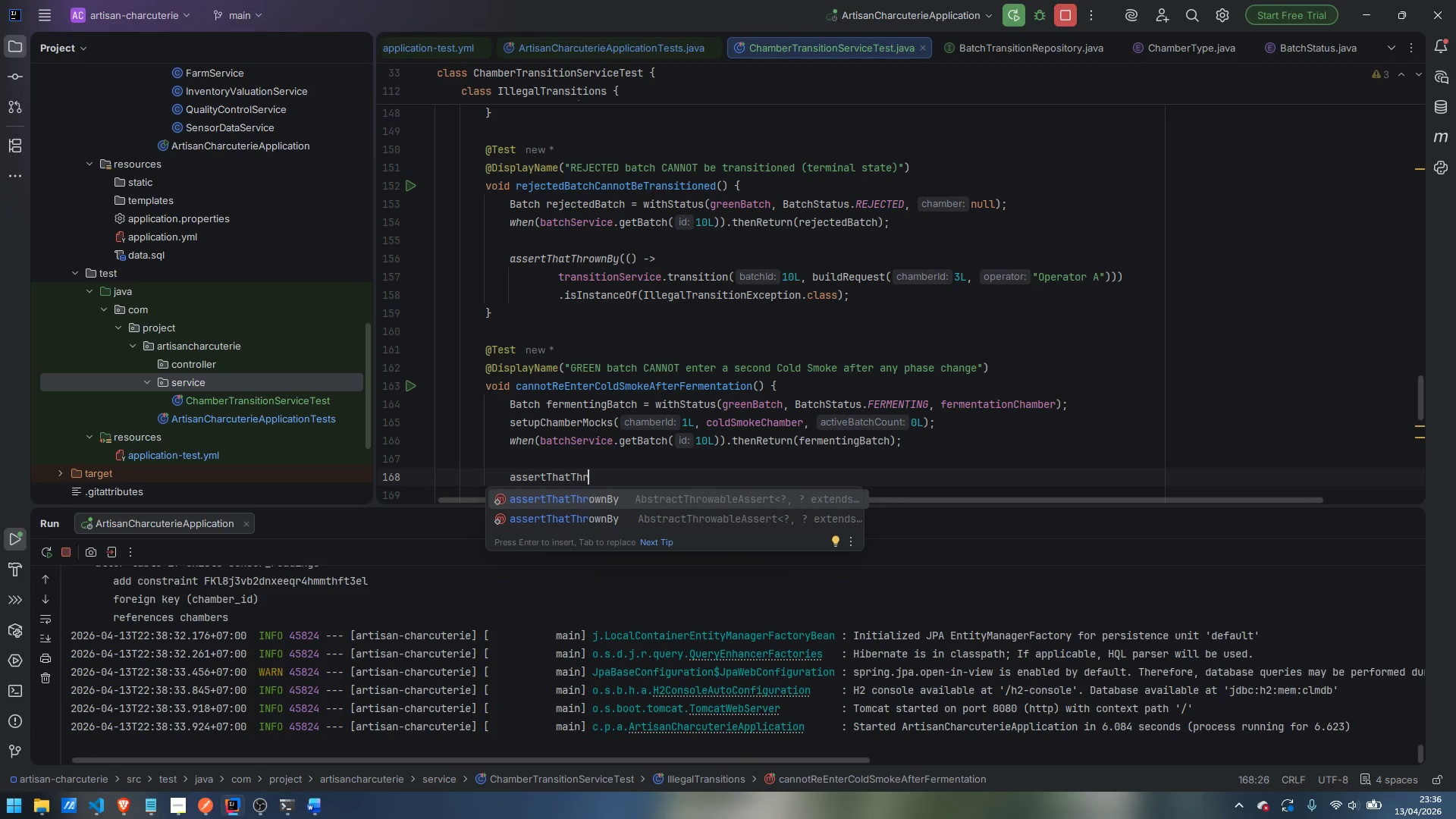 
key(Enter)
 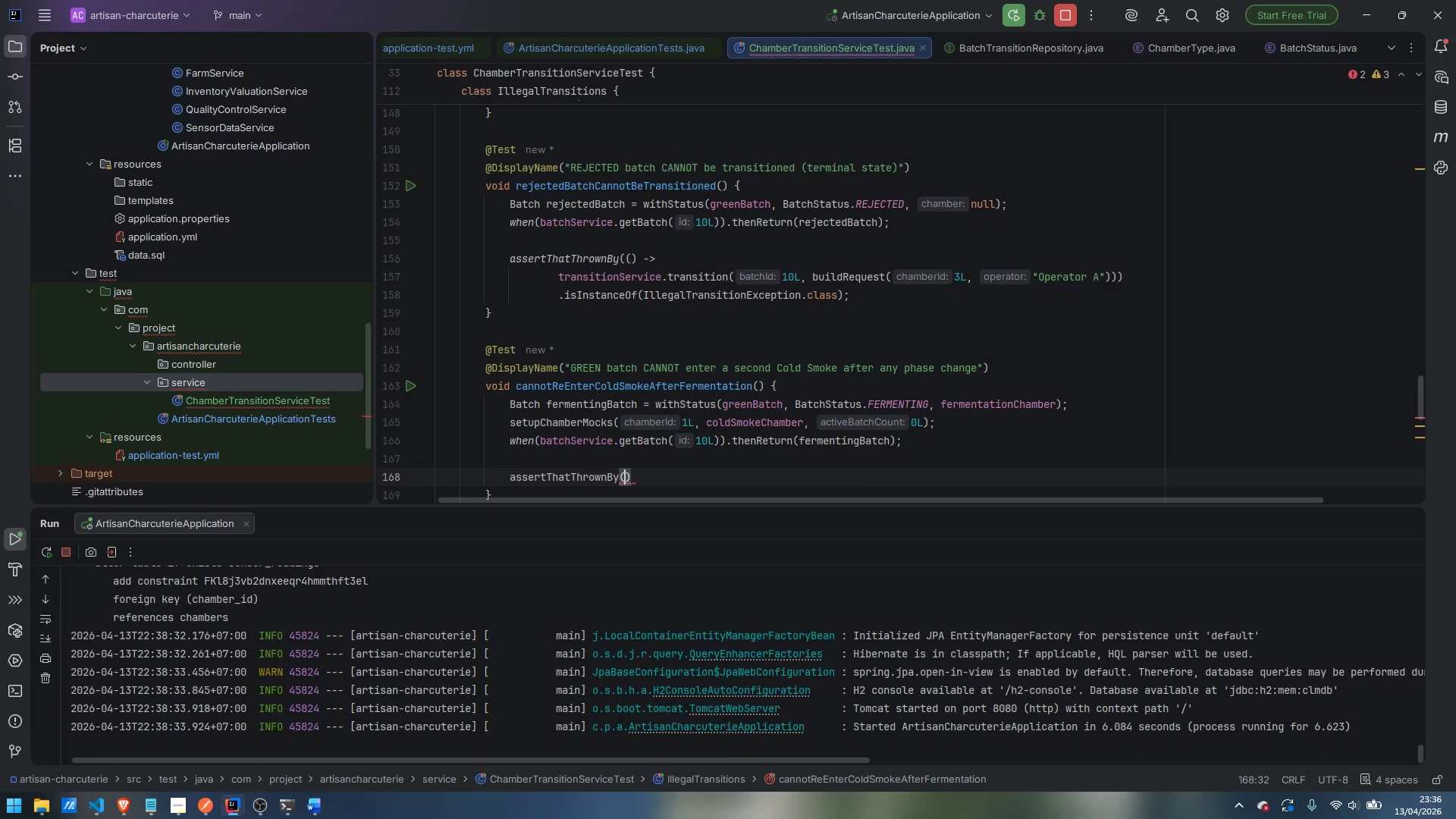 
key(Shift+9)
 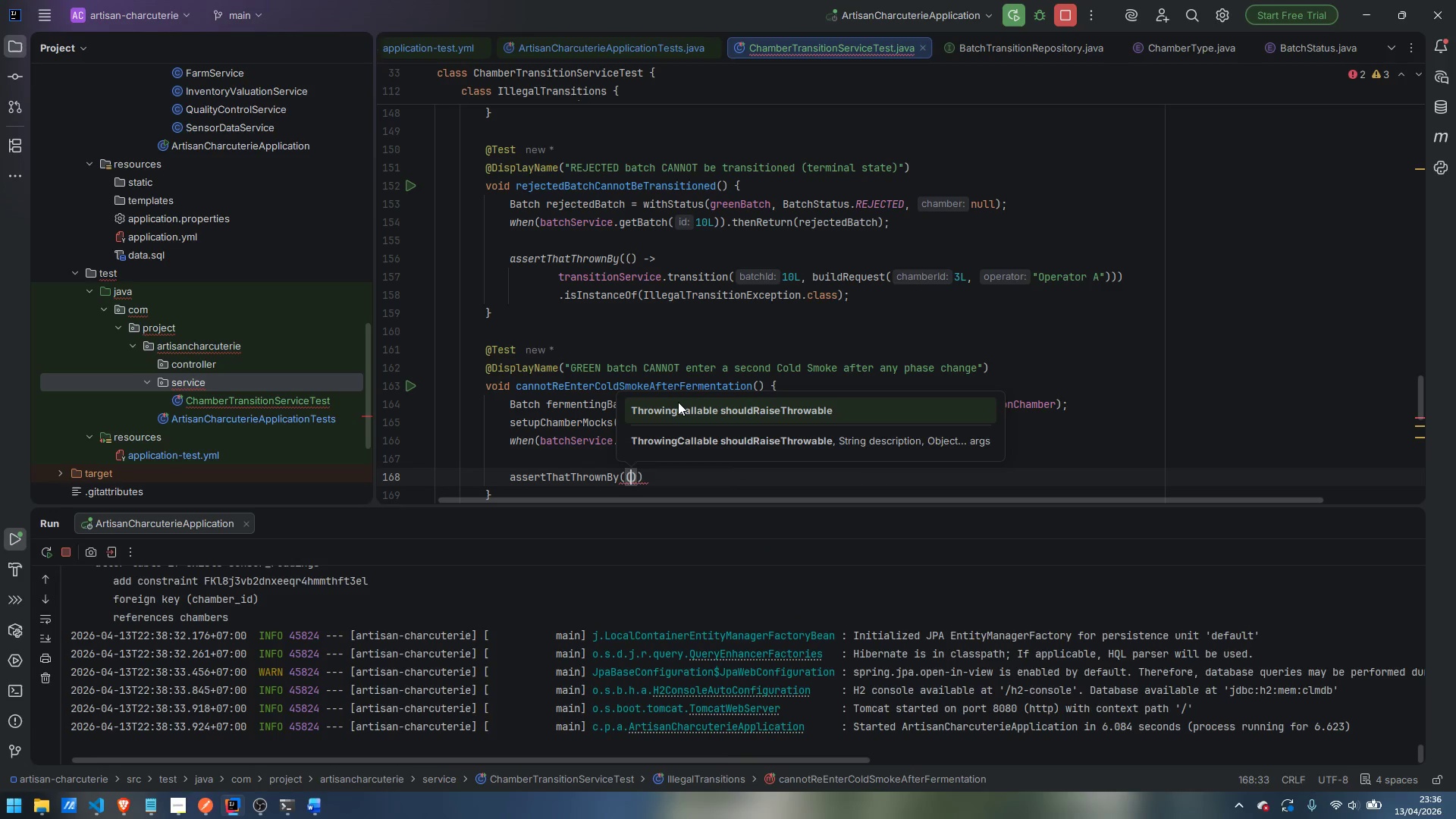 
key(ArrowRight)
 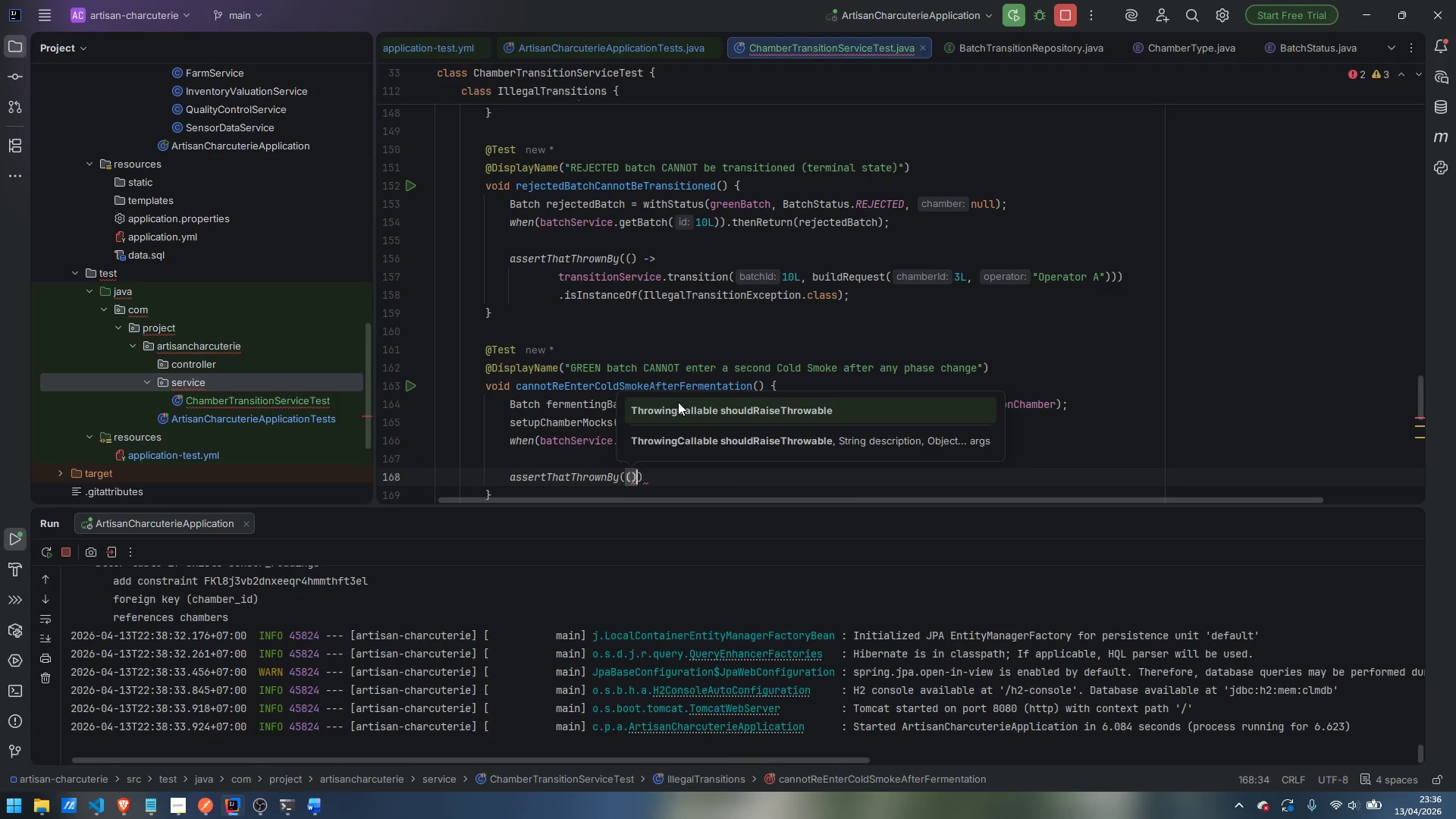 
key(Space)
 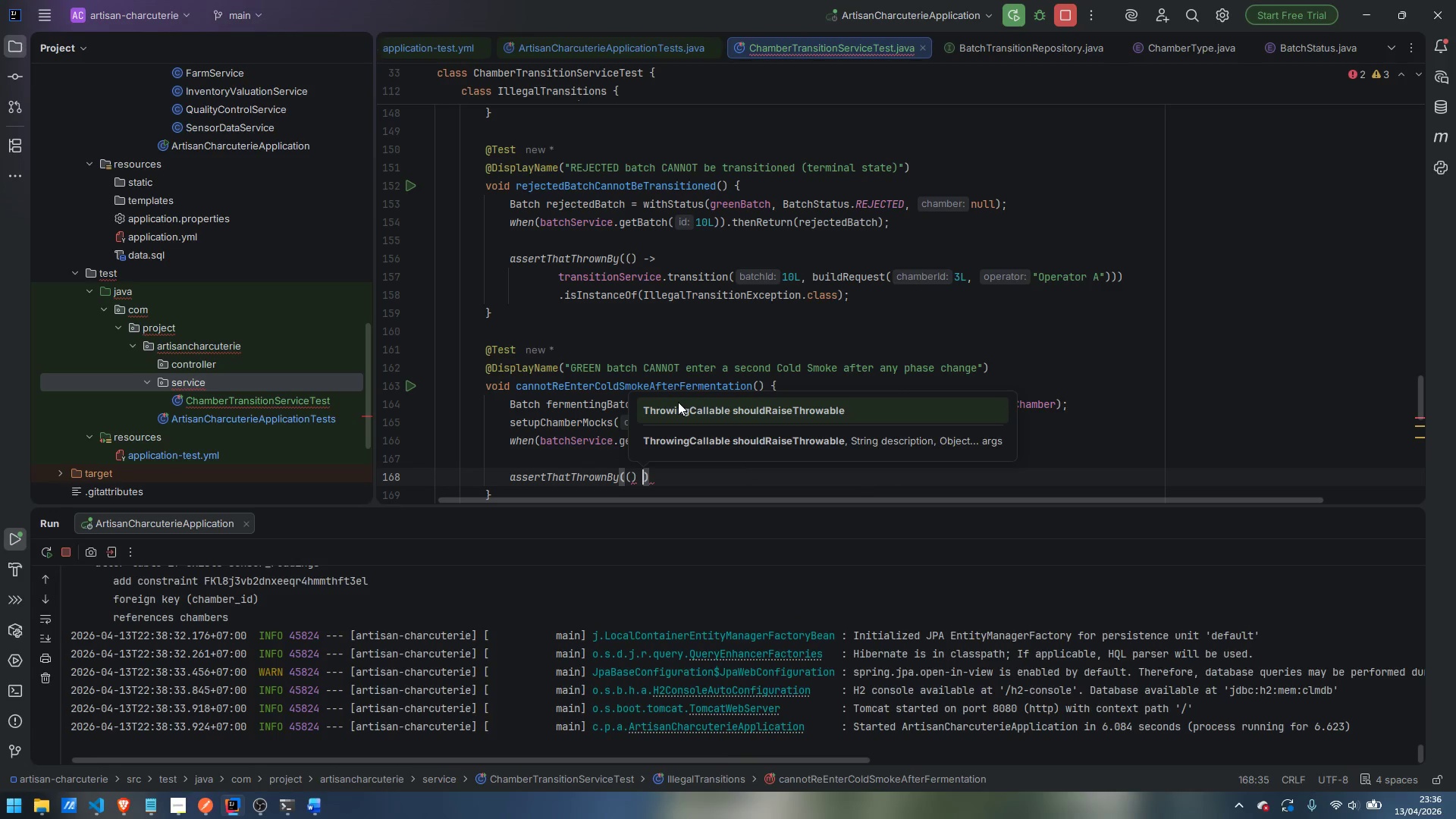 
key(Minus)
 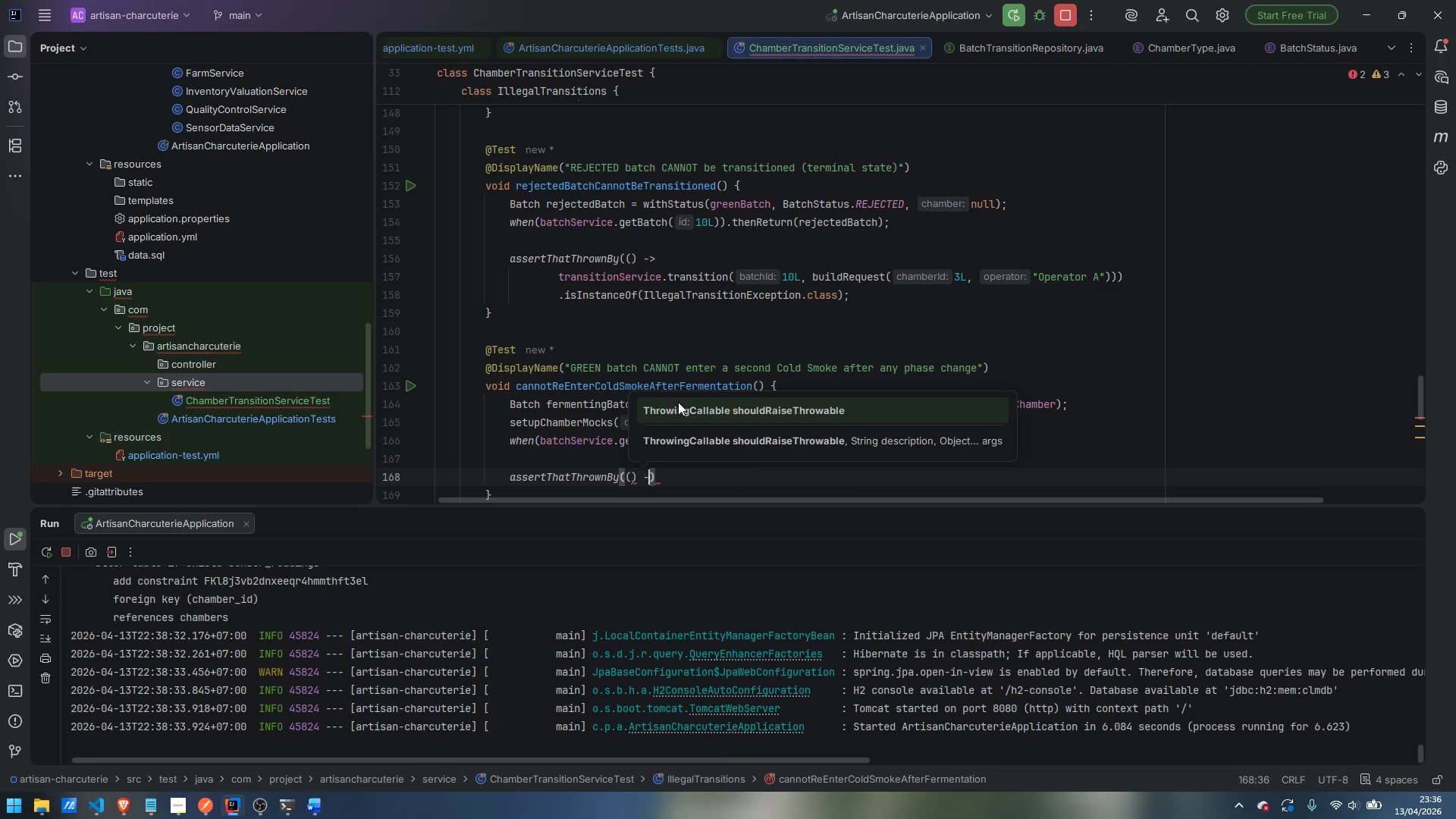 
key(Shift+Period)
 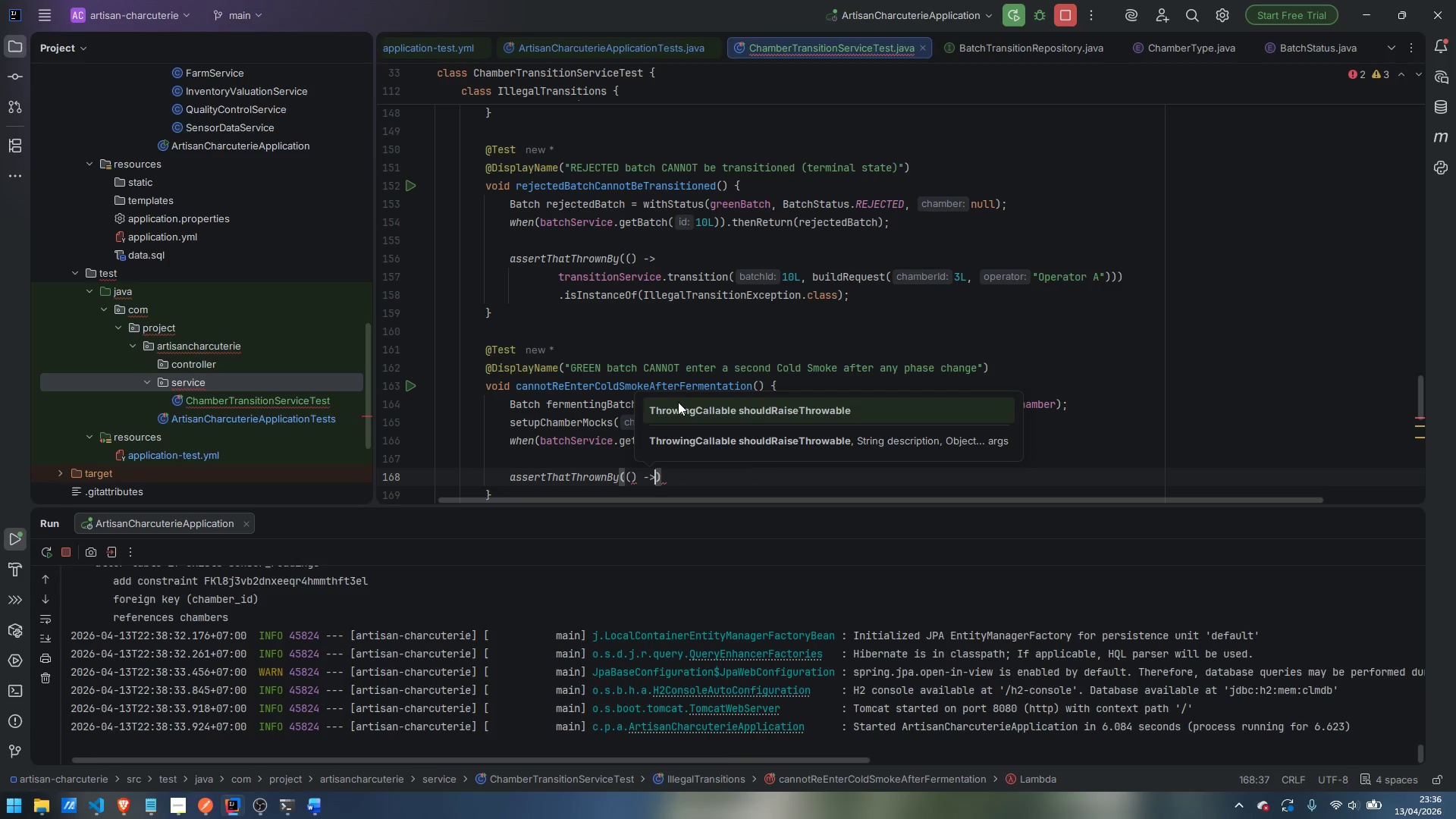 
key(Enter)
 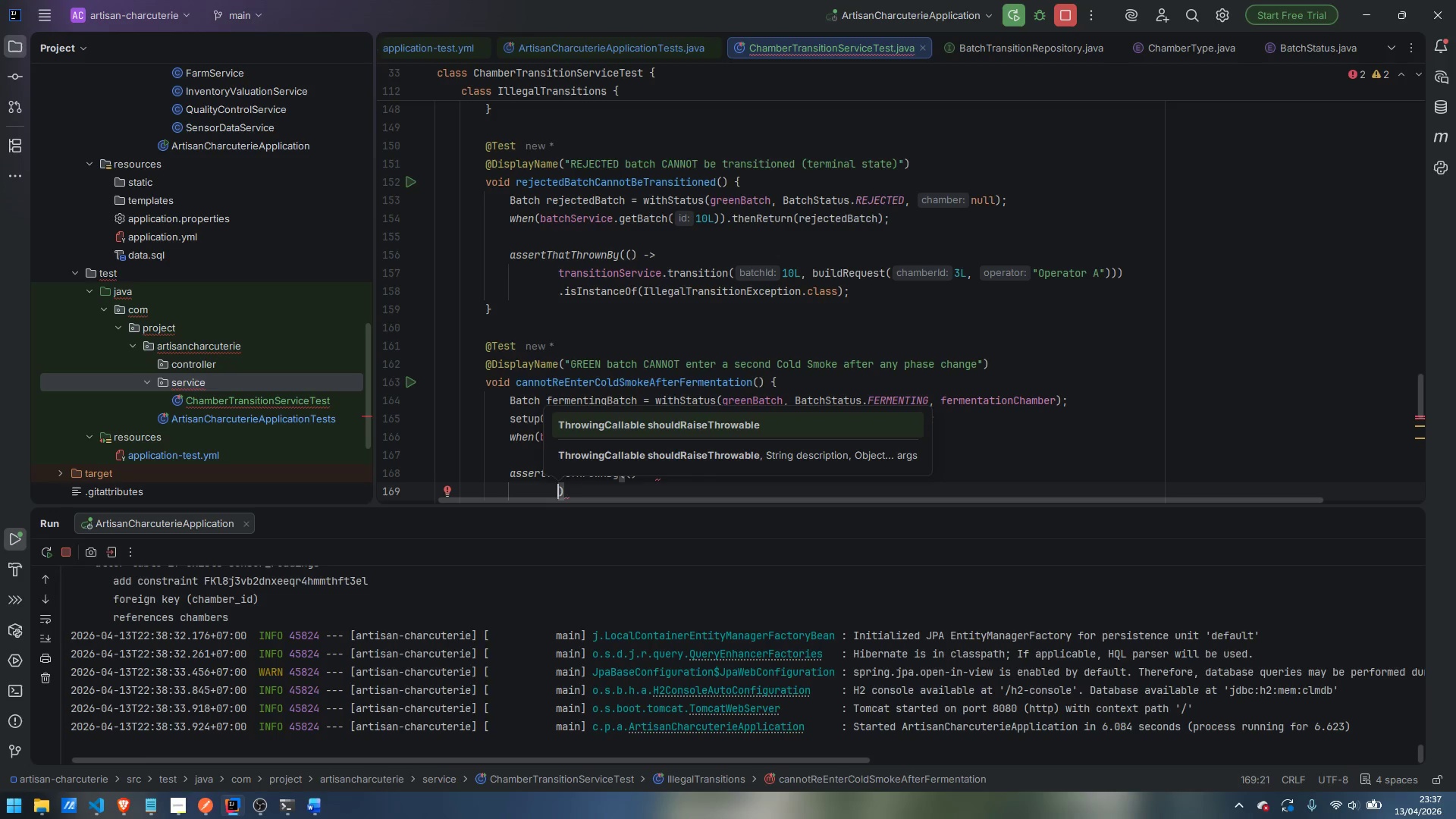 
key(Escape)
 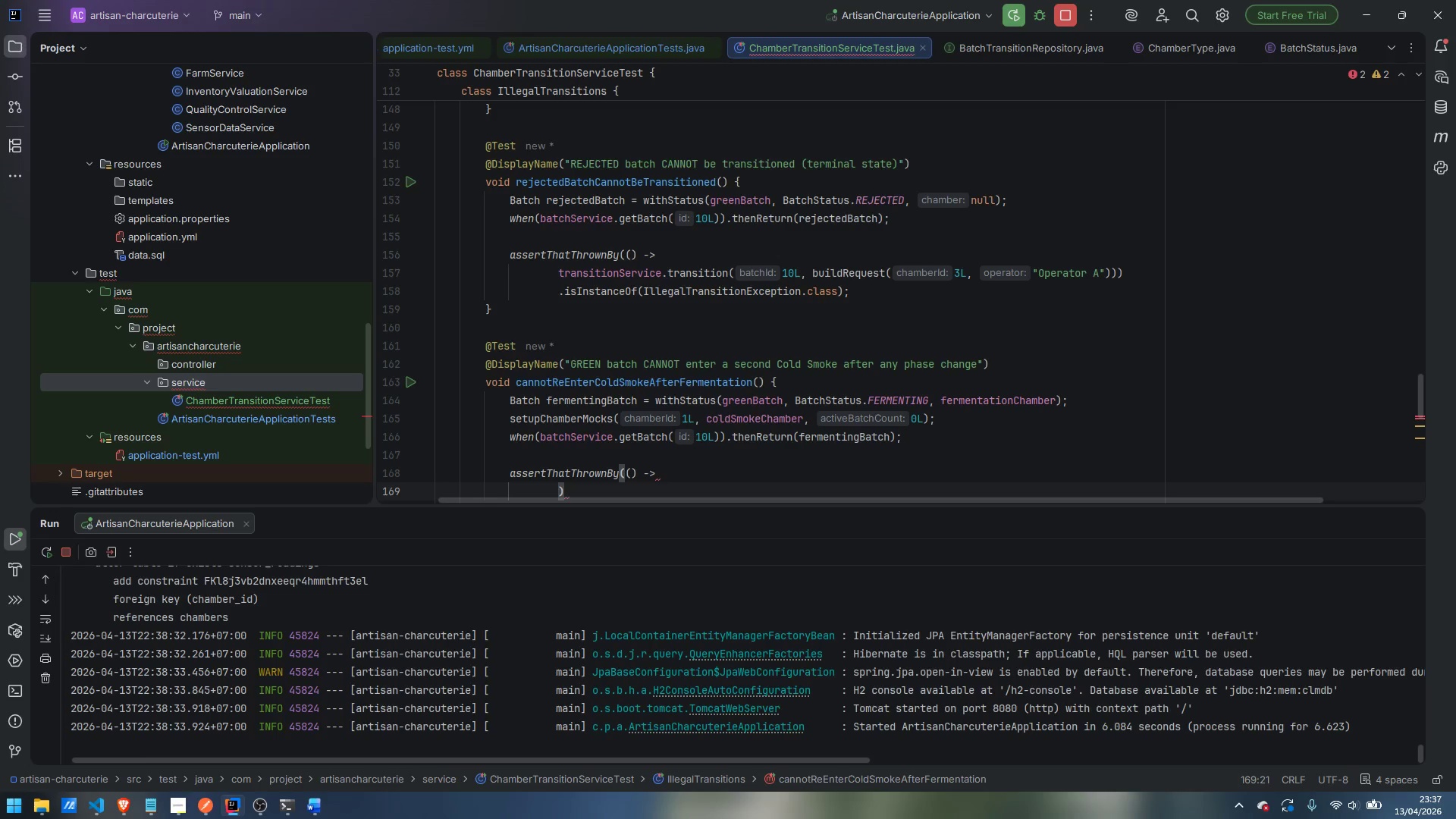 
wait(5.31)
 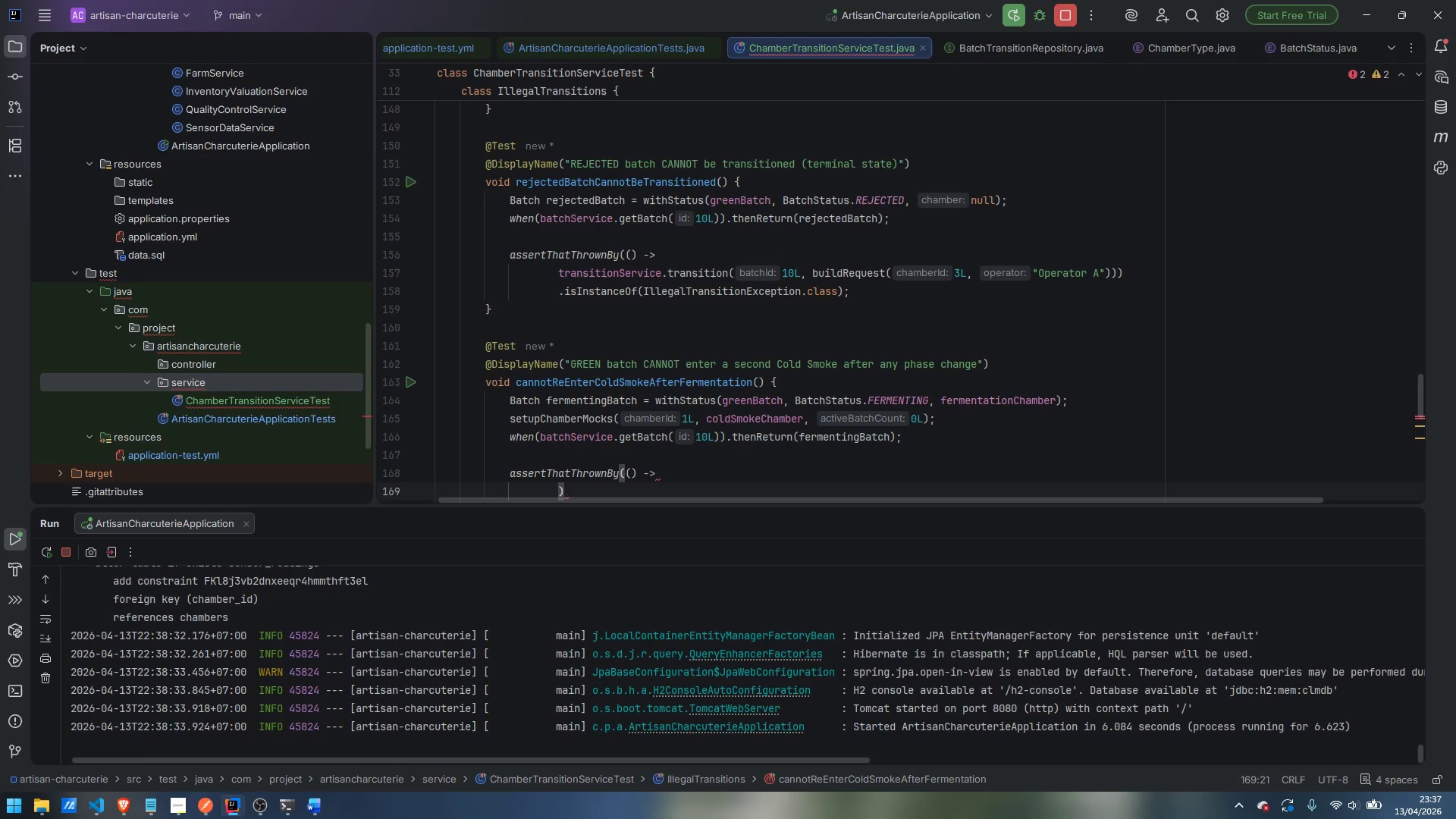 
type(transitionService.transition)
 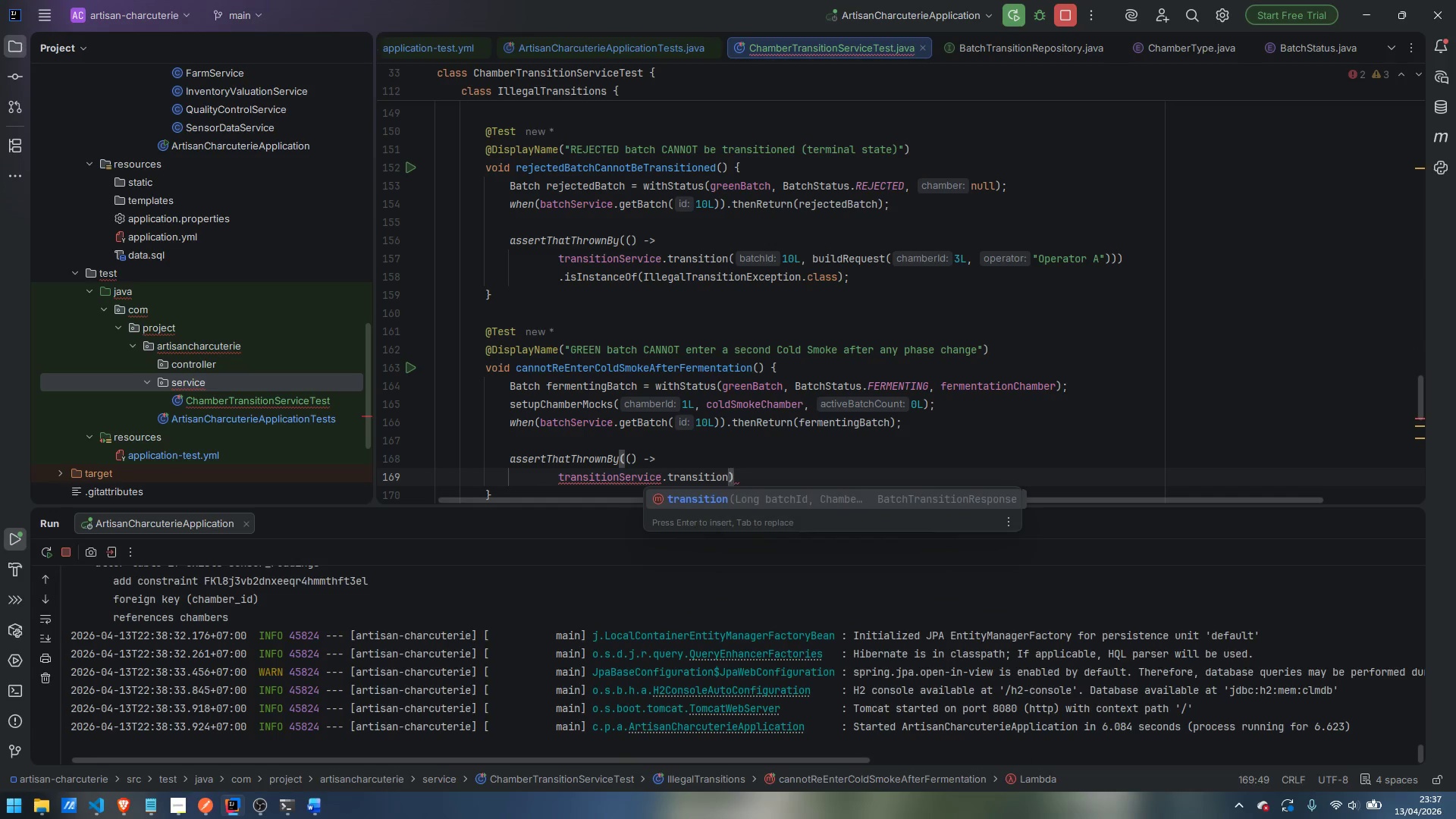 
key(Enter)
 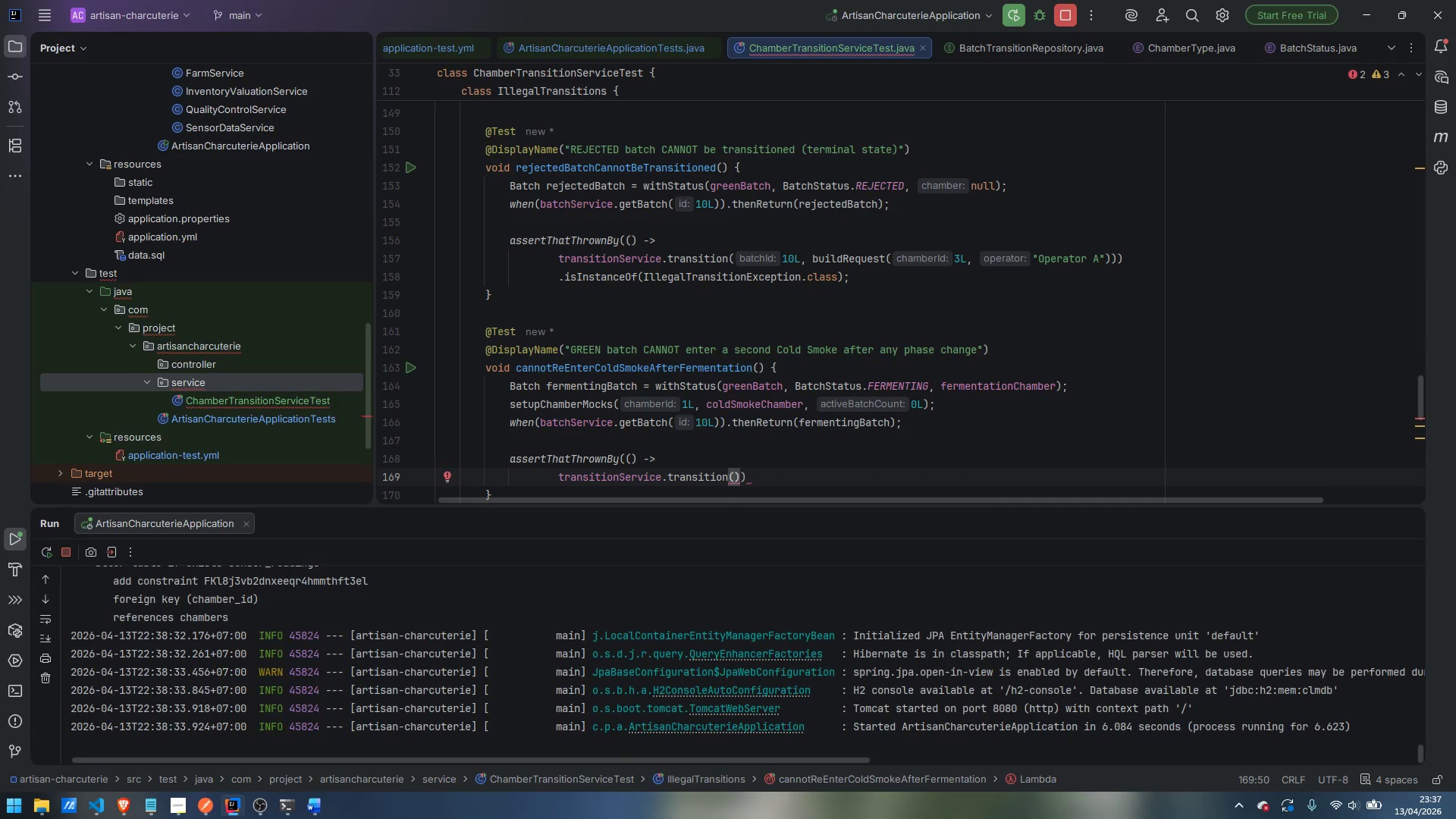 
type(10L, buildRequest)
 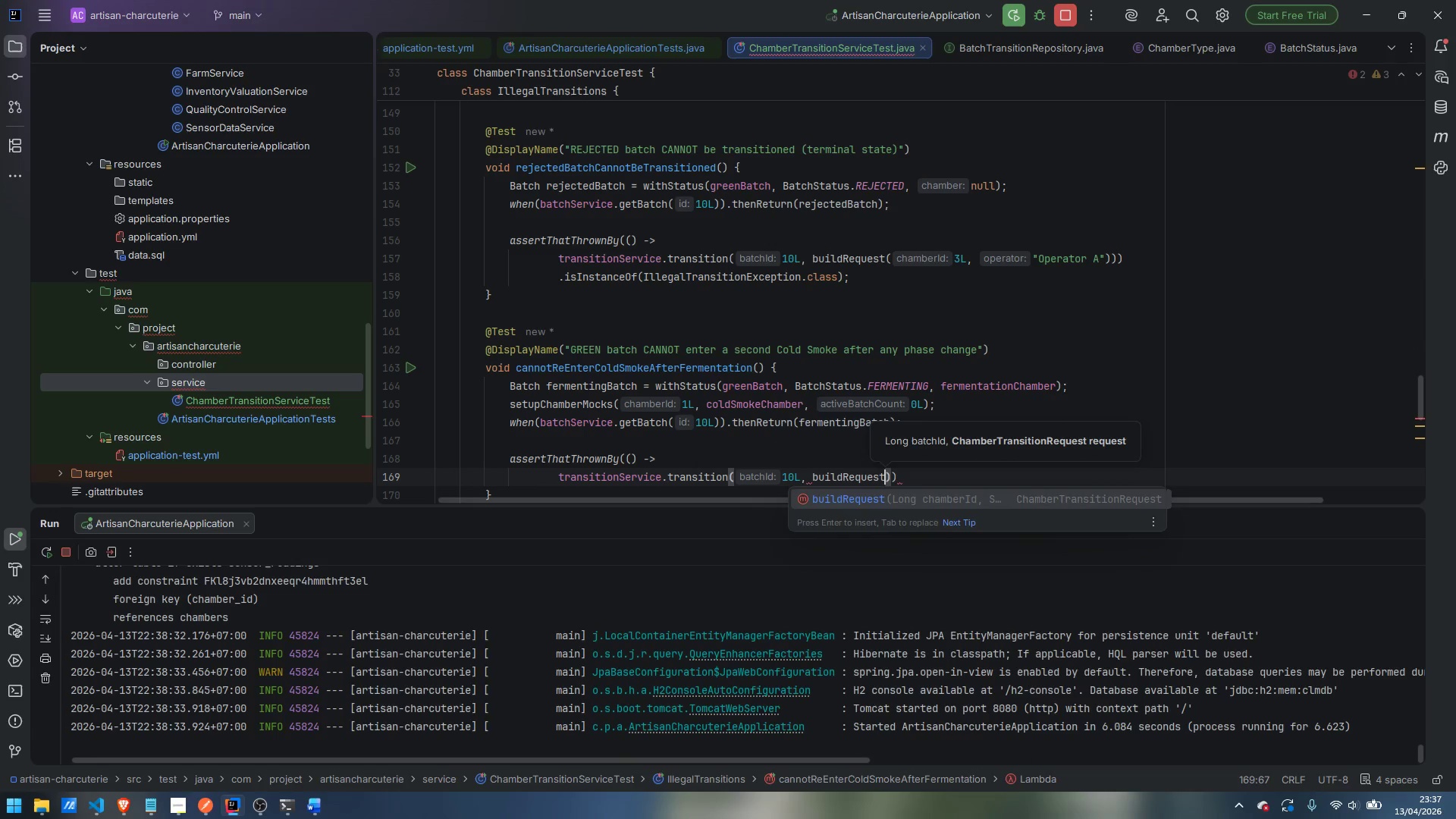 
key(Enter)
 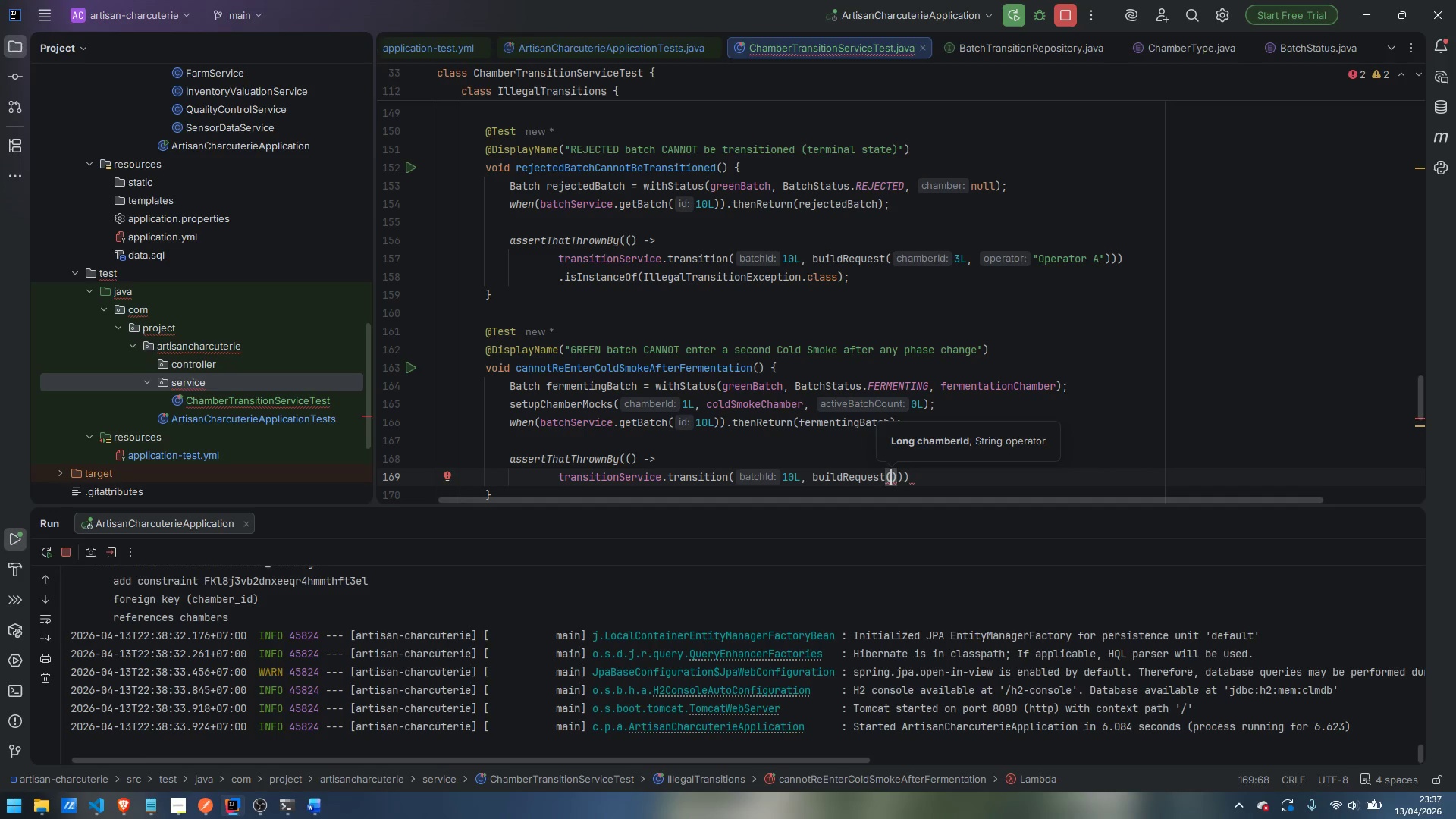 
key(1)
 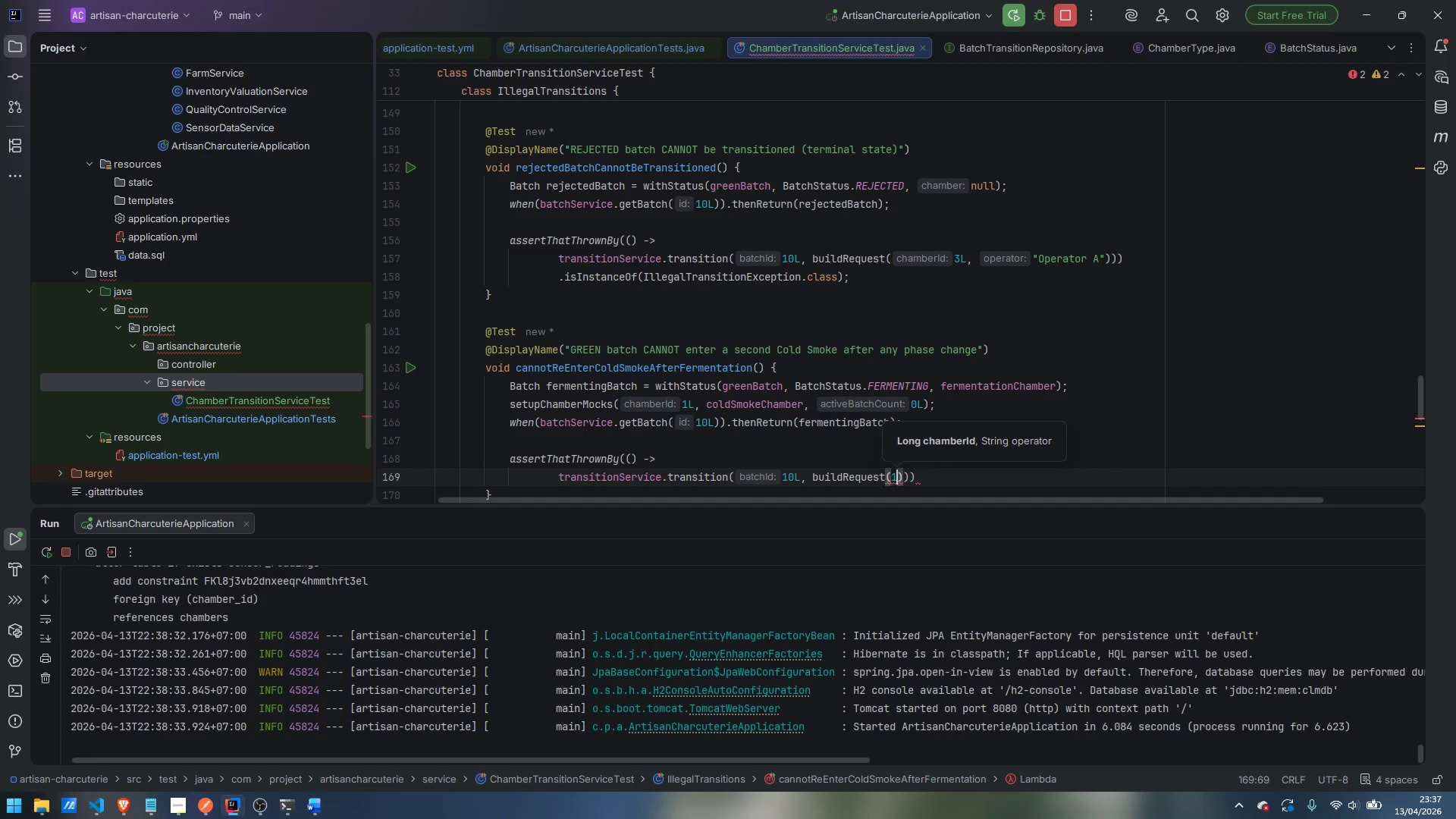 
key(Shift+ShiftLeft)
 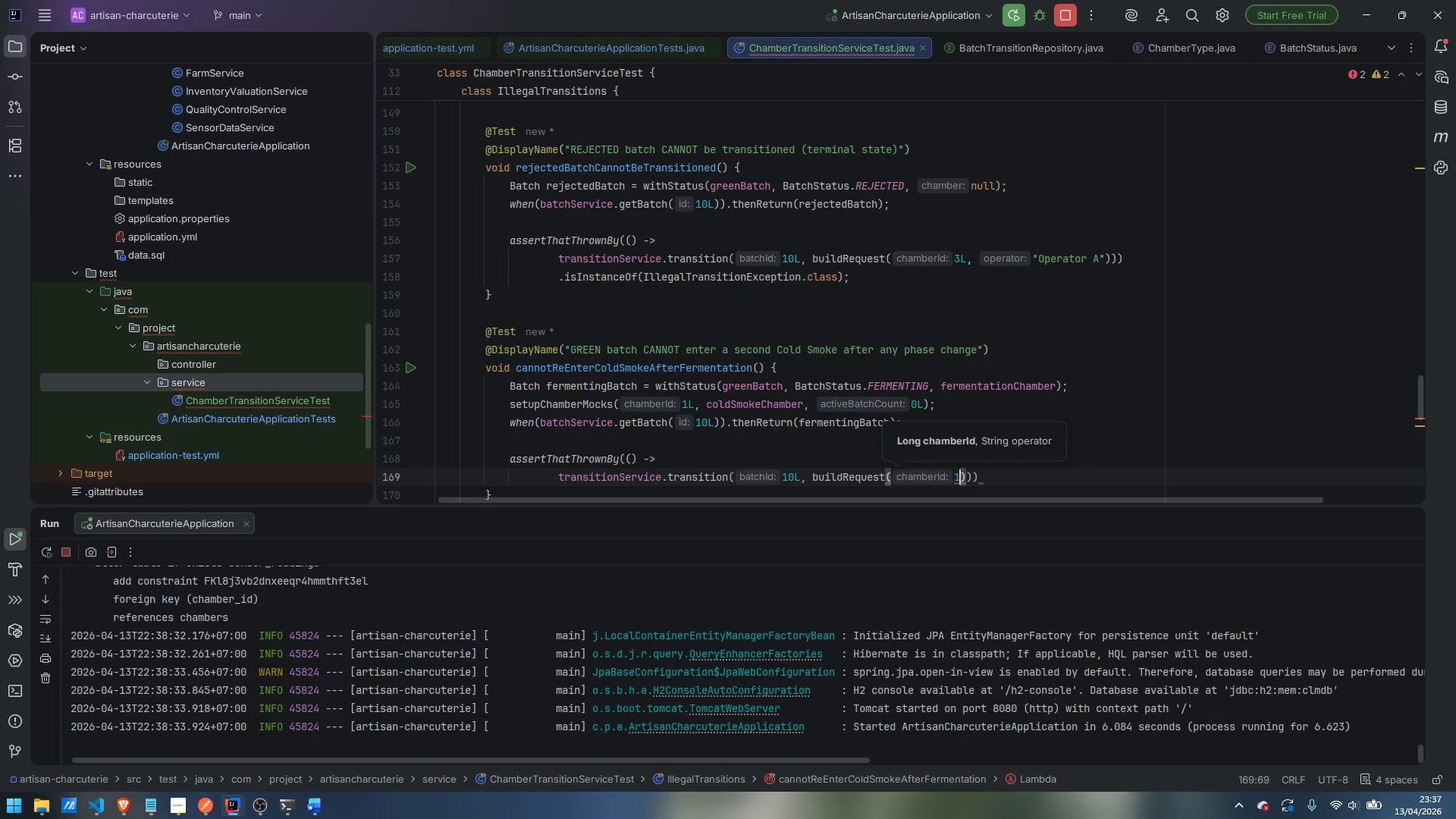 
key(Shift+L)
 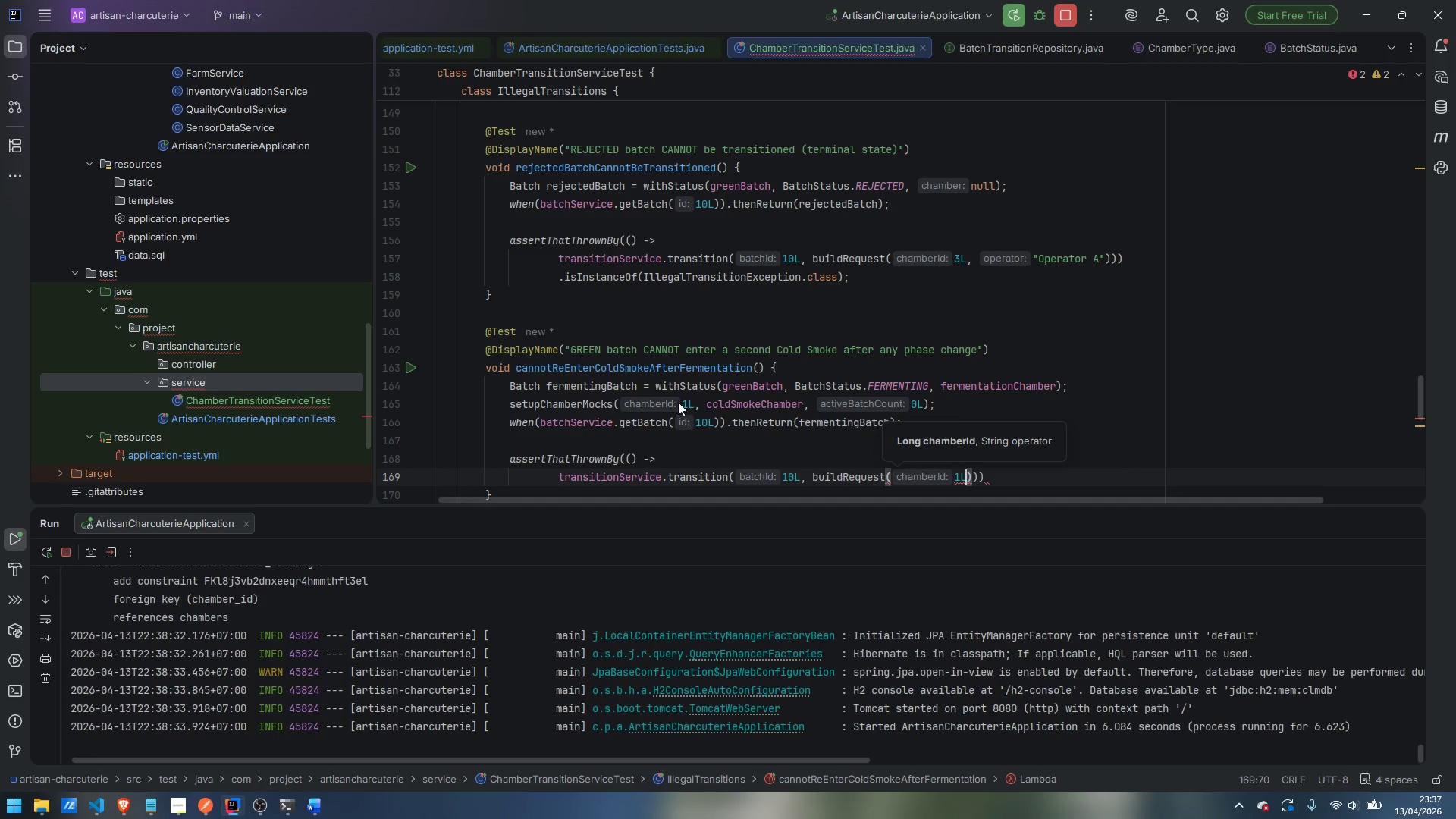 
key(Comma)
 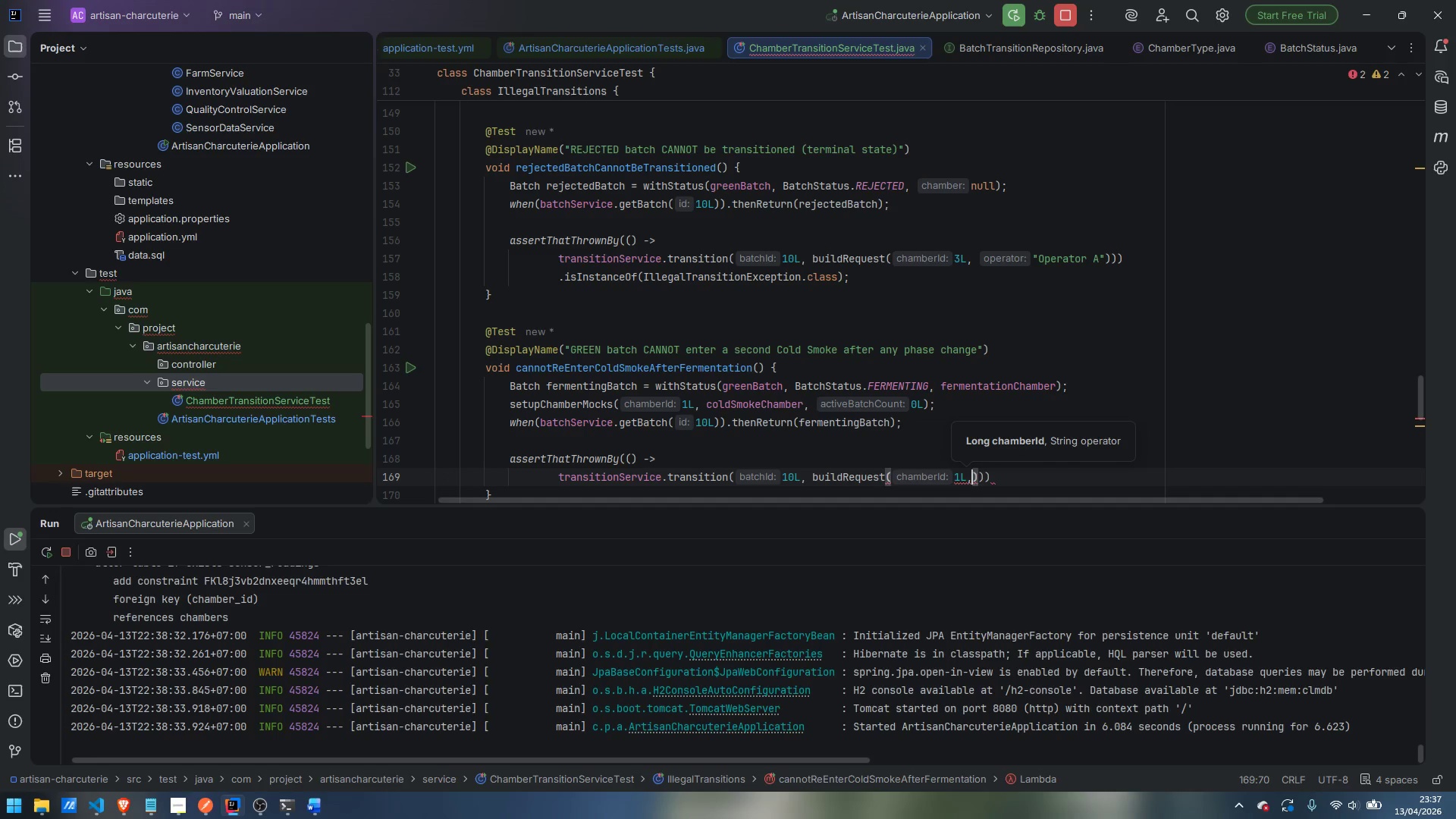 
key(Space)
 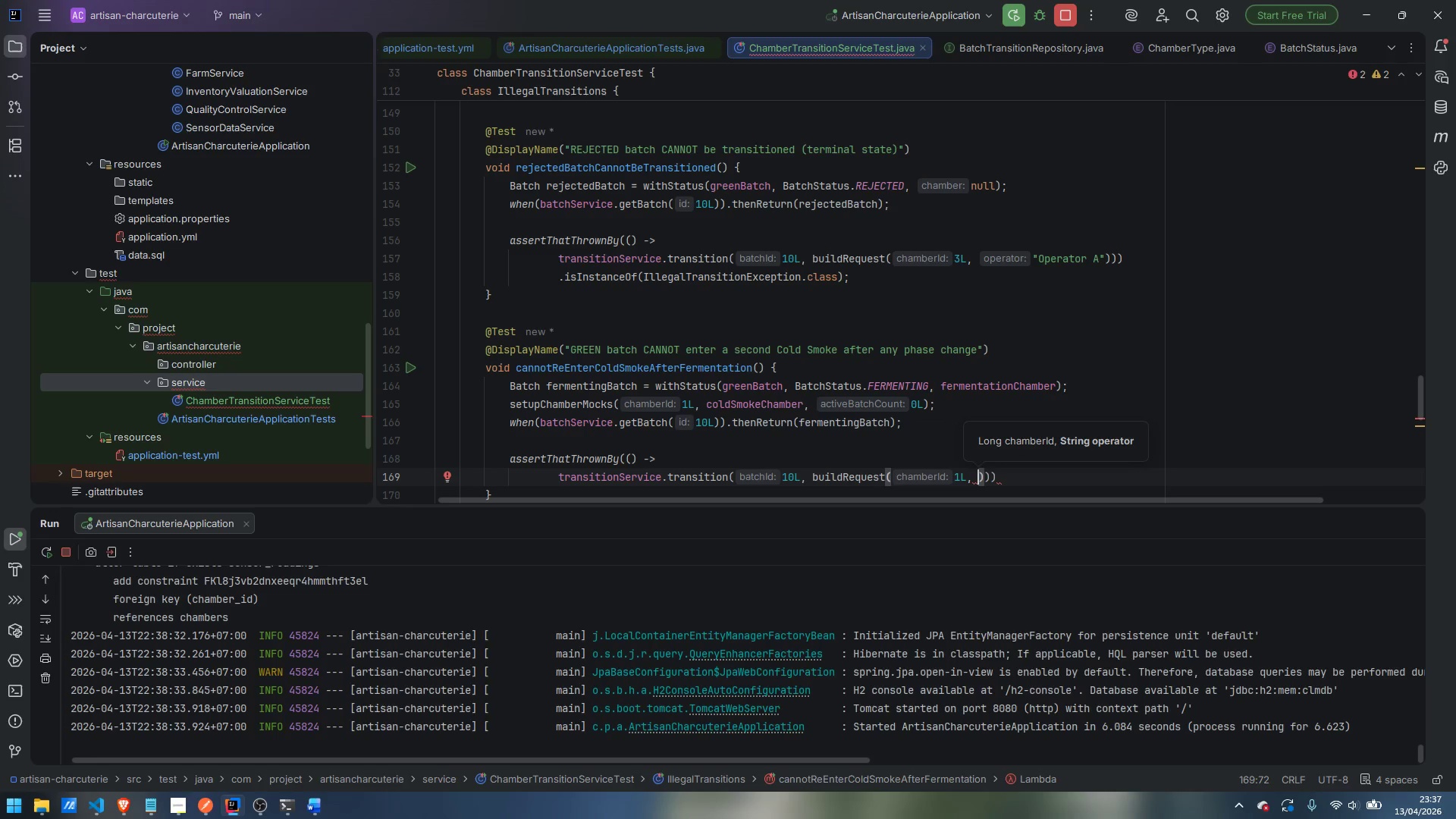 
wait(7.22)
 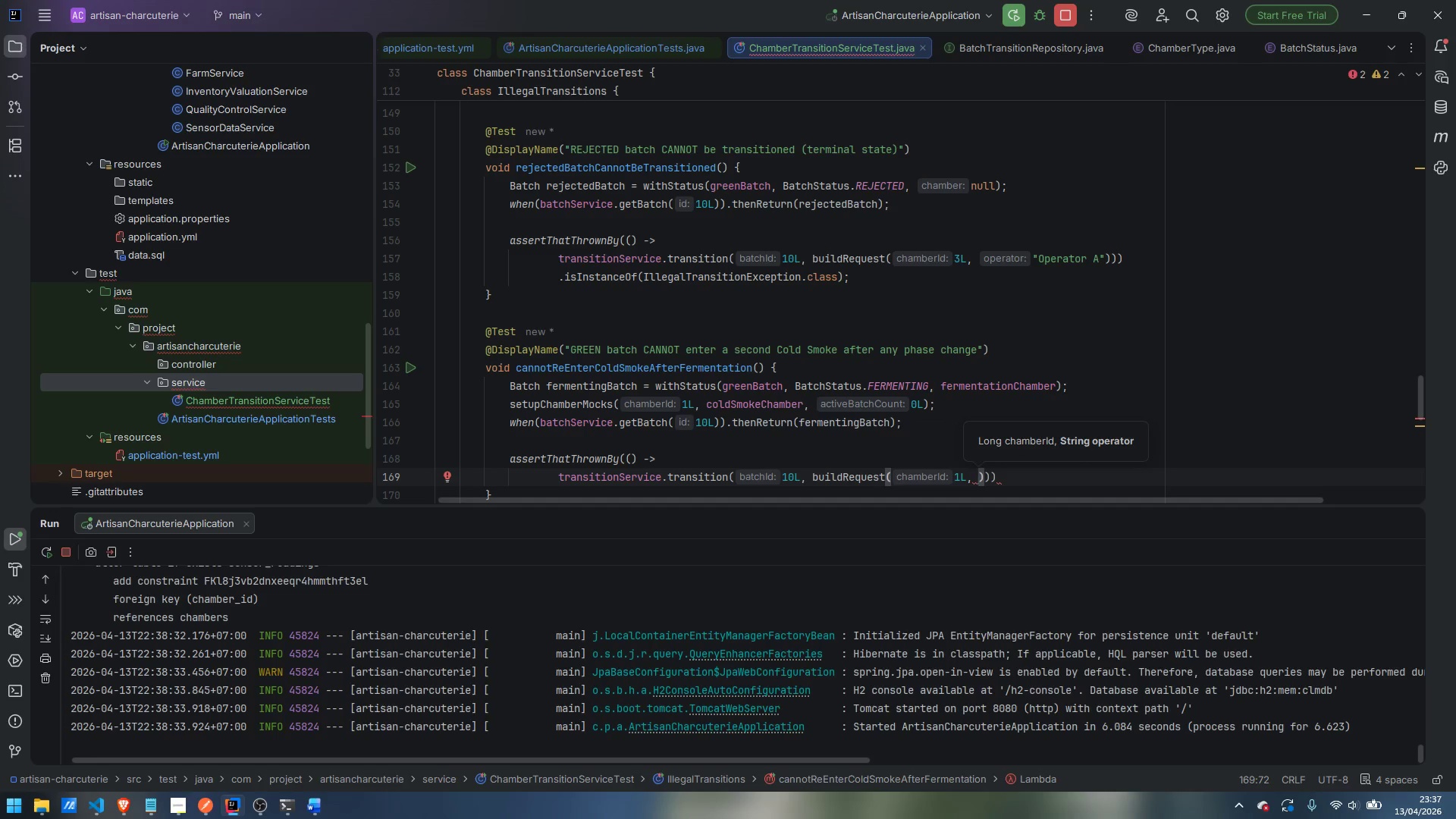 
type("Operta)
key(Backspace)
key(Backspace)
type(ator A)
 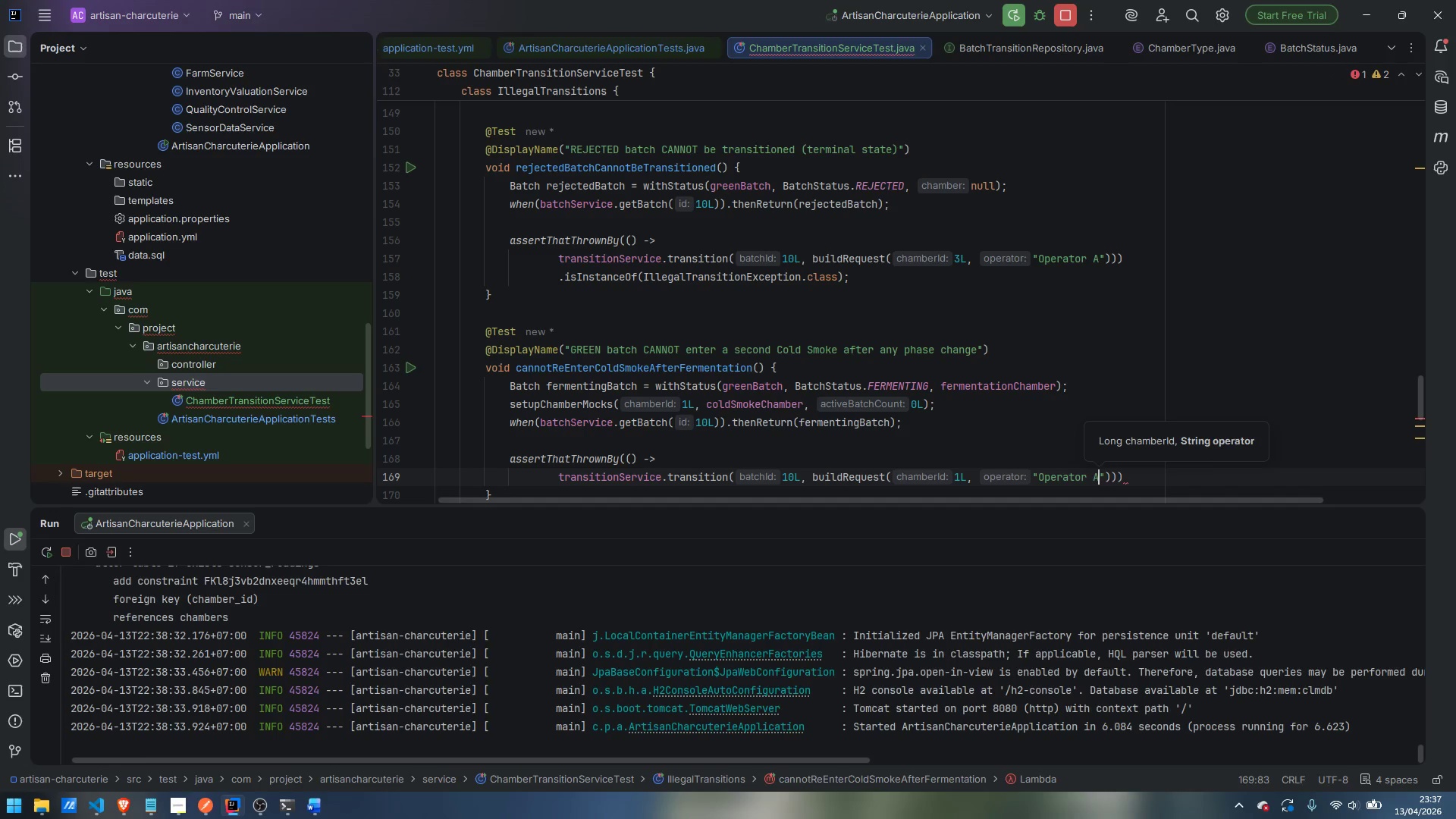 
key(ArrowRight)
 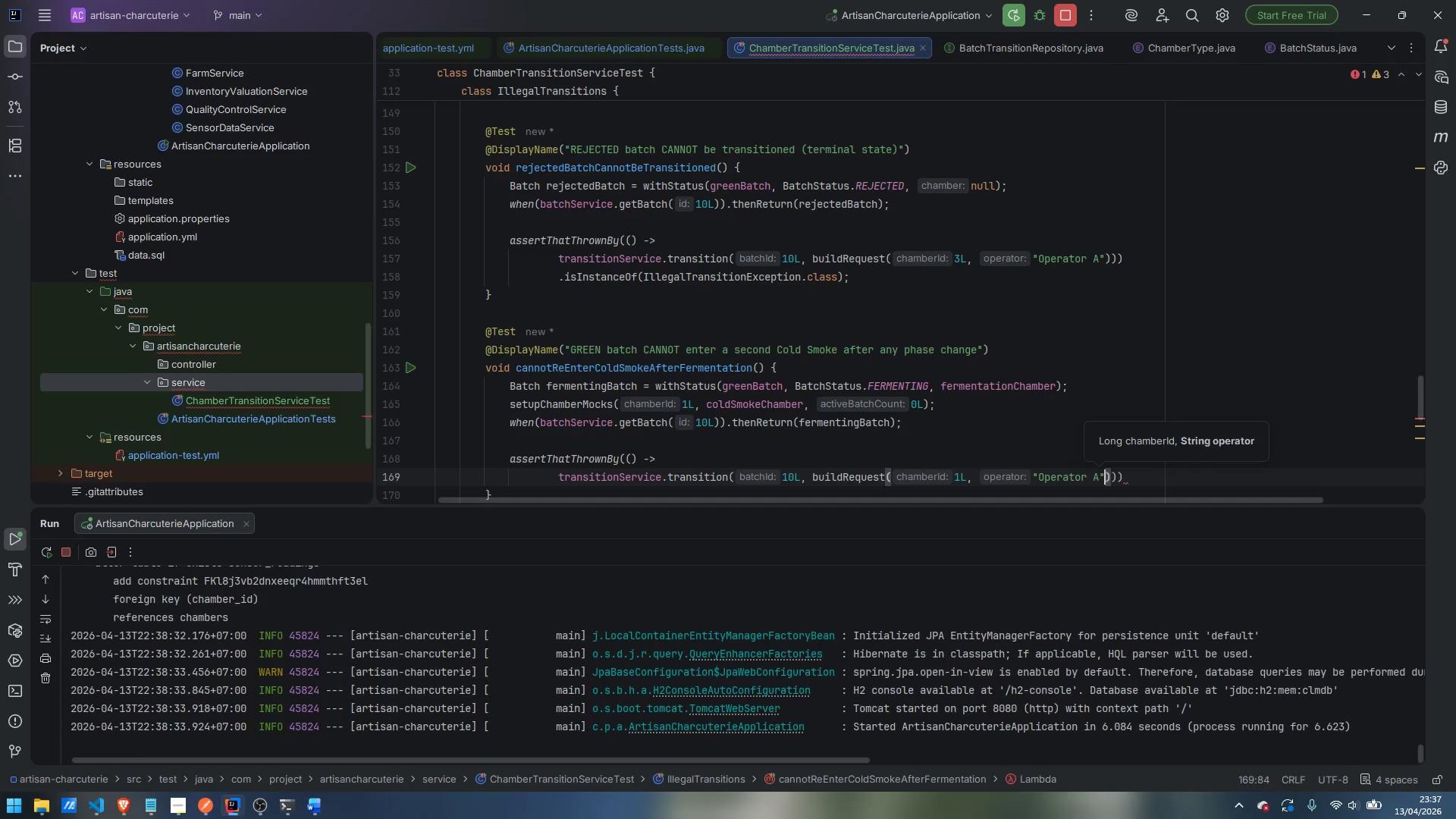 
key(ArrowRight)
 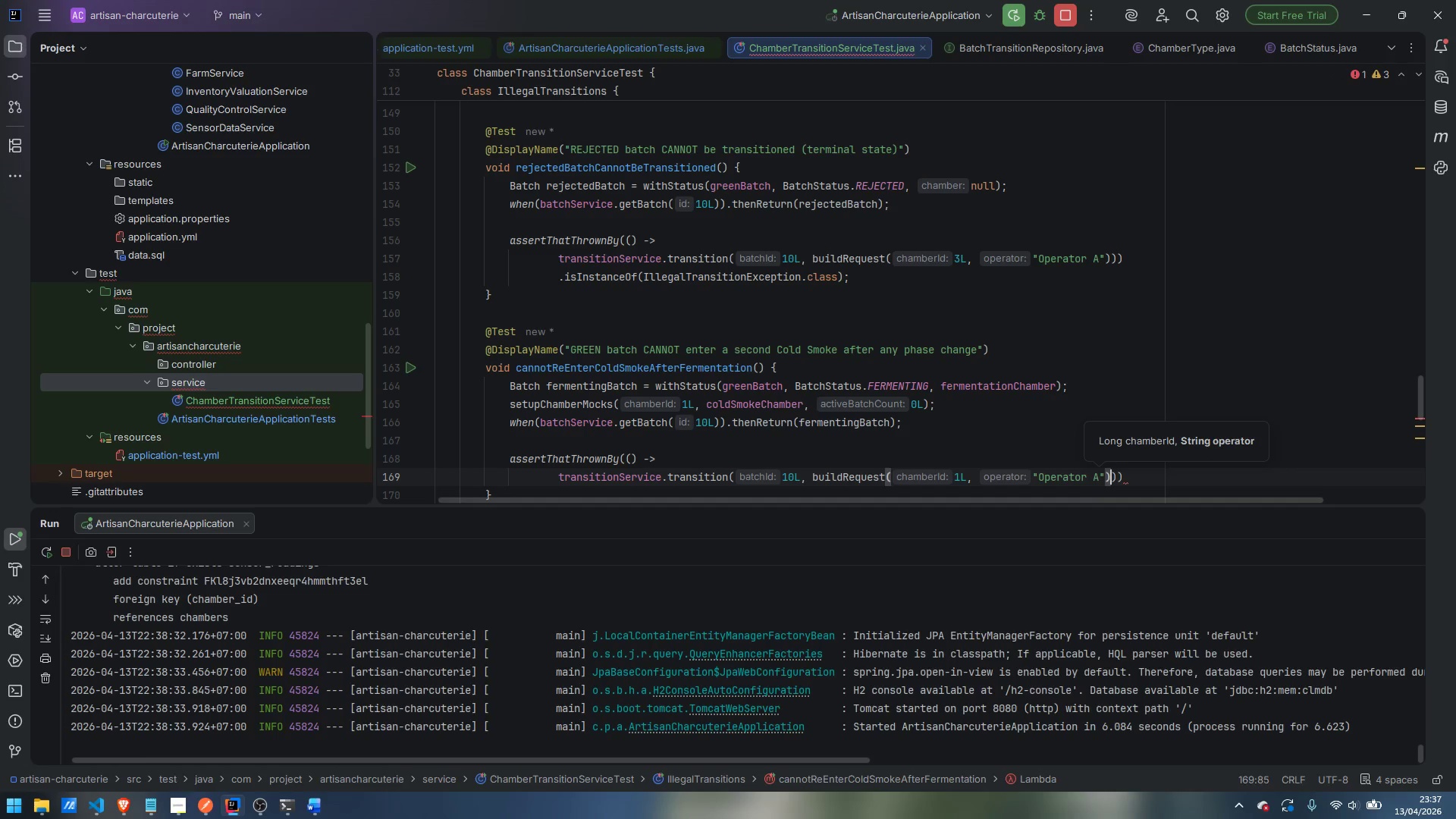 
key(ArrowRight)
 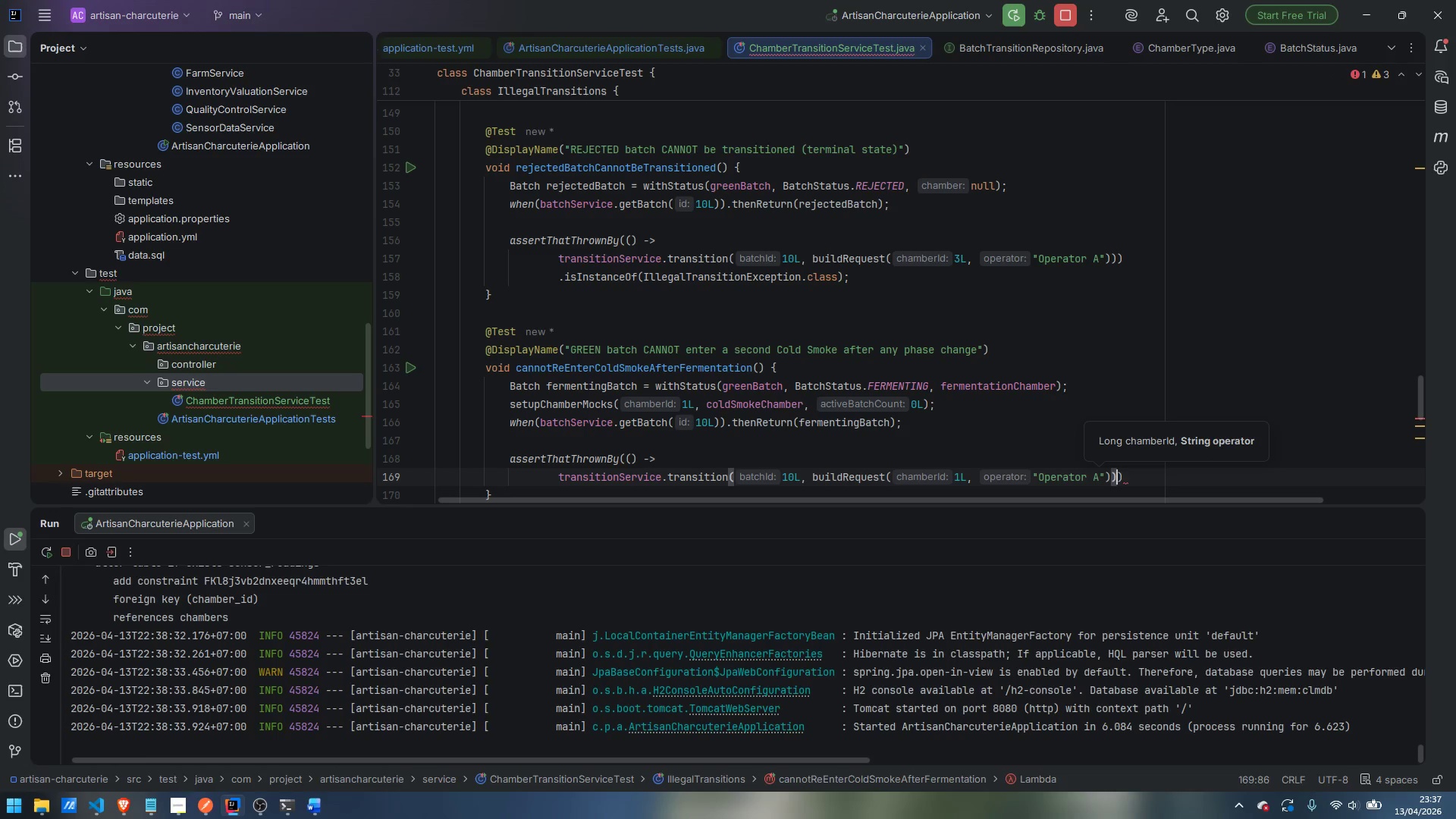 
key(ArrowRight)
 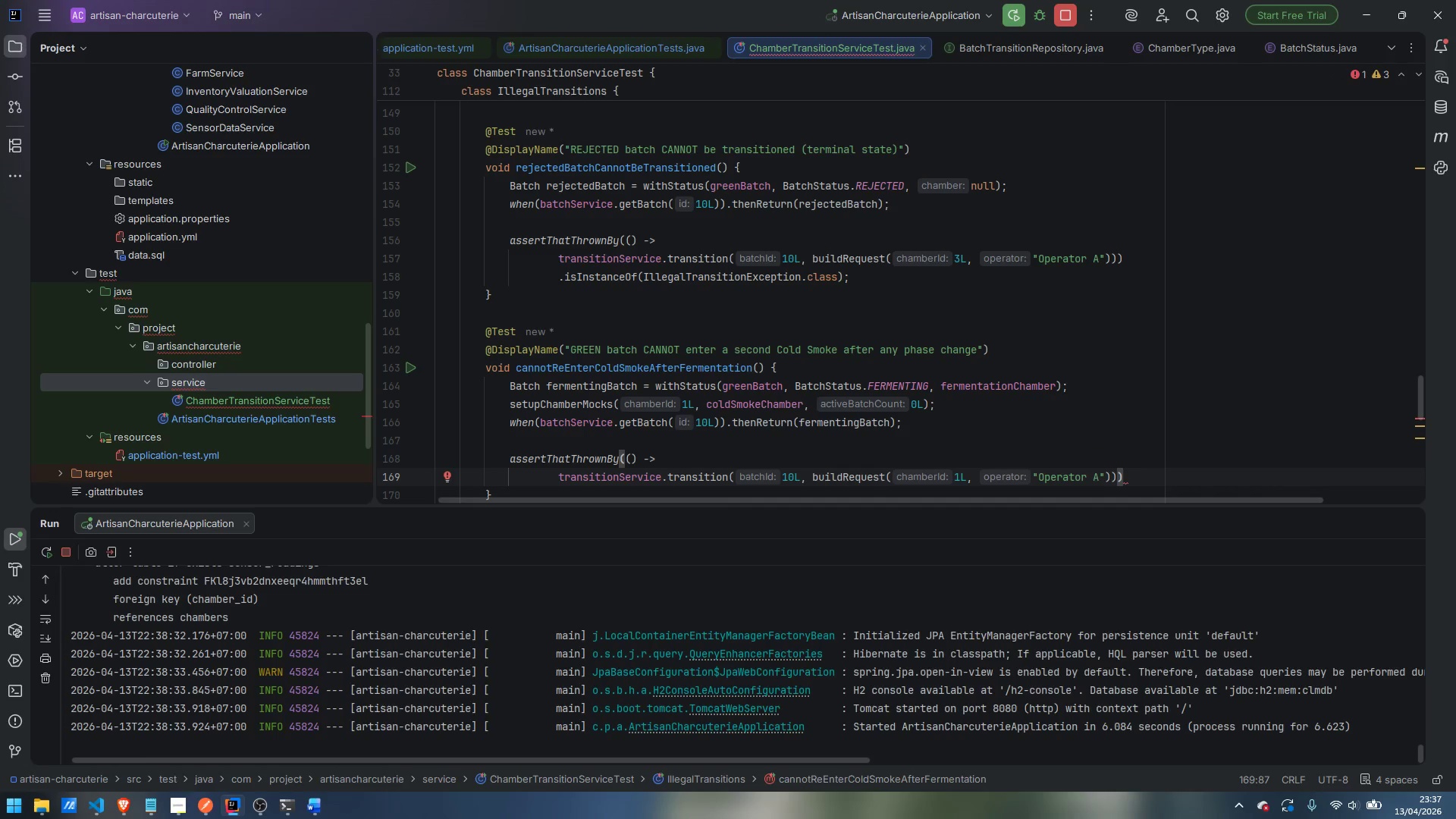 
key(Enter)
 